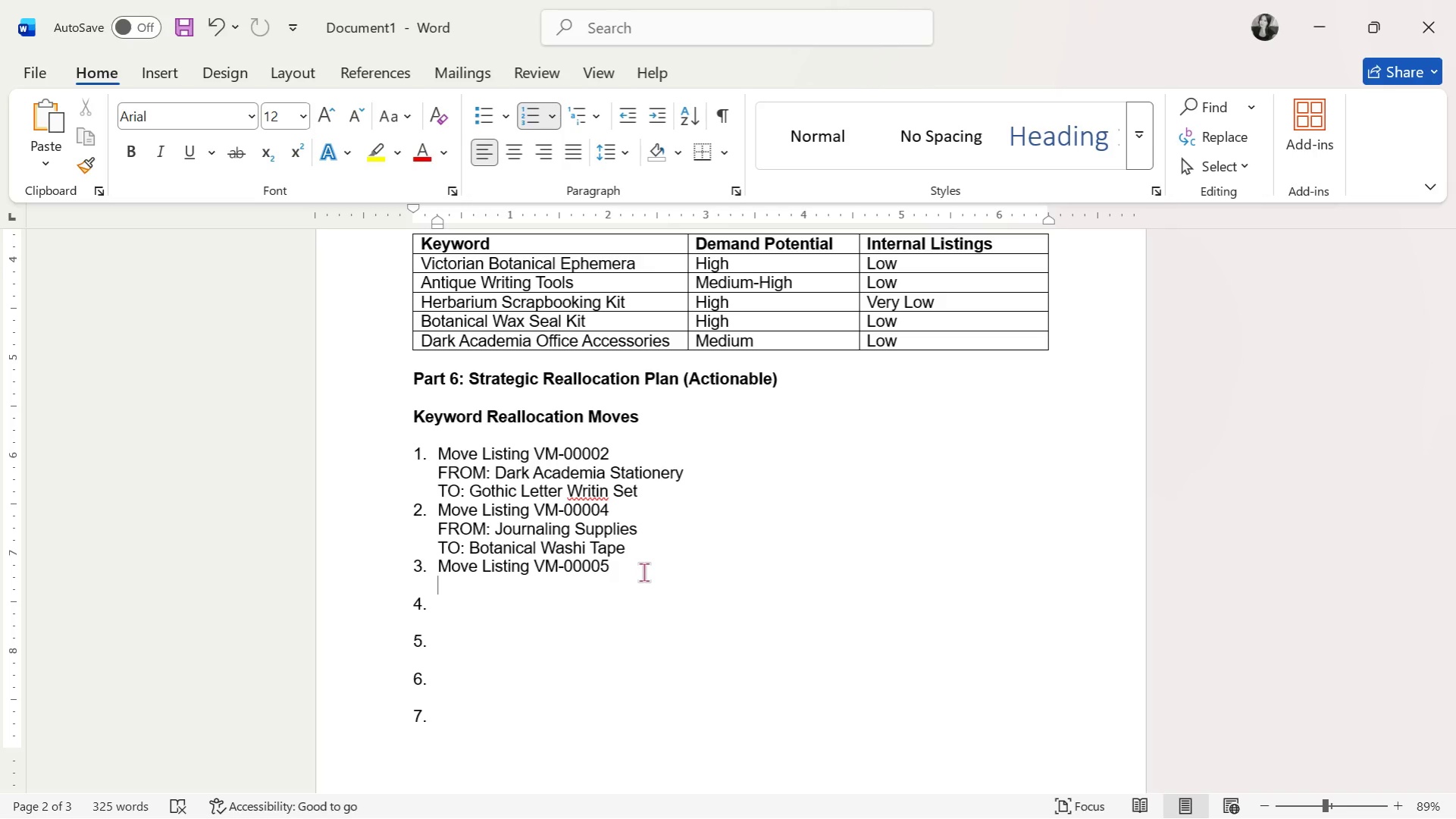 
type(FROM: )
 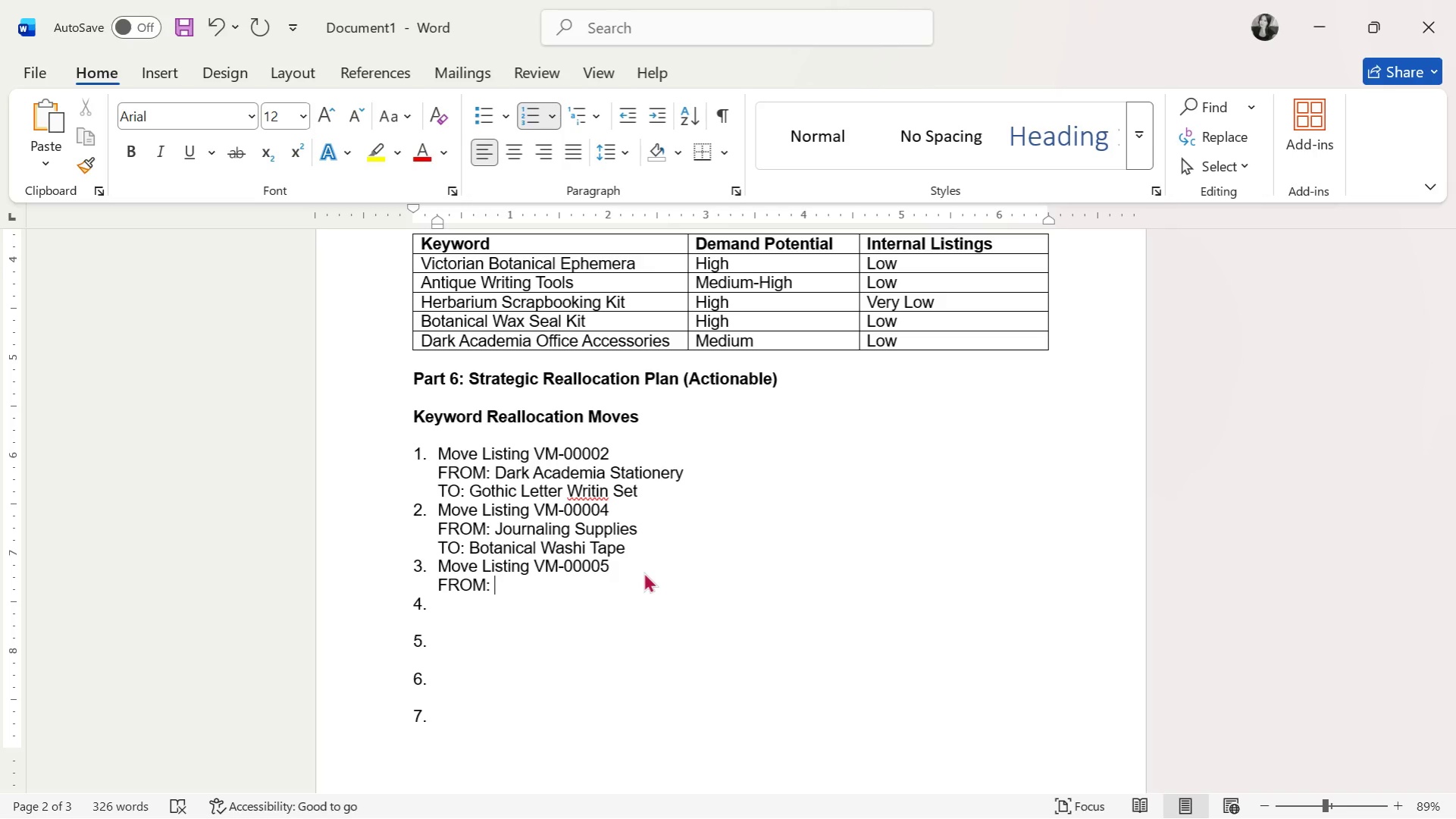 
type(Journaling Supplies)
 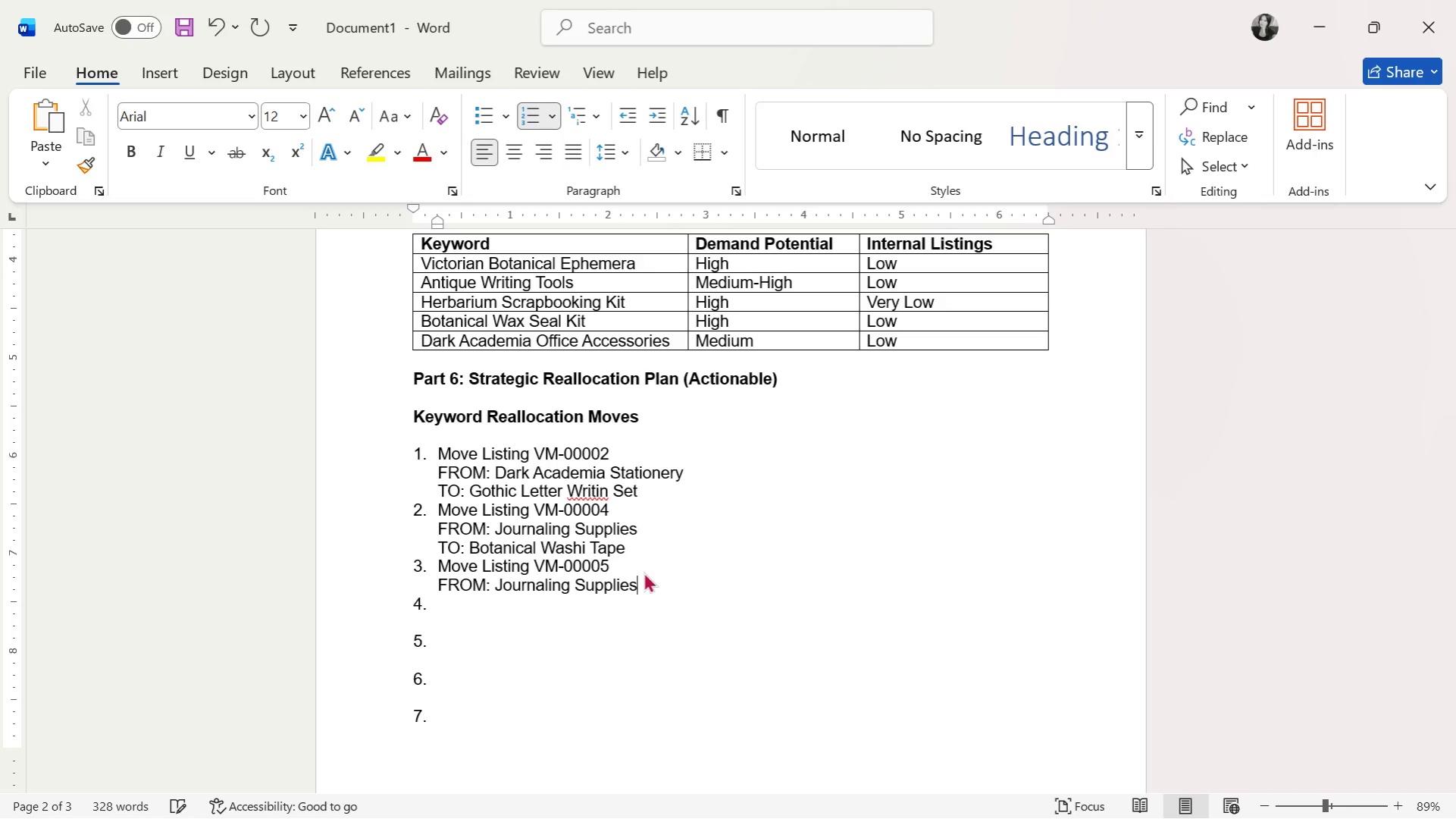 
key(Shift+Enter)
 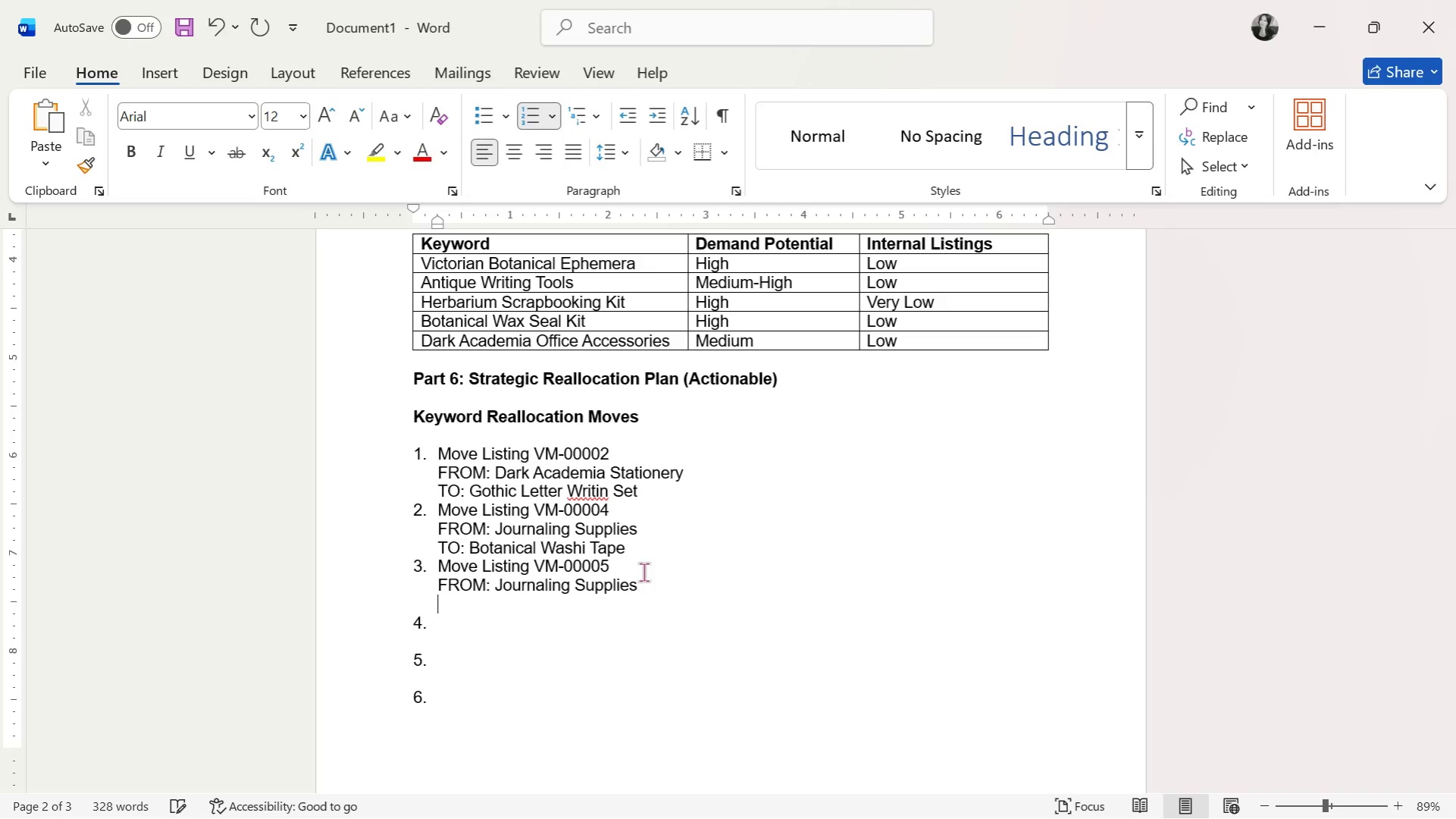 
type(TOL)
key(Backspace)
type(: Herab)
key(Backspace)
key(Backspace)
type(barium Scrapbook Journal)
 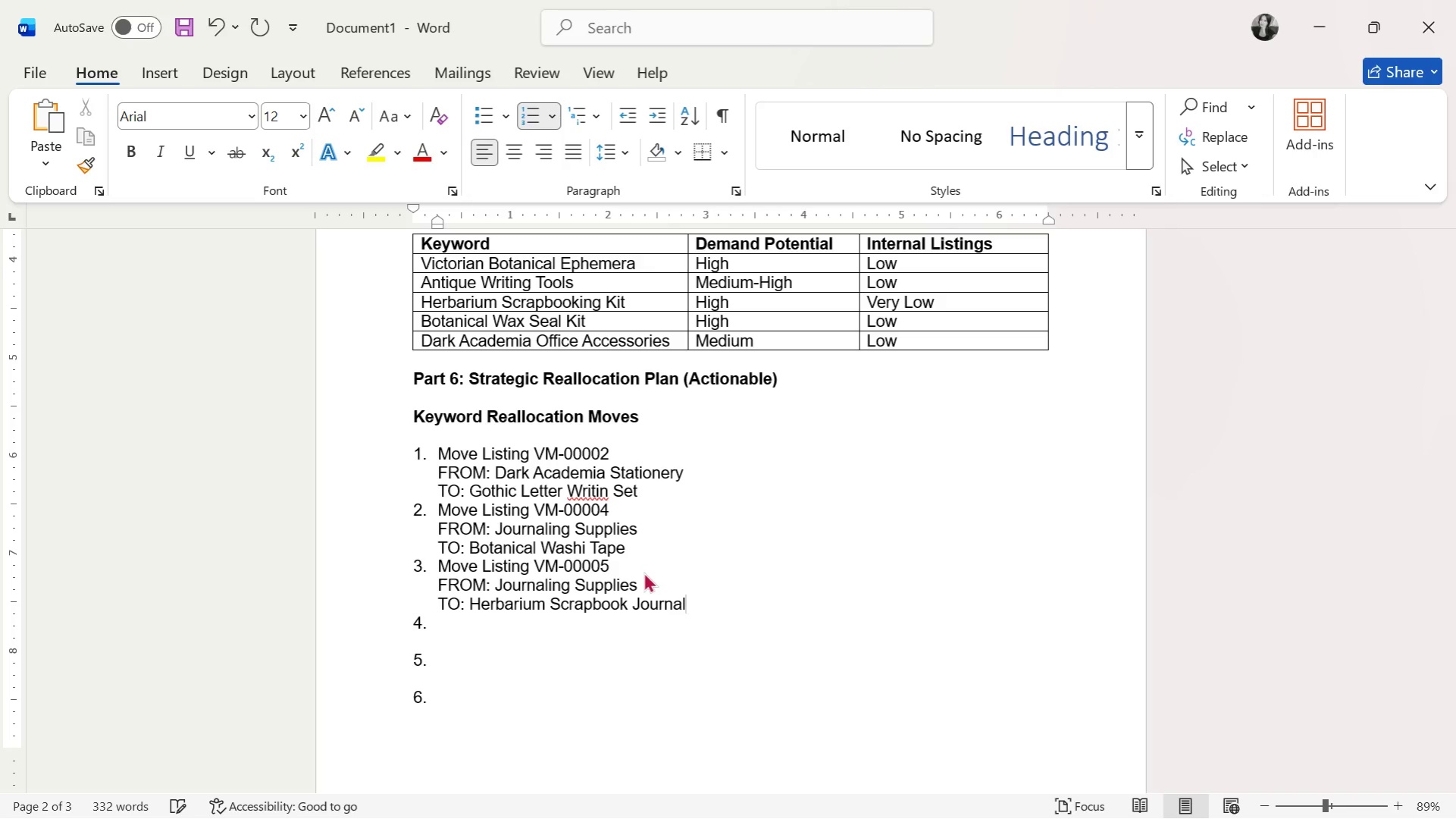 
key(ArrowDown)
 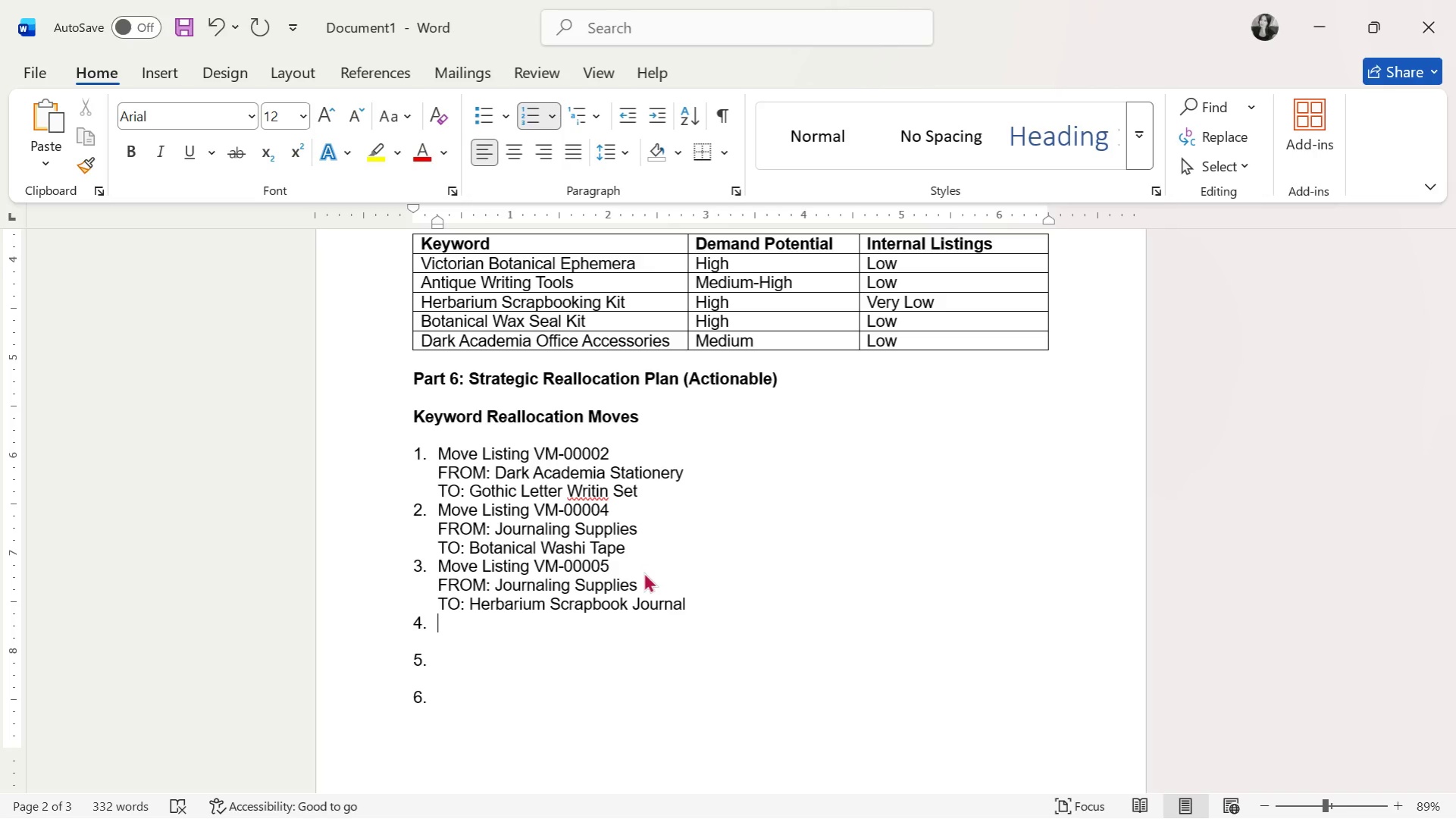 
wait(5.03)
 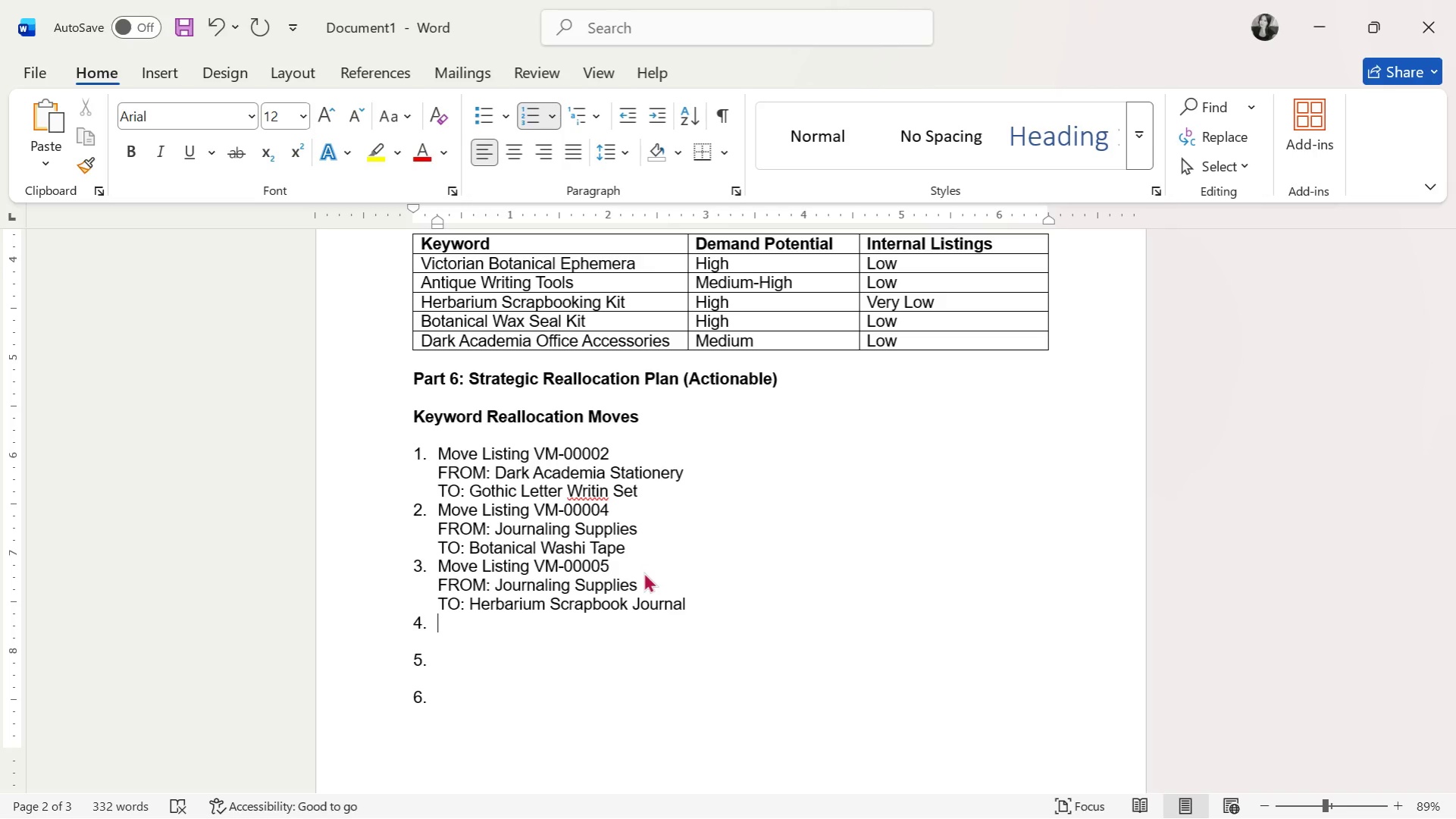 
type(Move Listing VM-00001)
 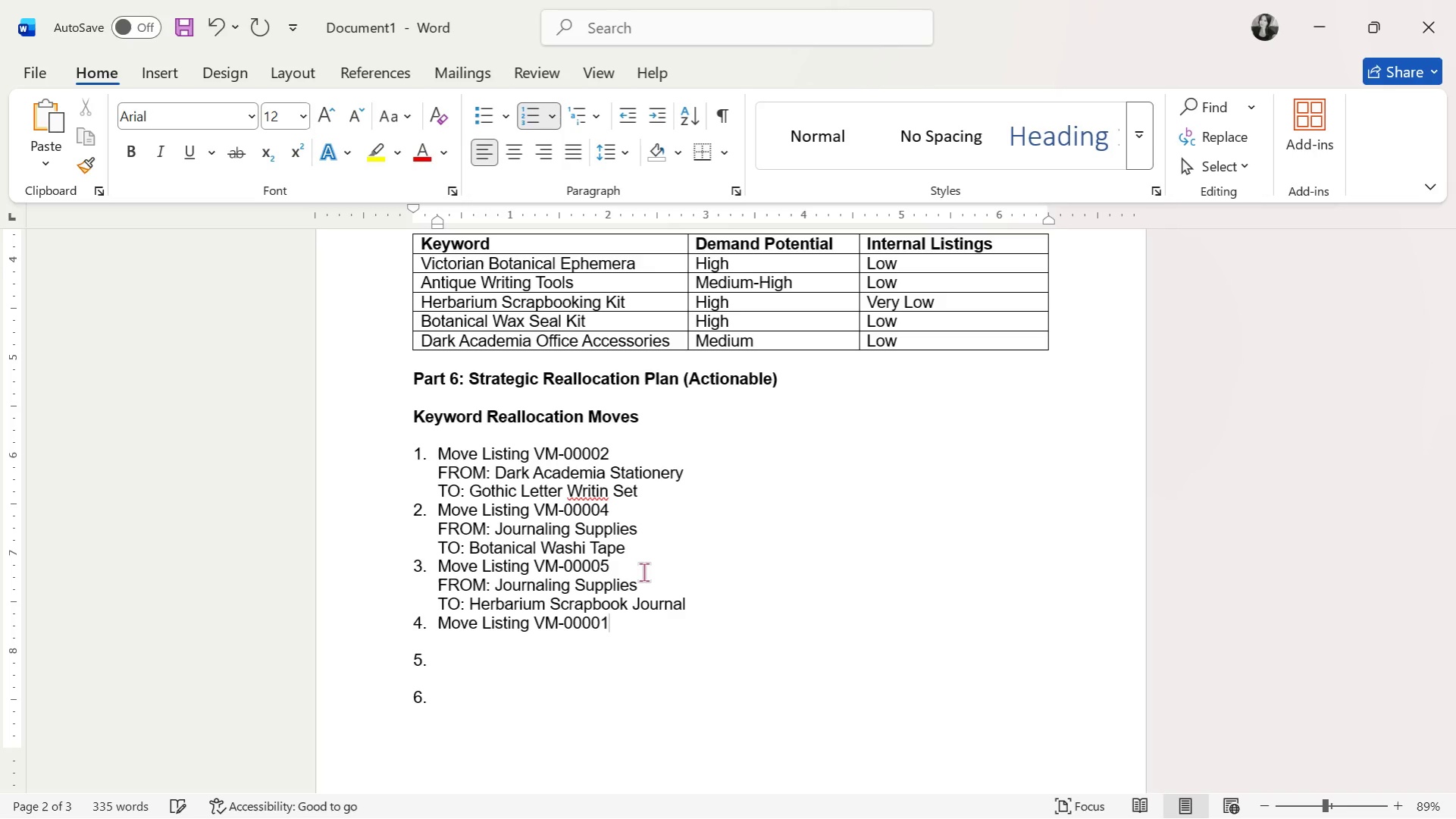 
key(Shift+Enter)
 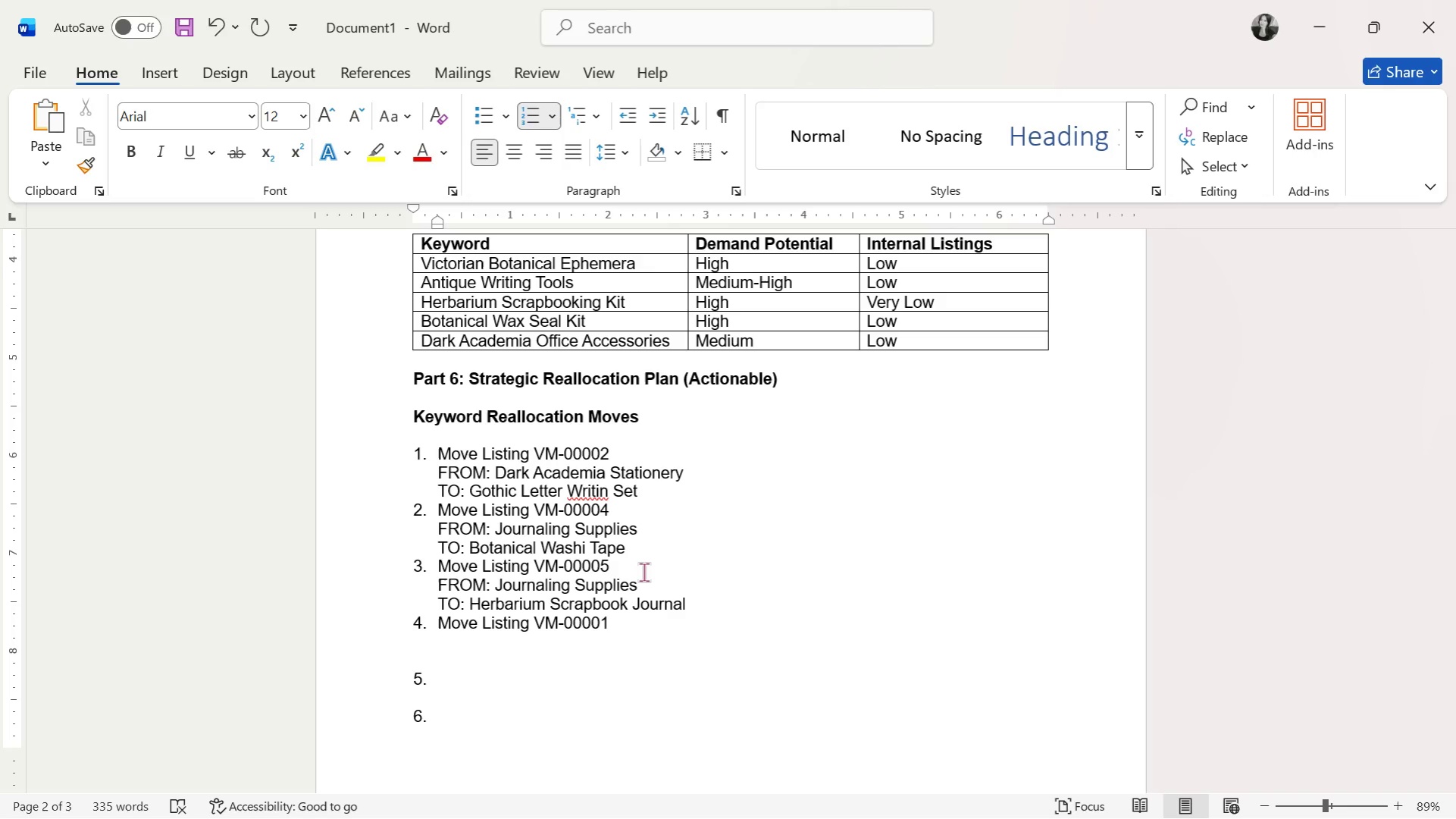 
key(Backspace)
 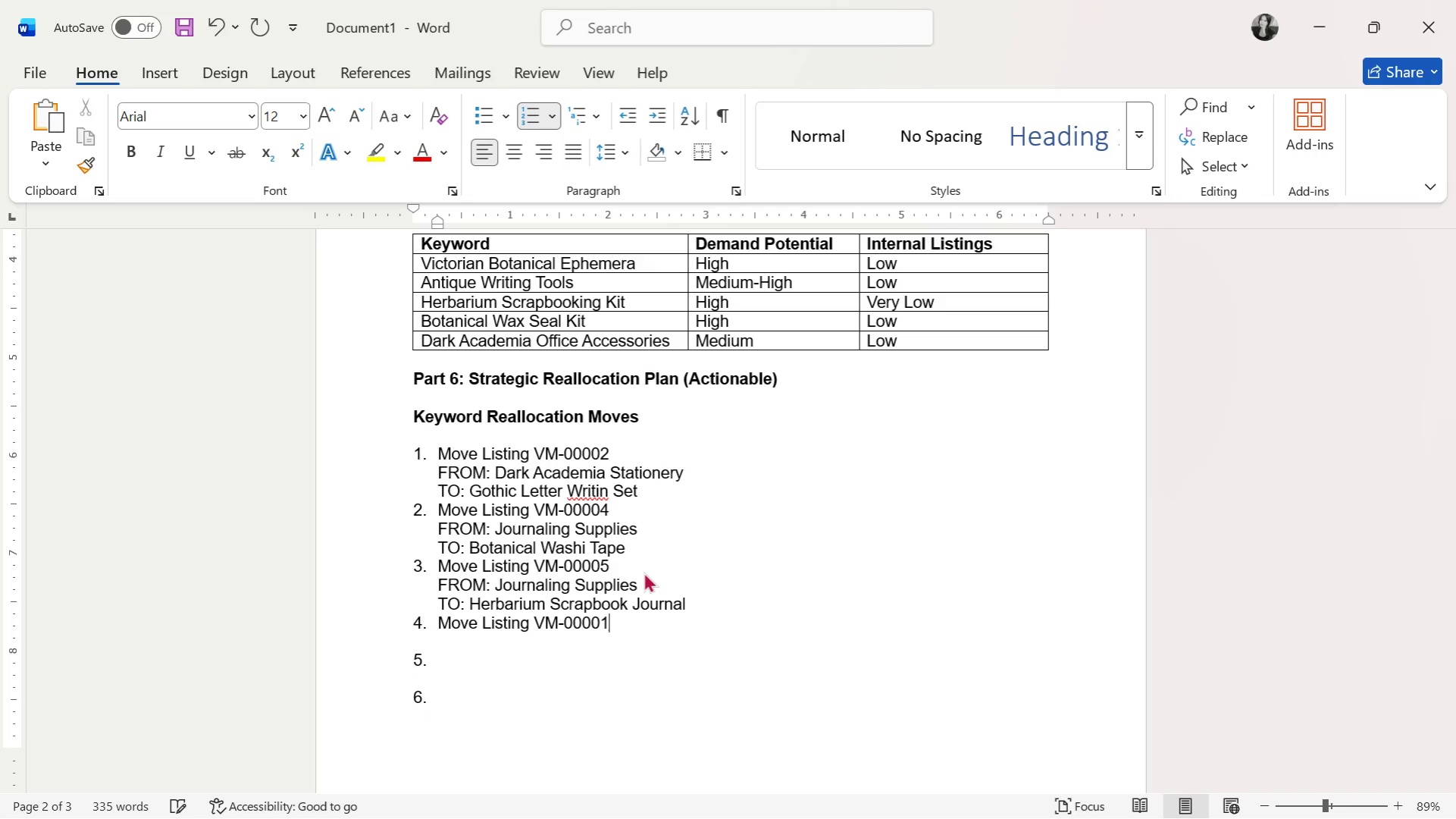 
key(Backspace)
 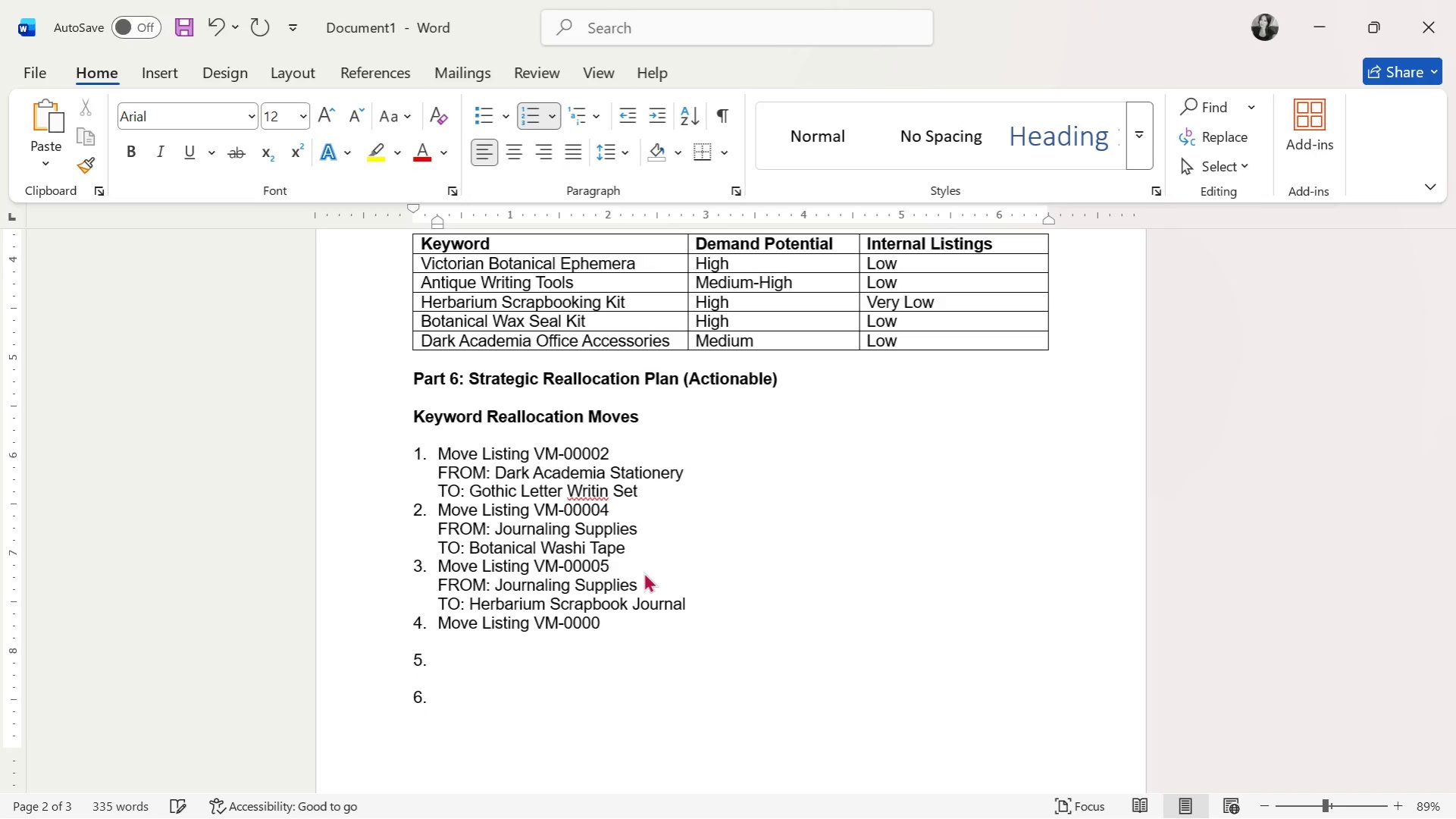 
key(1)
 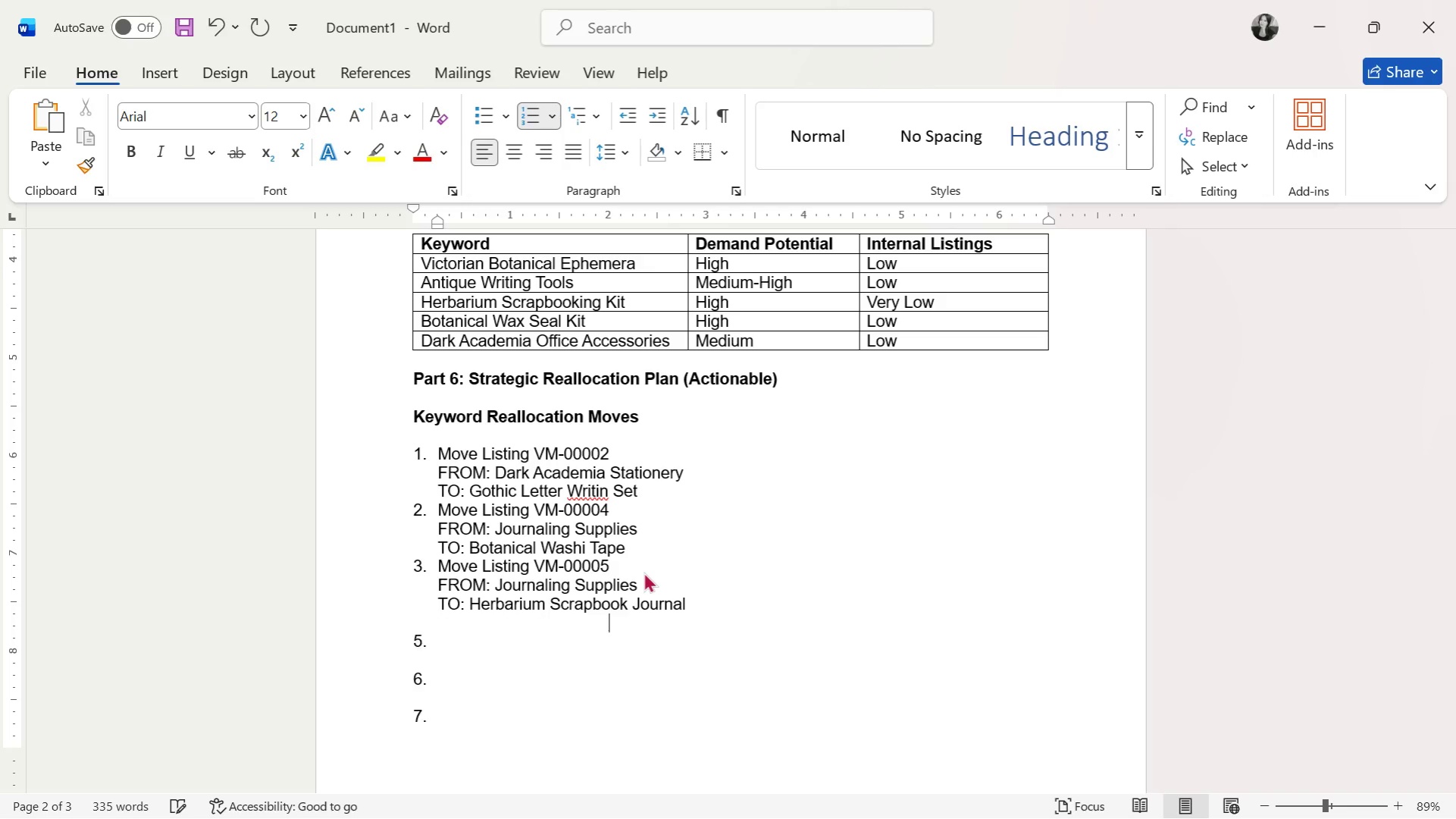 
key(Enter)
 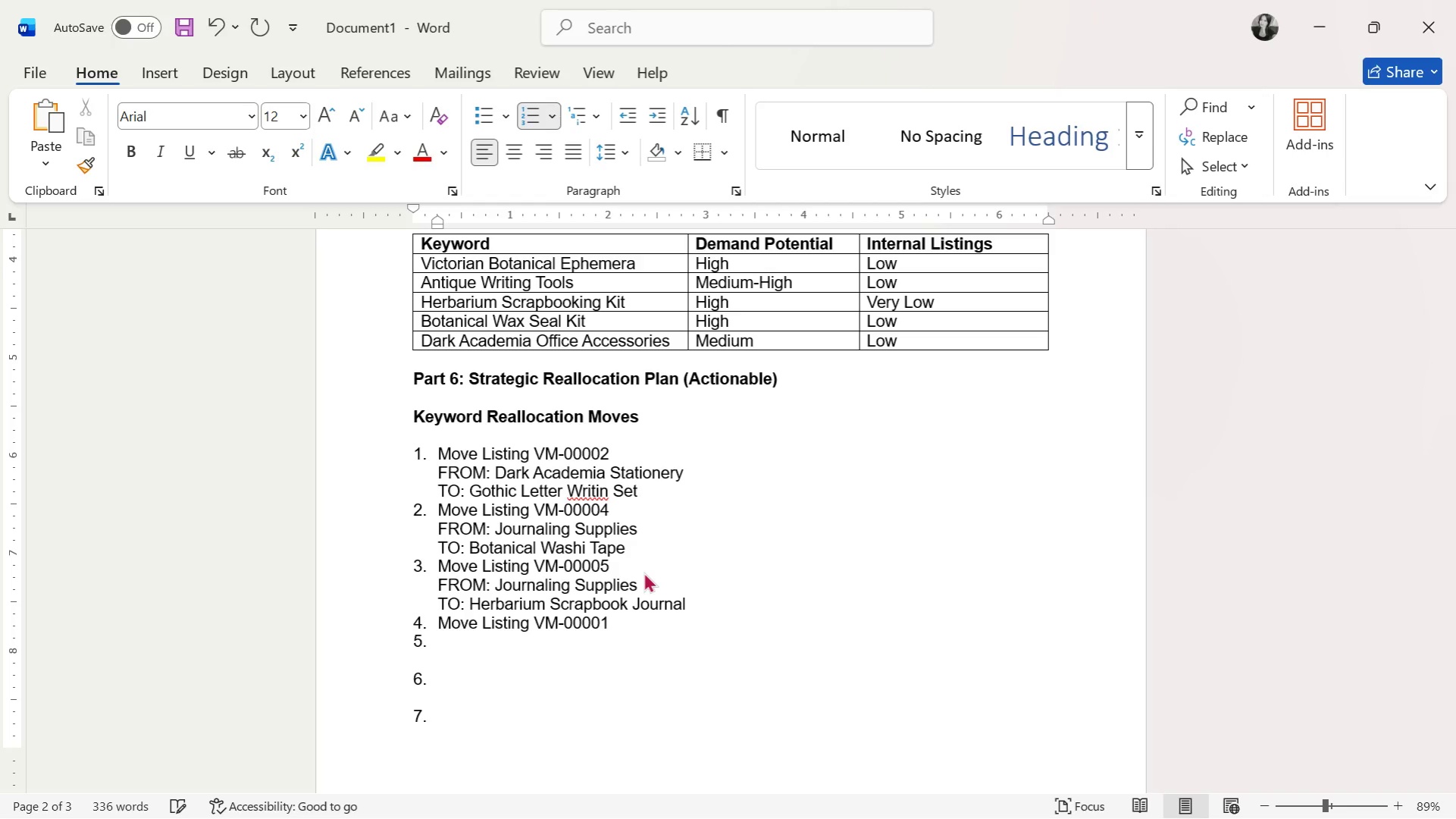 
key(Control+Z)
 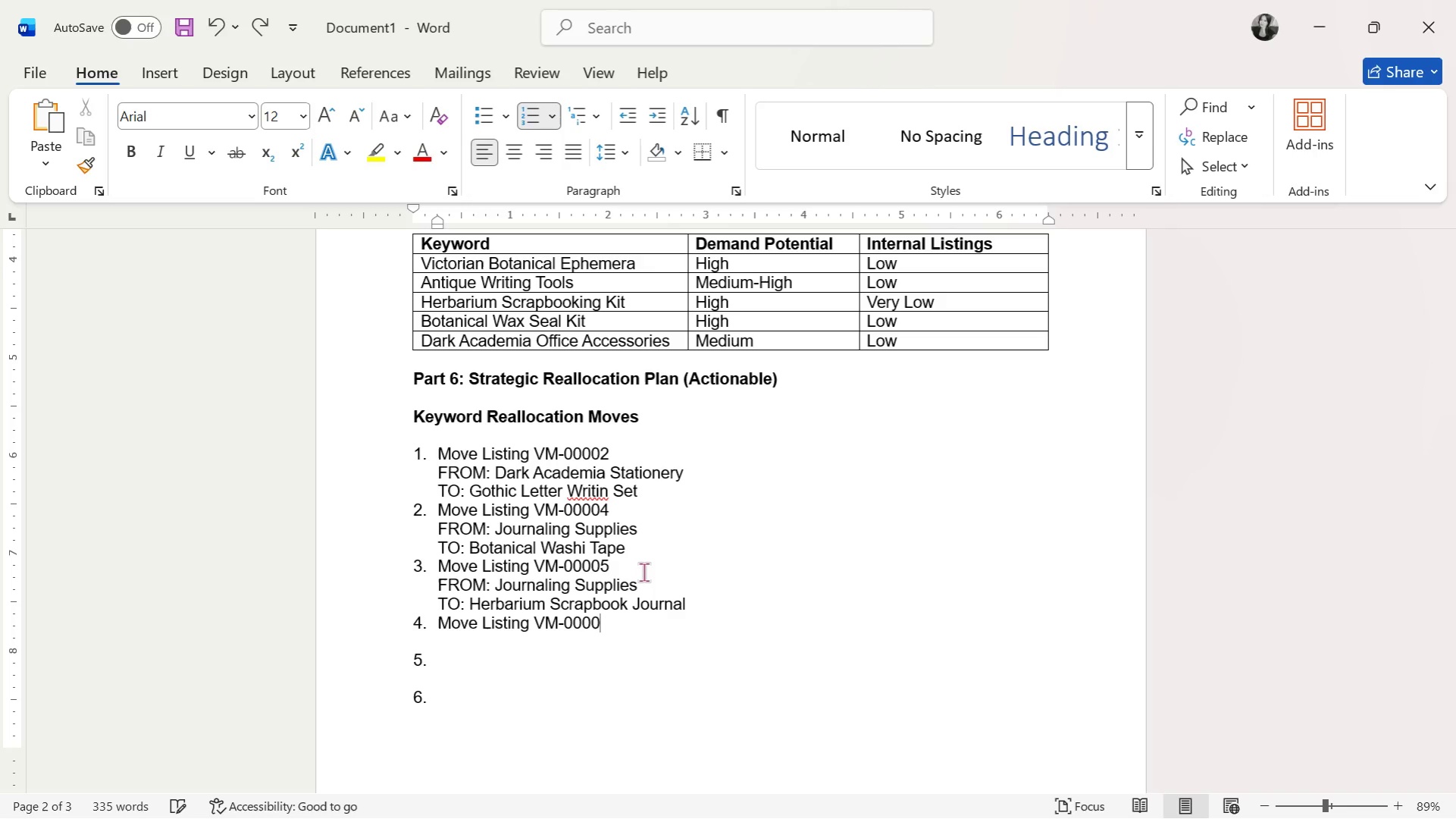 
key(Shift+Enter)
 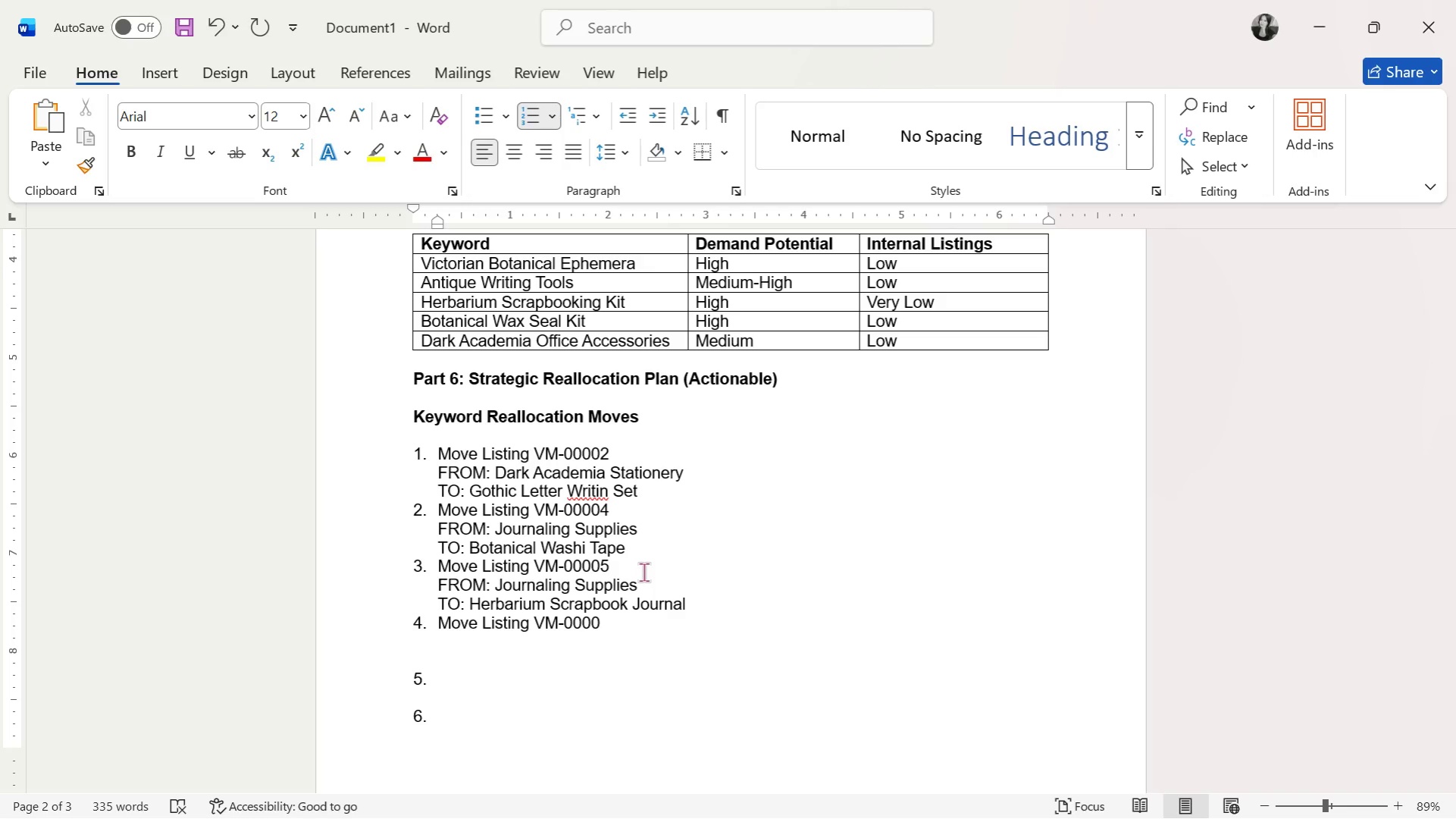 
key(Backspace)
 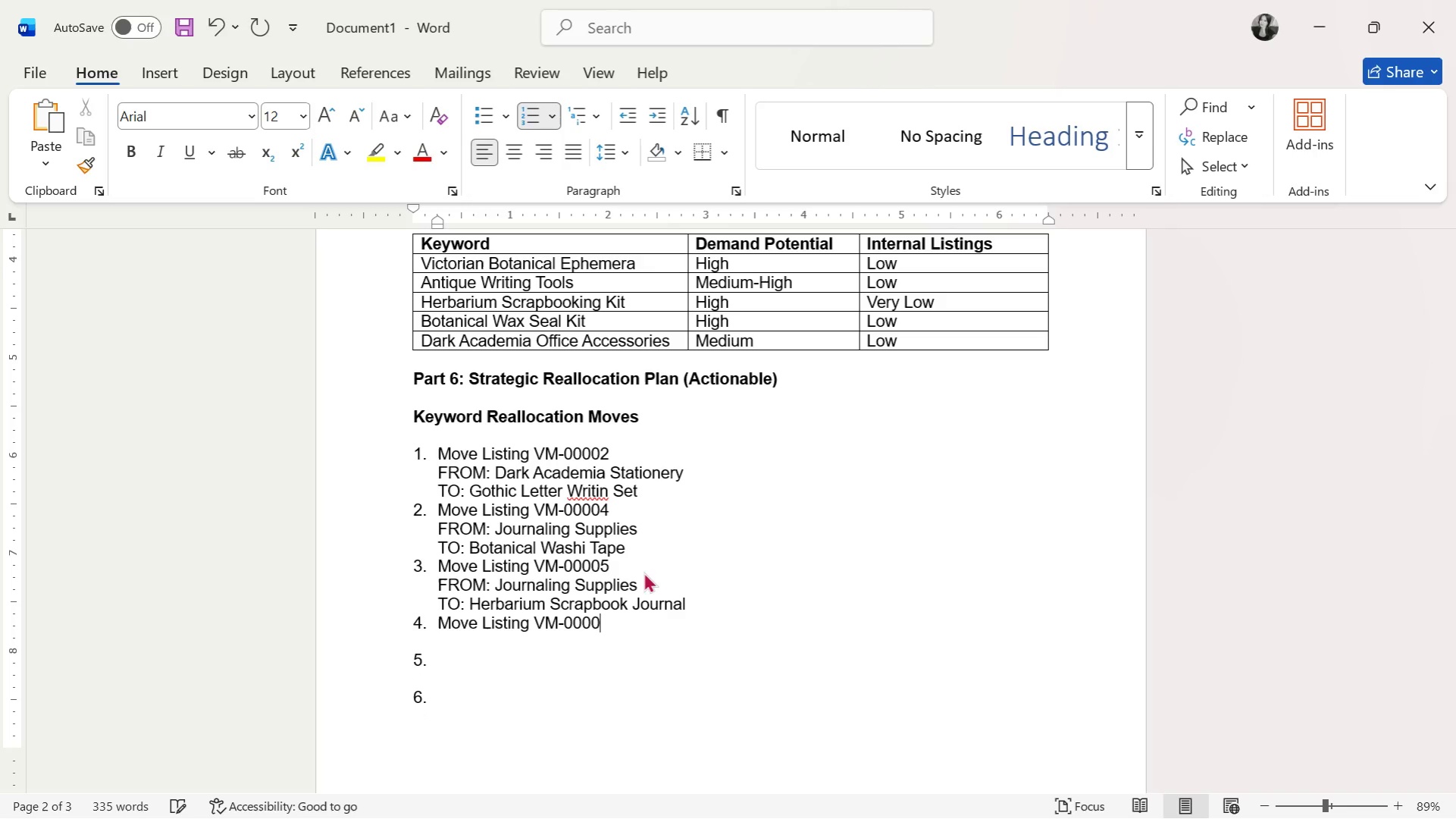 
key(Shift+Enter)
 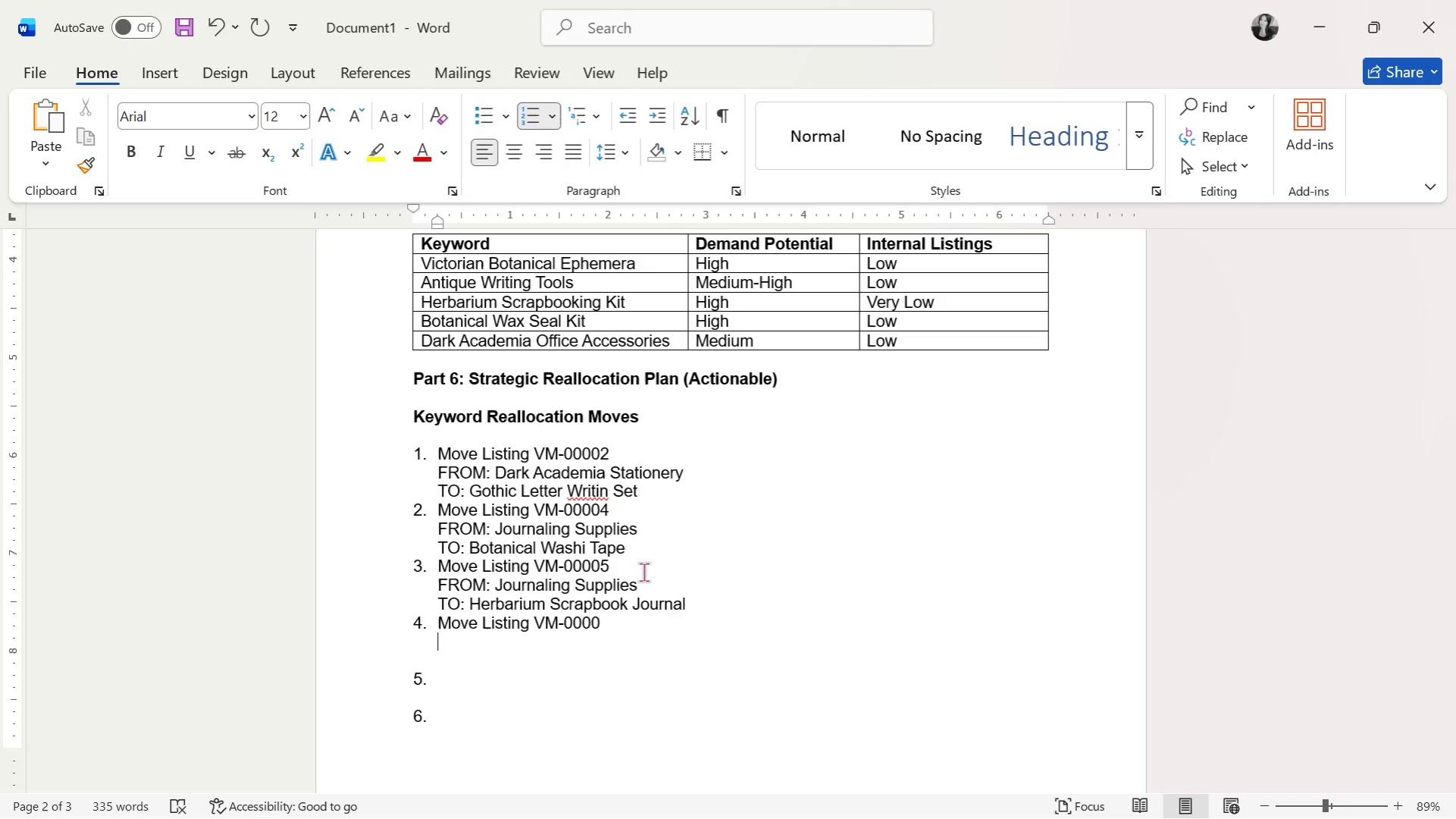 
type(FROM:)
key(Backspace)
type(: Dark a)
key(Backspace)
type(Academia Stationery)
 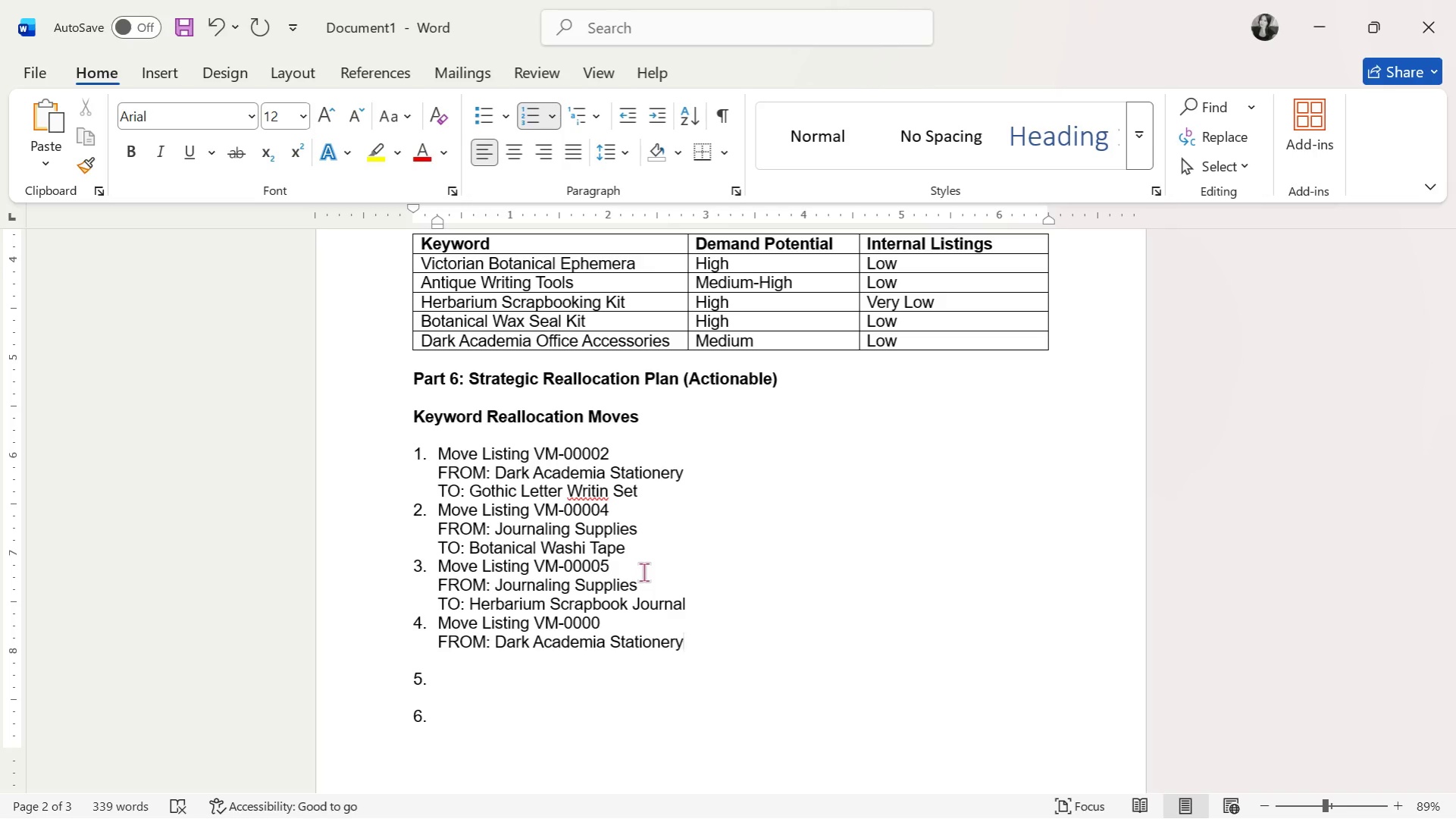 
key(ArrowUp)
 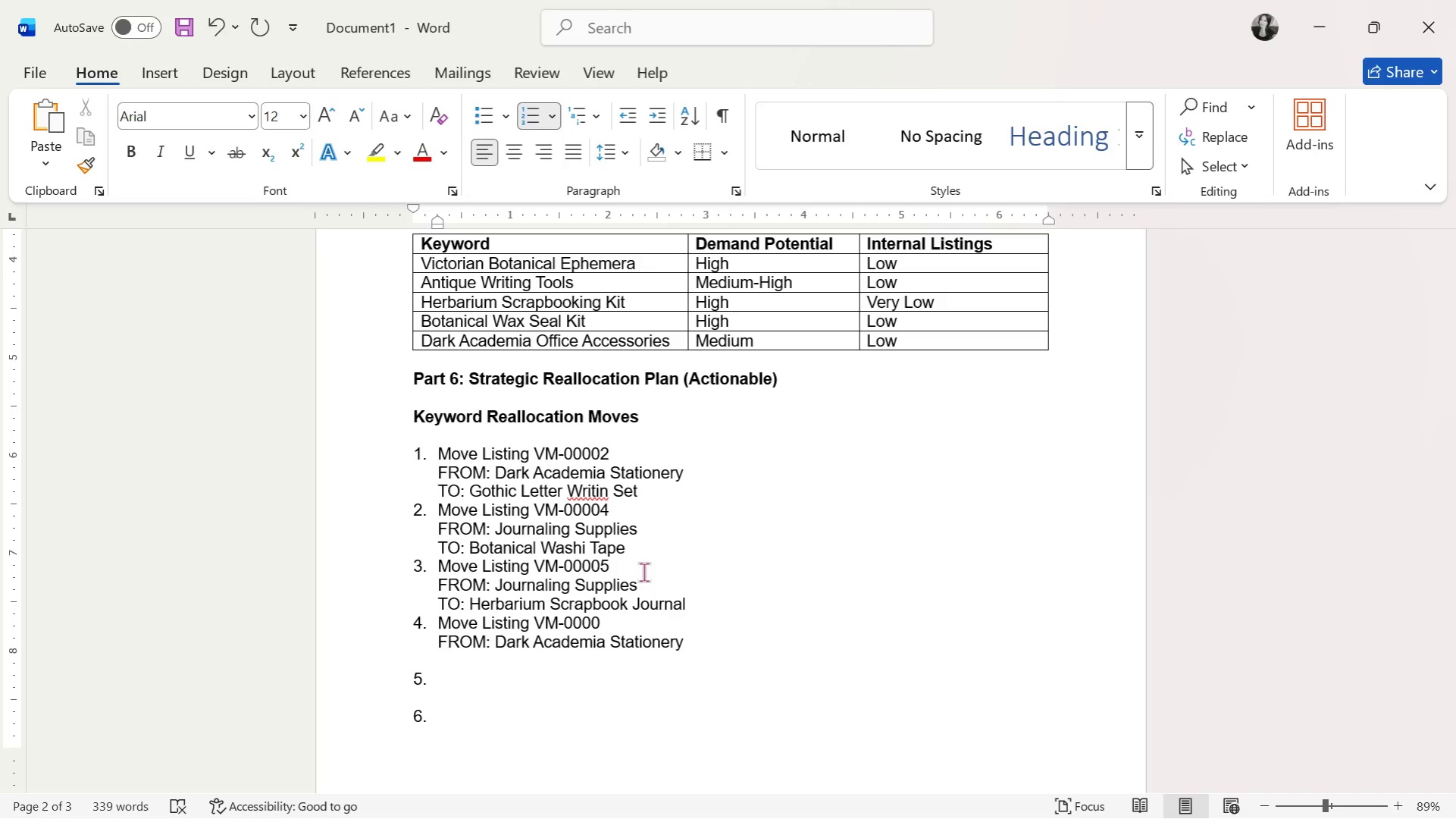 
key(ArrowRight)
 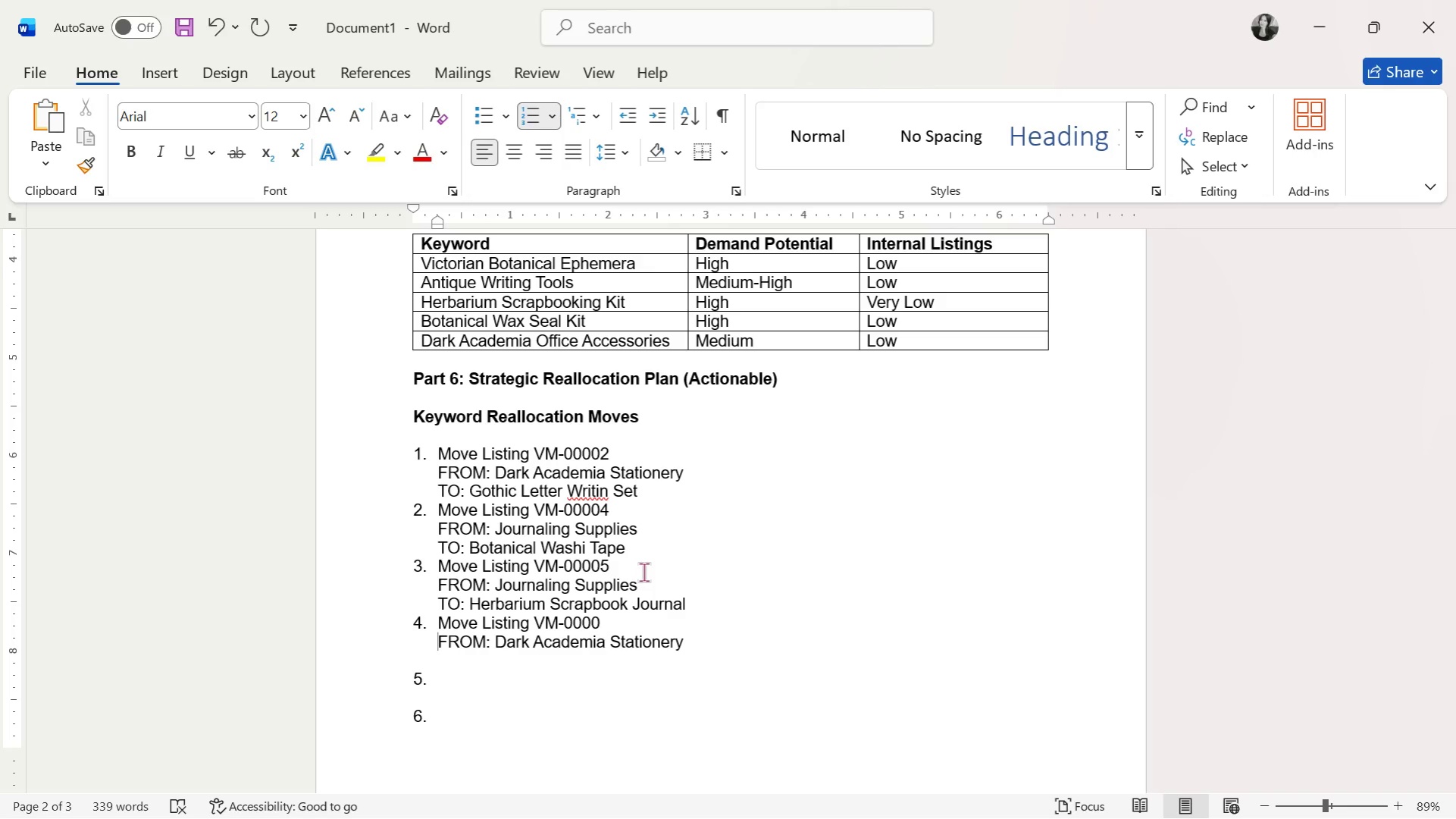 
key(ArrowLeft)
 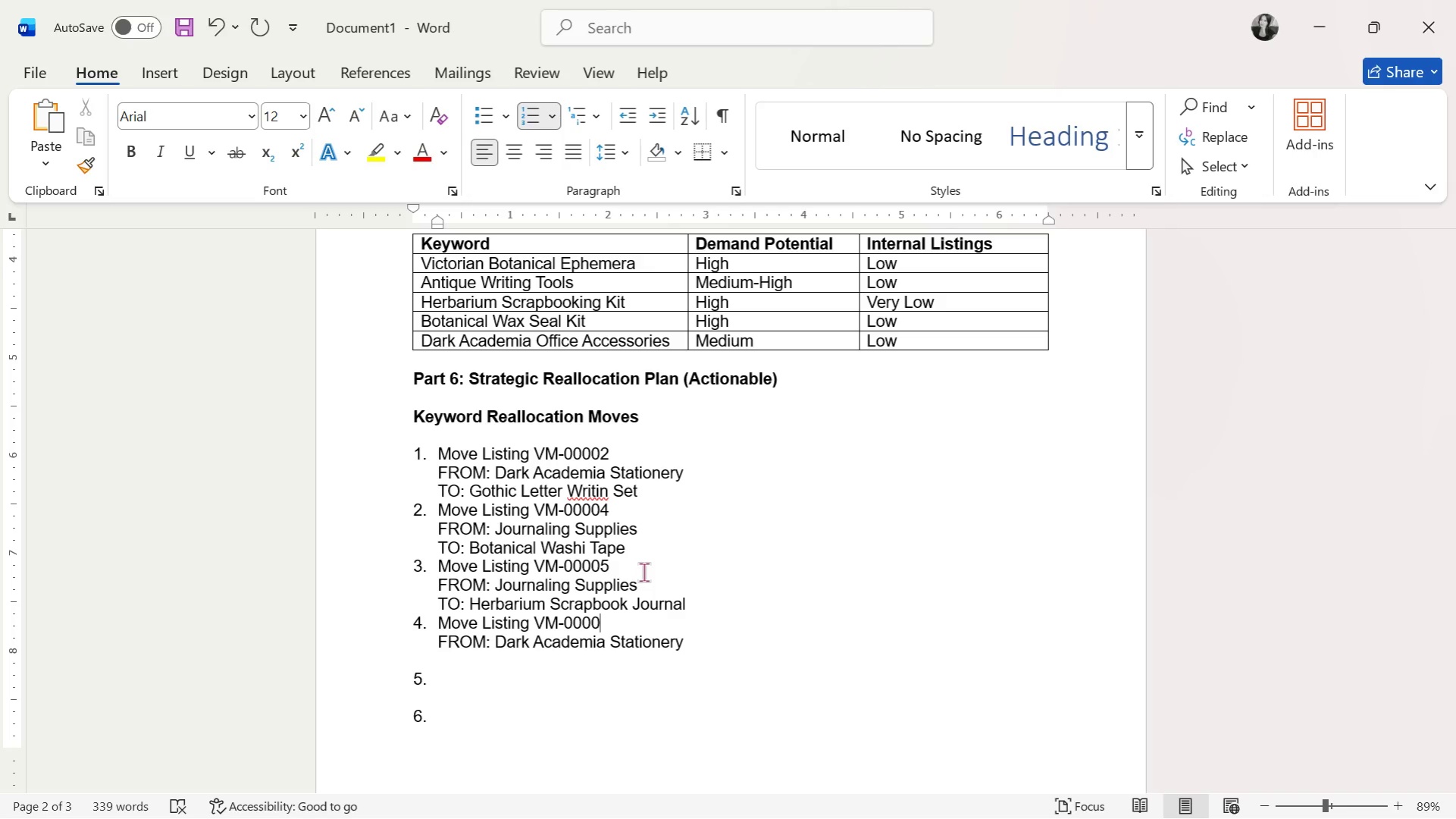 
key(Control+Z)
 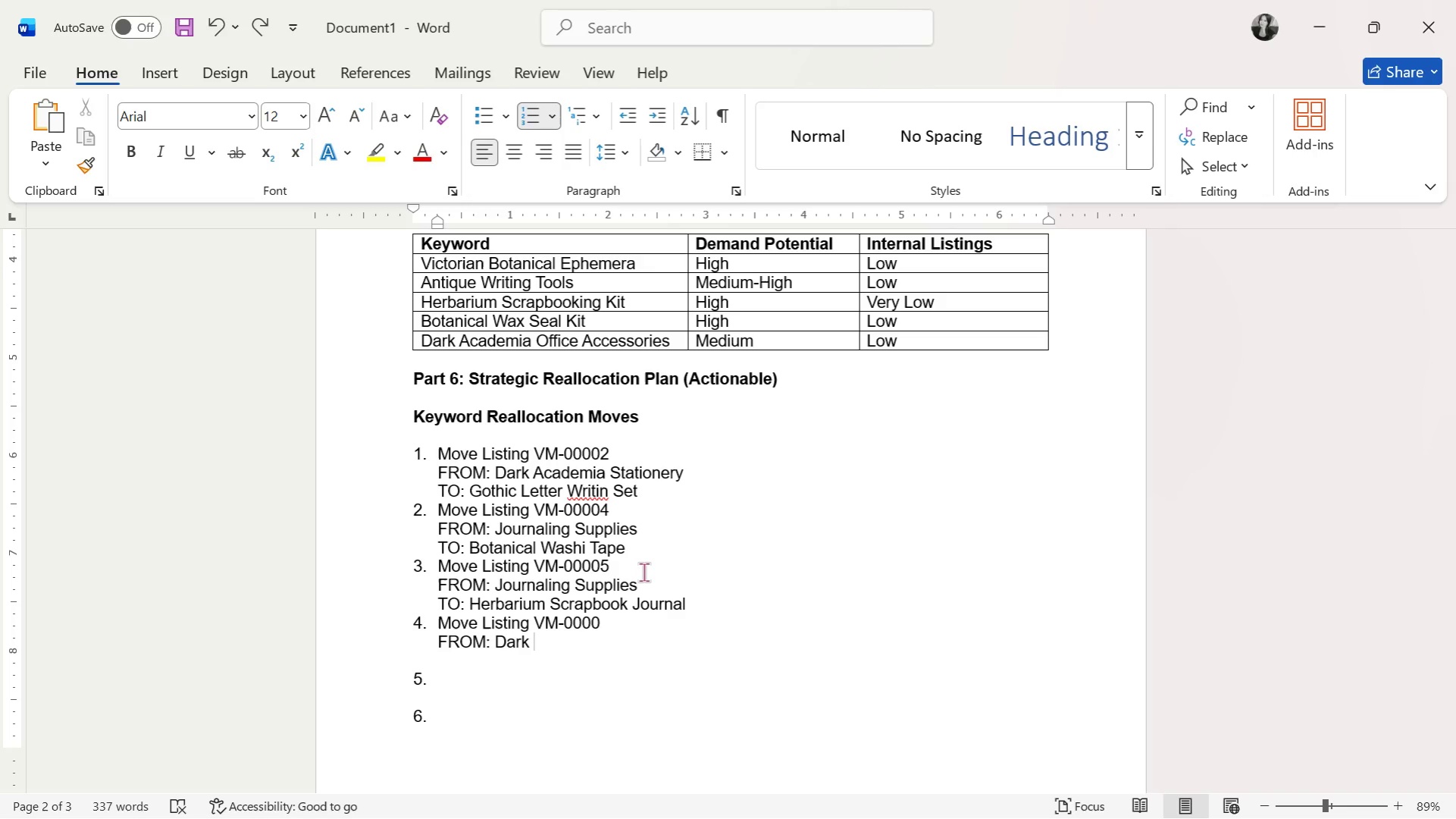 
type(Academia Stationery)
 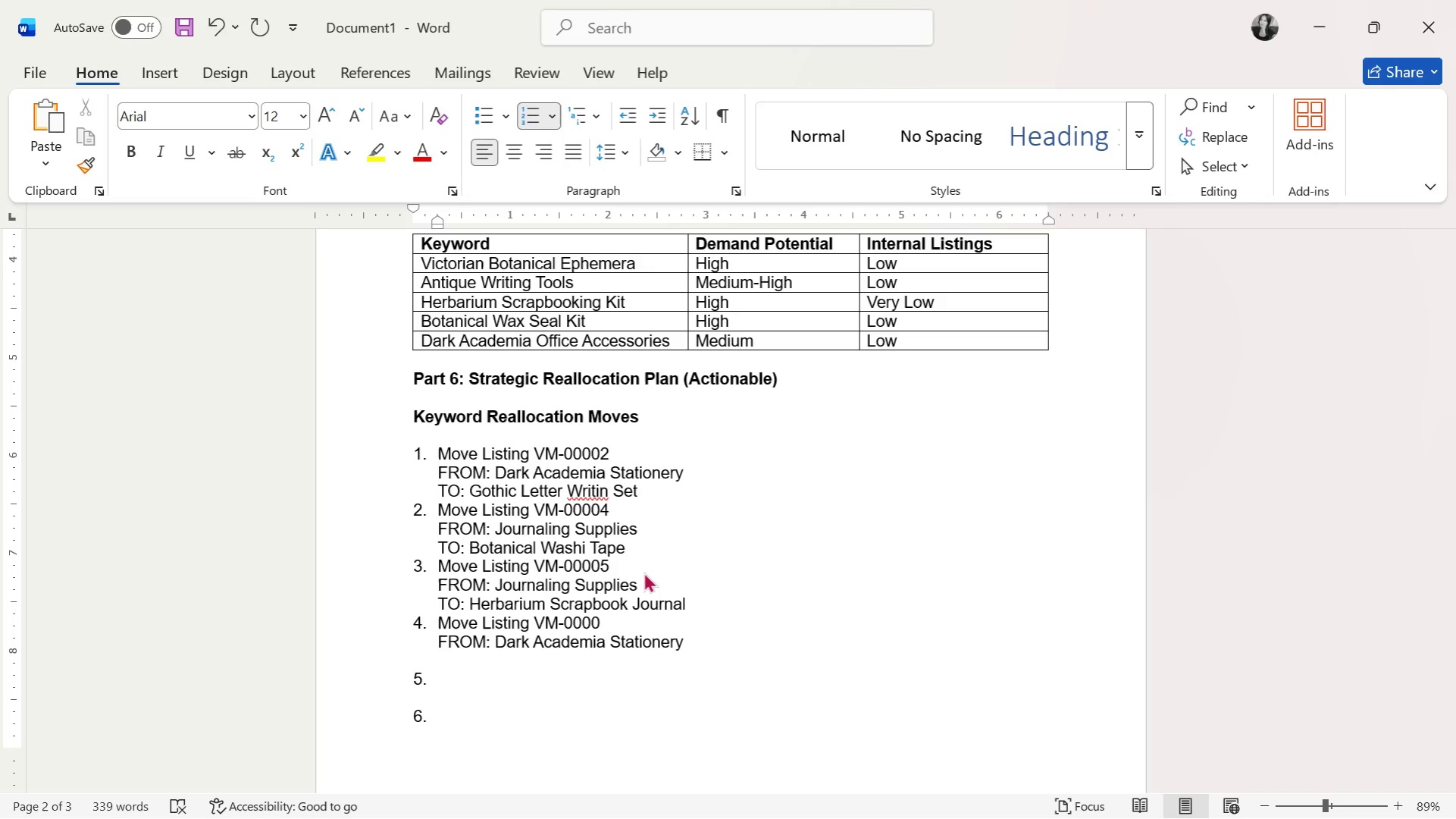 
key(ArrowUp)
 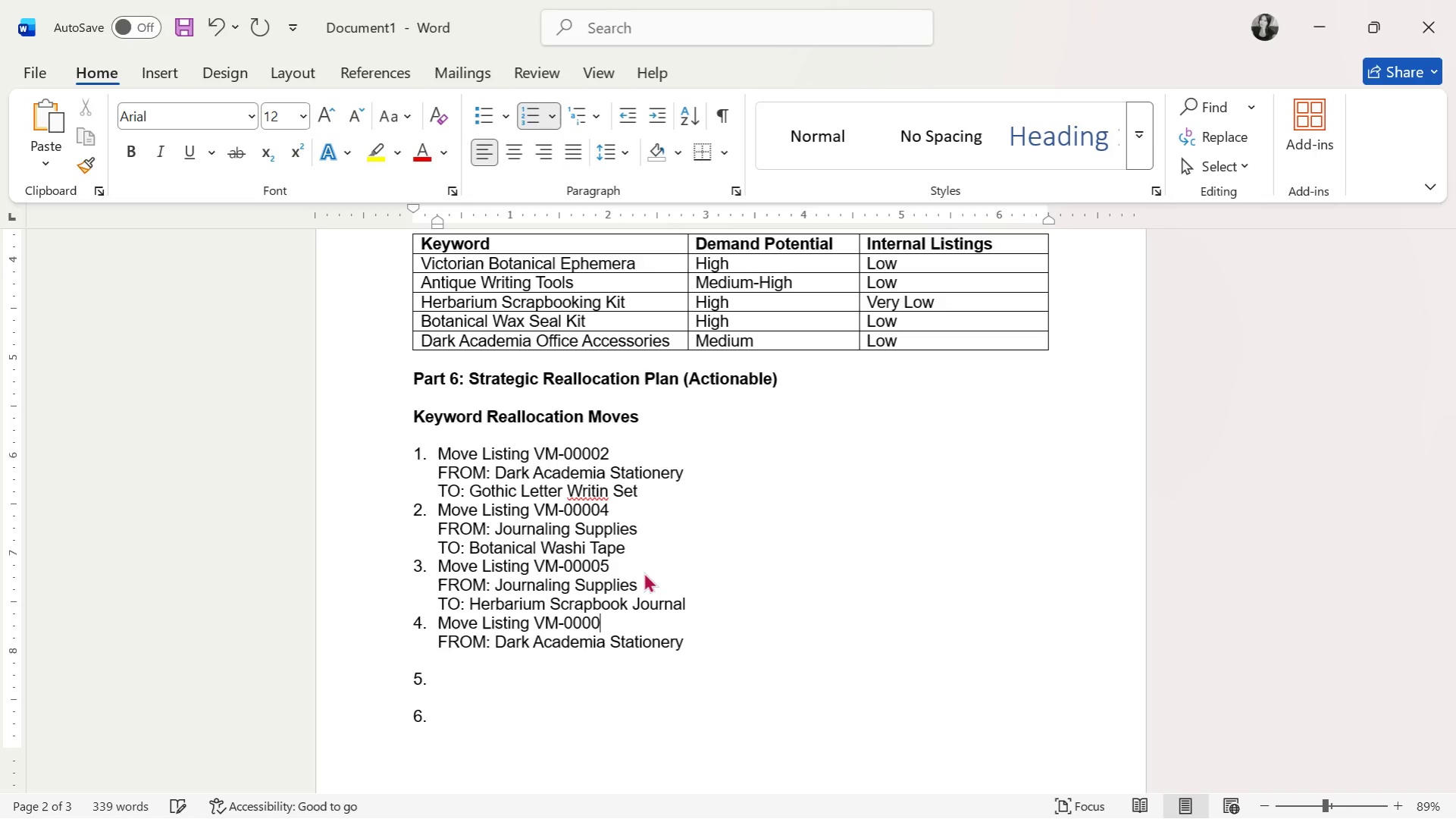 
key(1)
 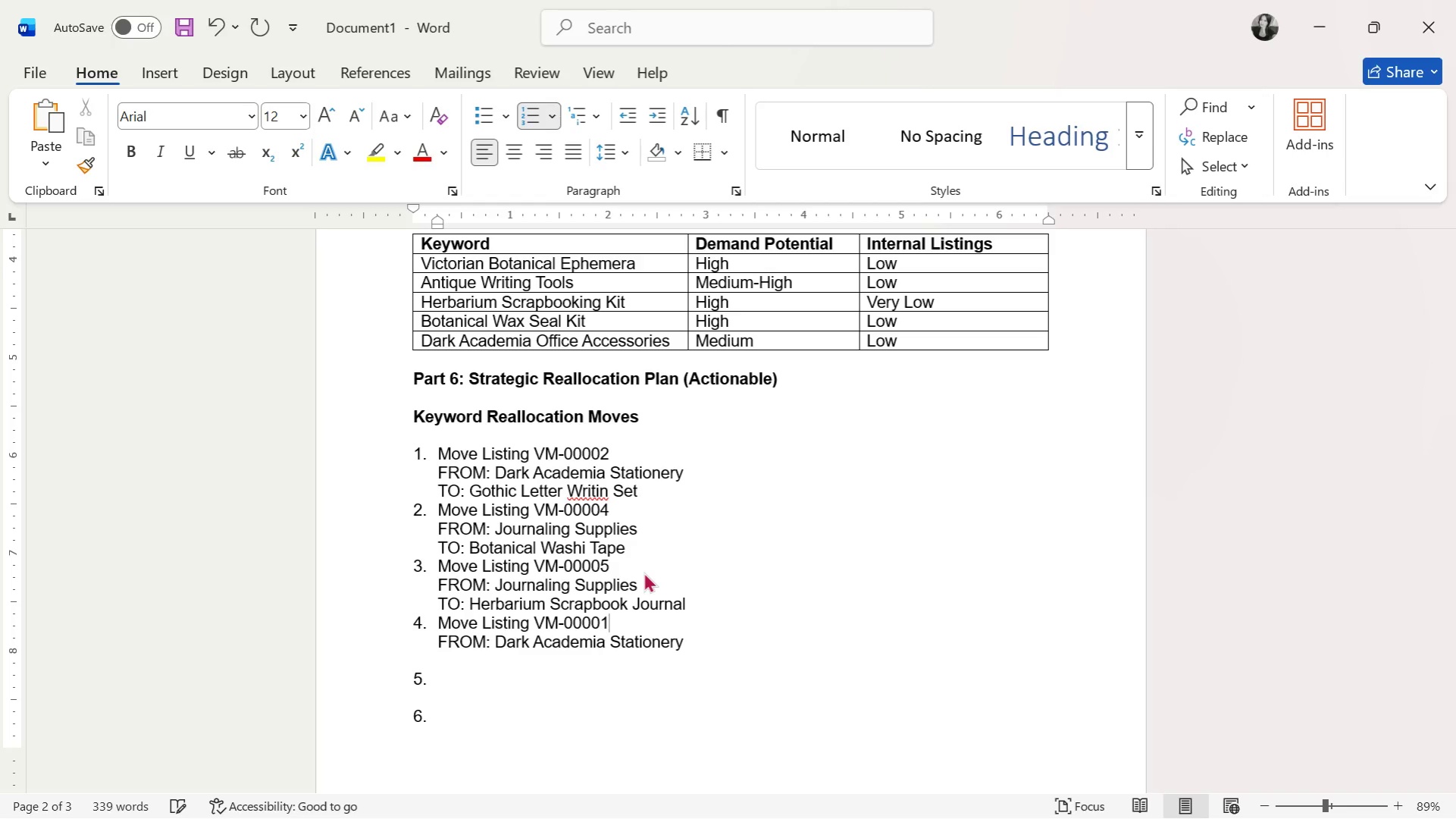 
key(ArrowDown)
 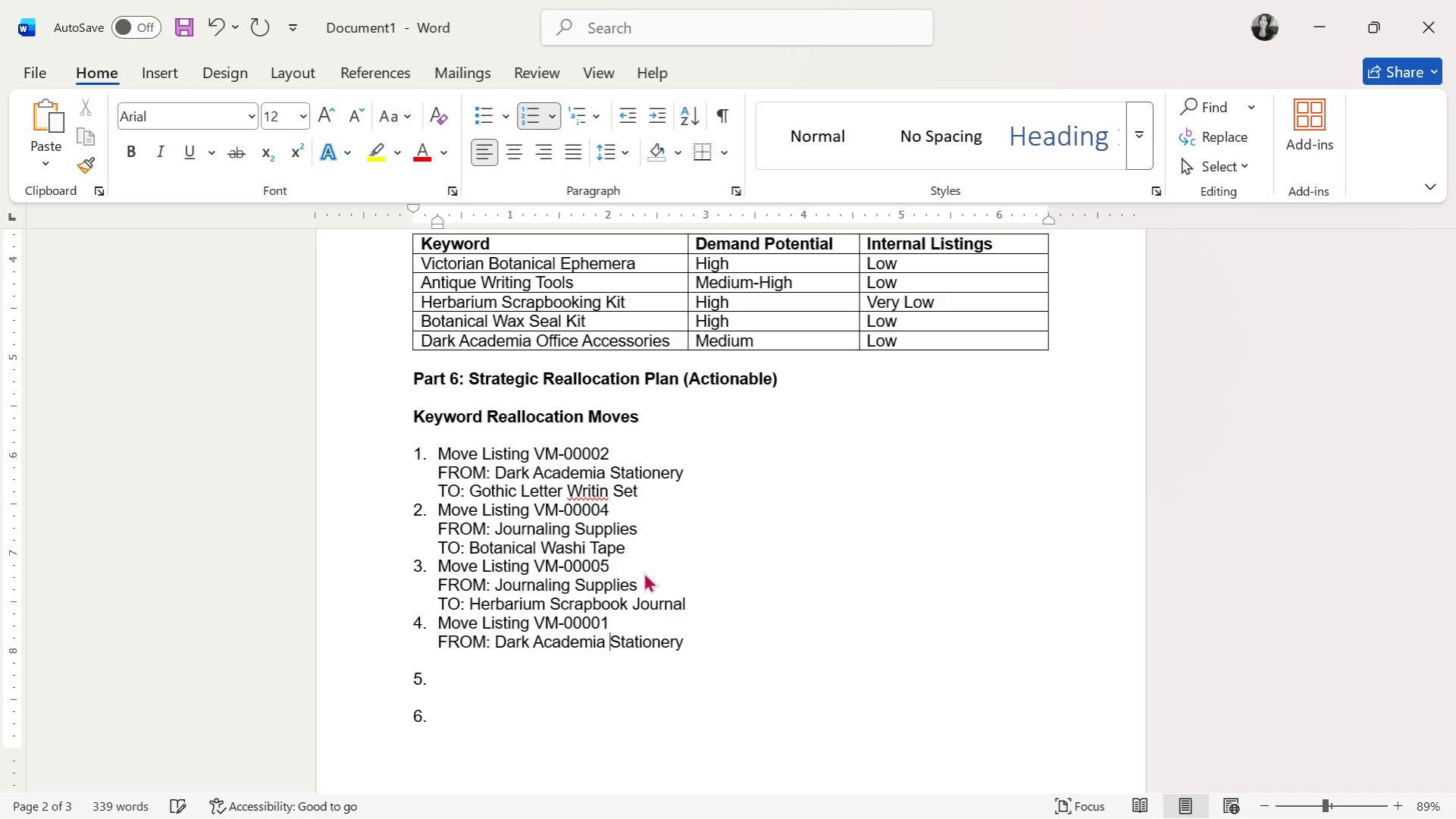 
key(ArrowRight)
 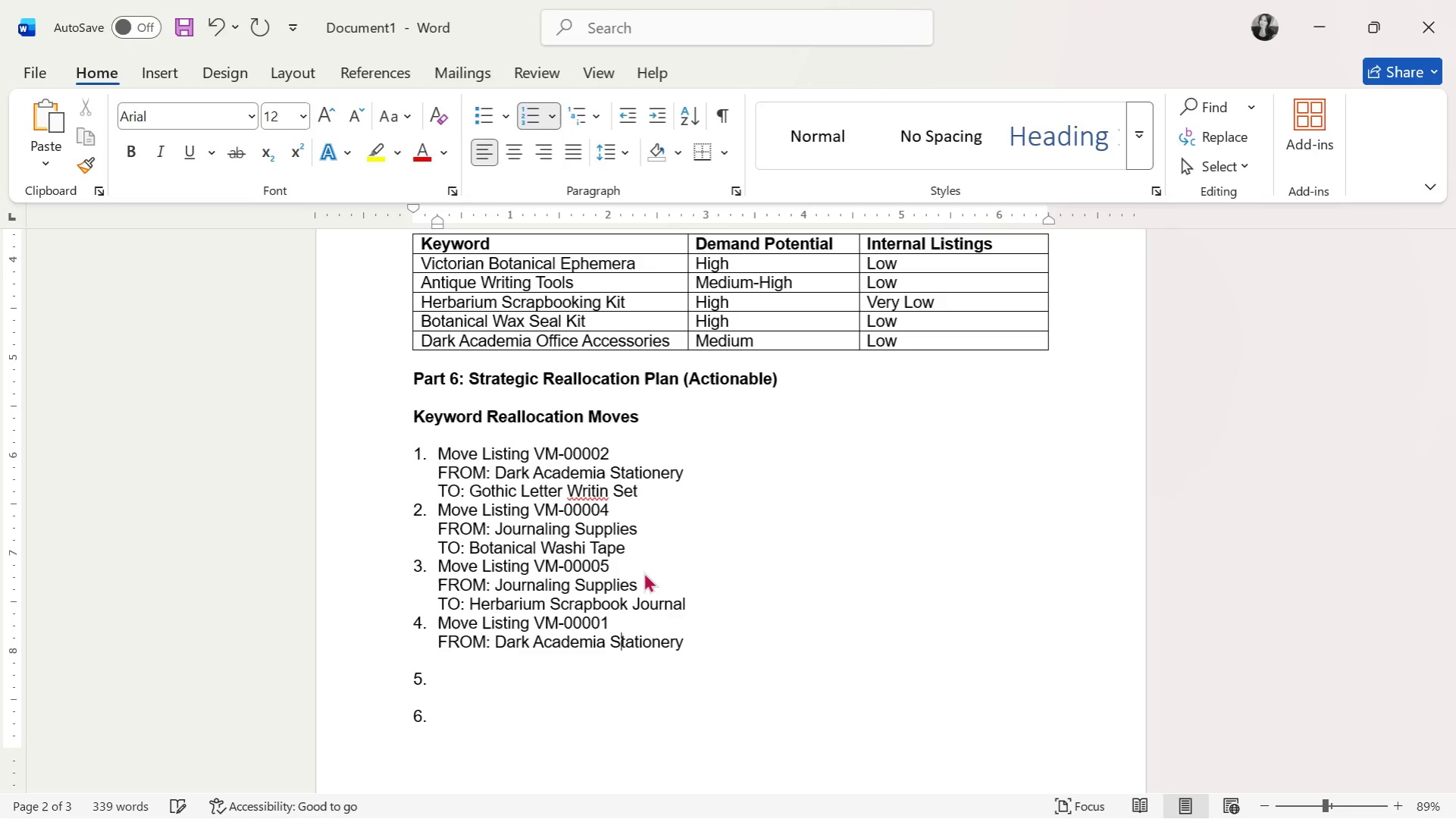 
key(ArrowRight)
 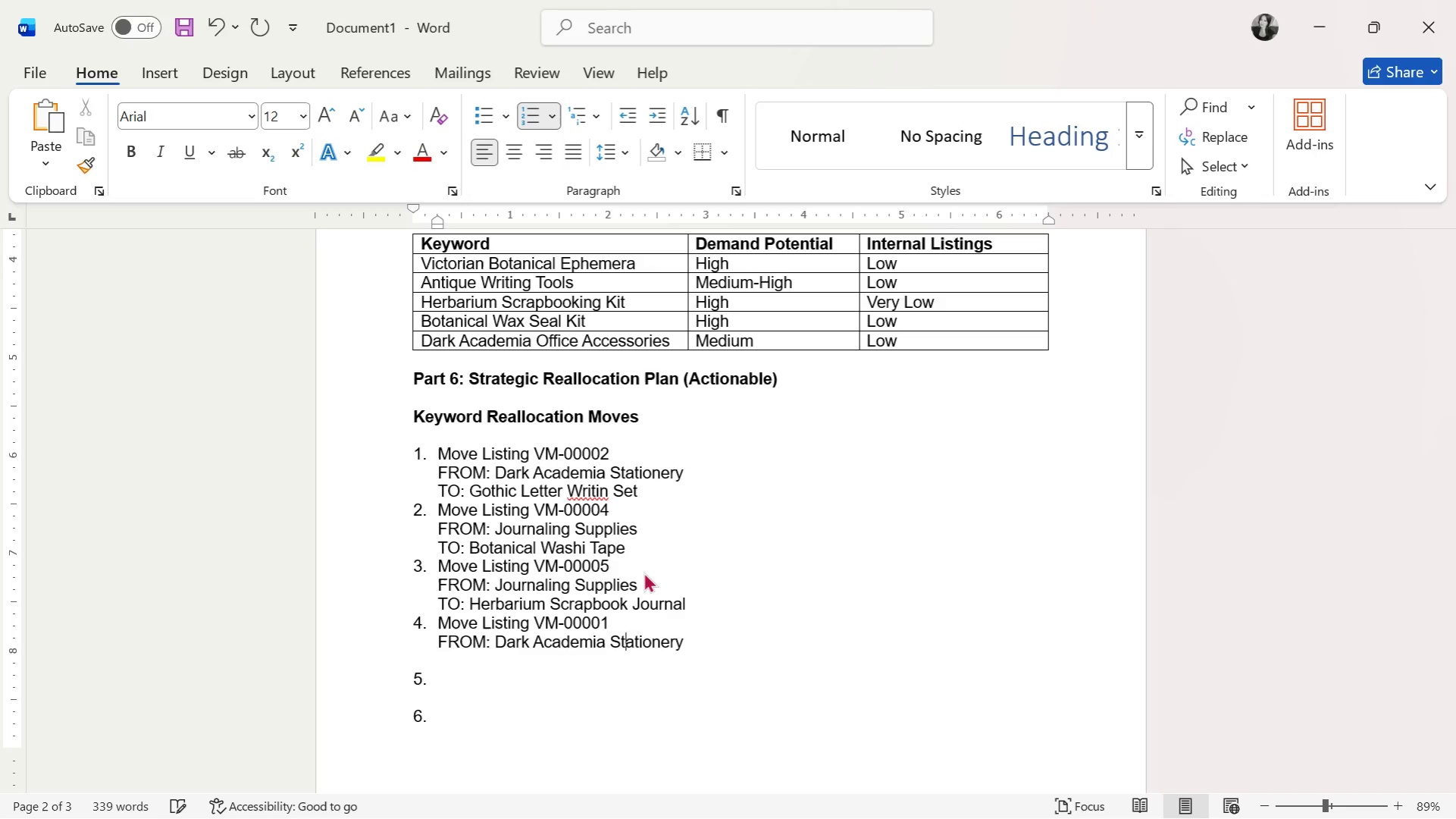 
key(ArrowRight)
 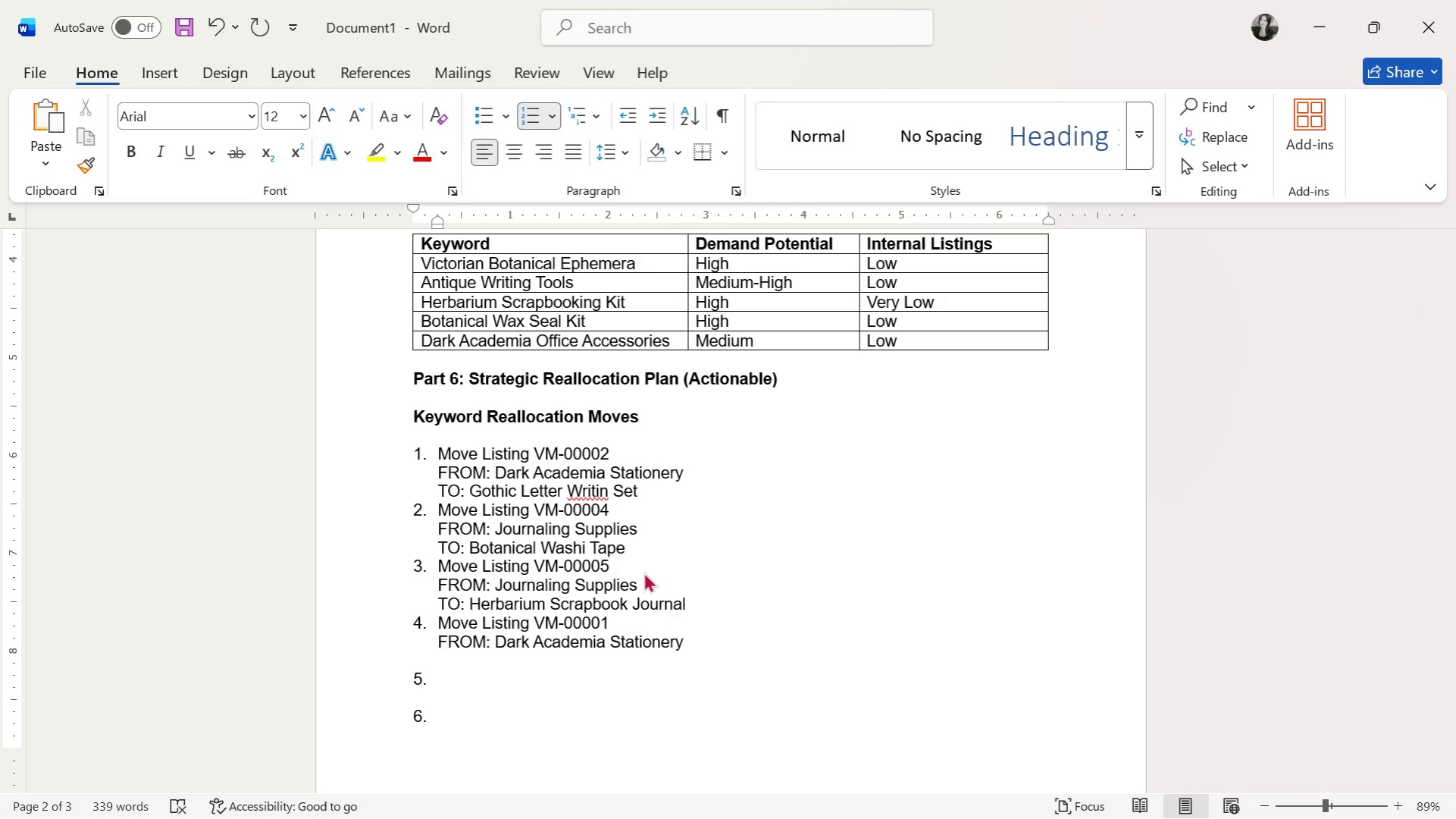 
key(ArrowRight)
 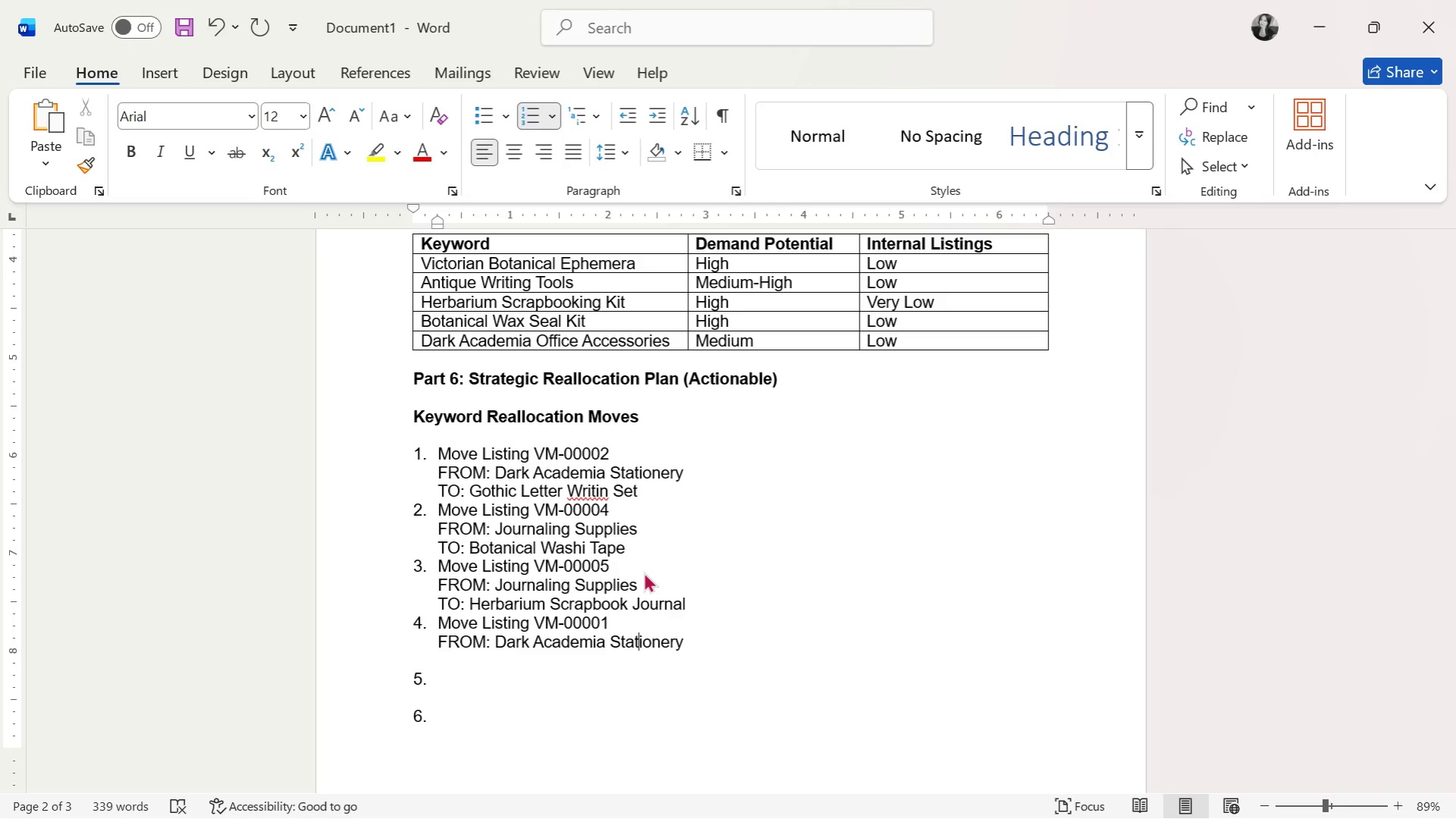 
key(ArrowRight)
 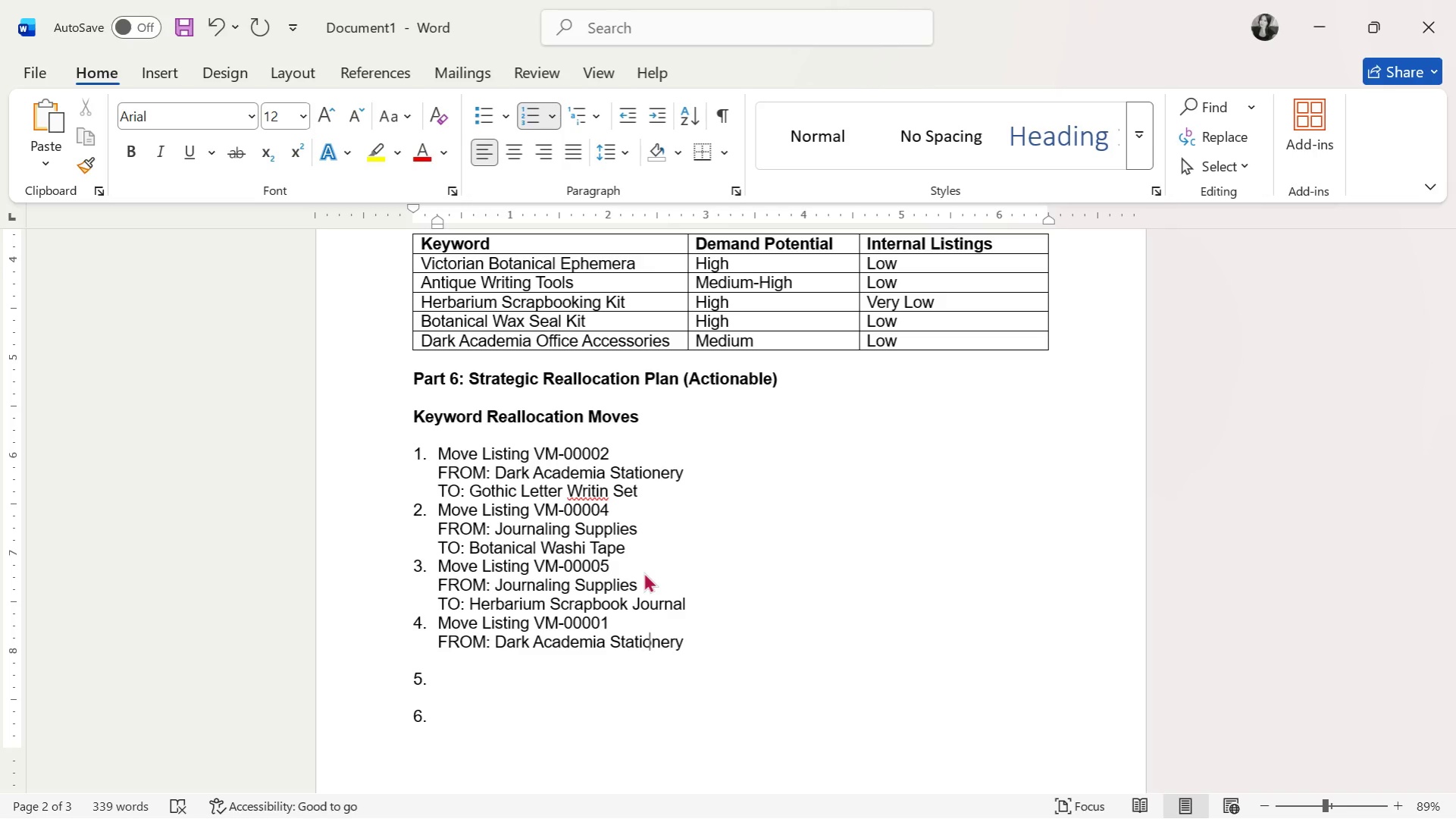 
key(ArrowRight)
 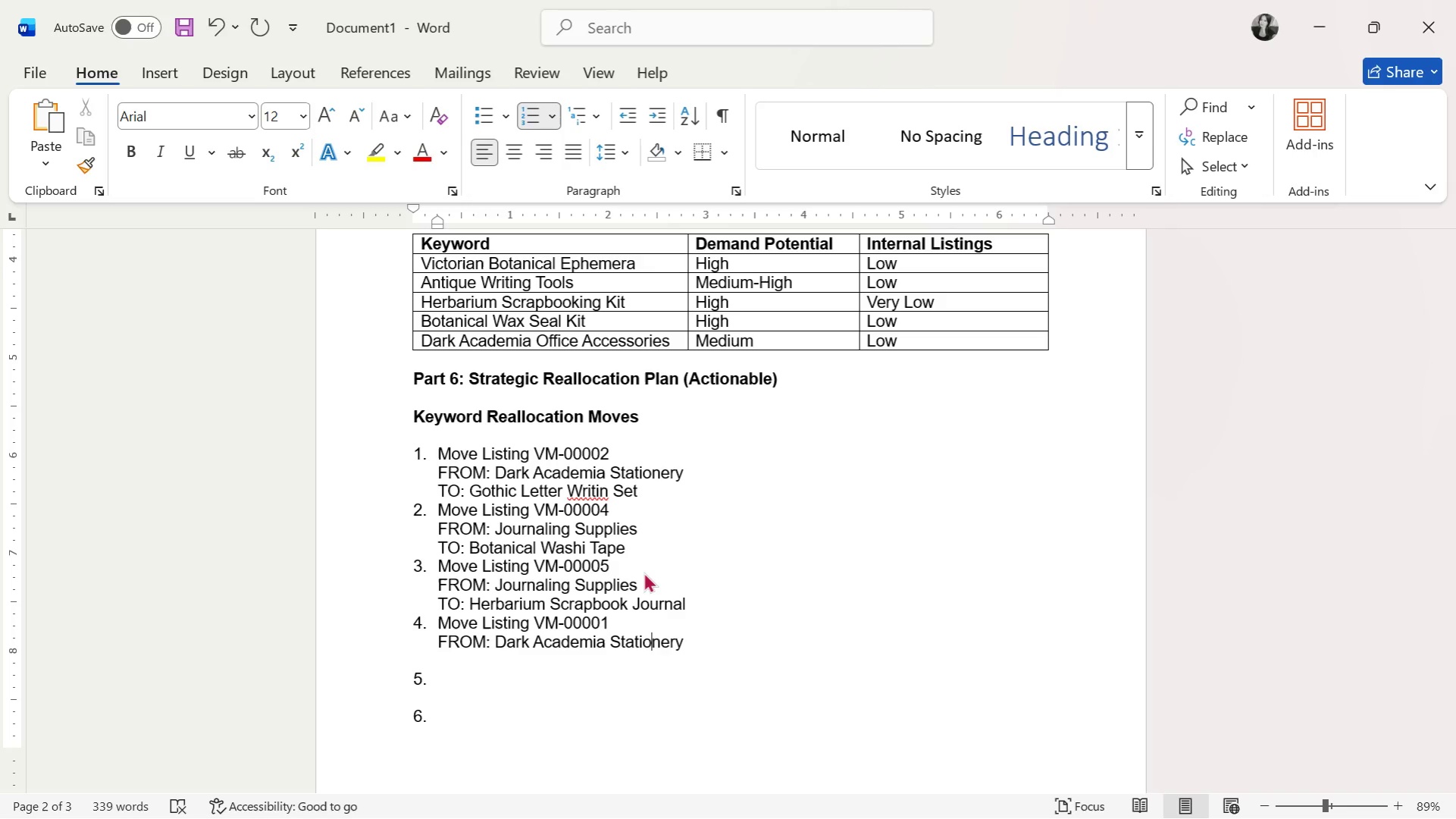 
key(ArrowRight)
 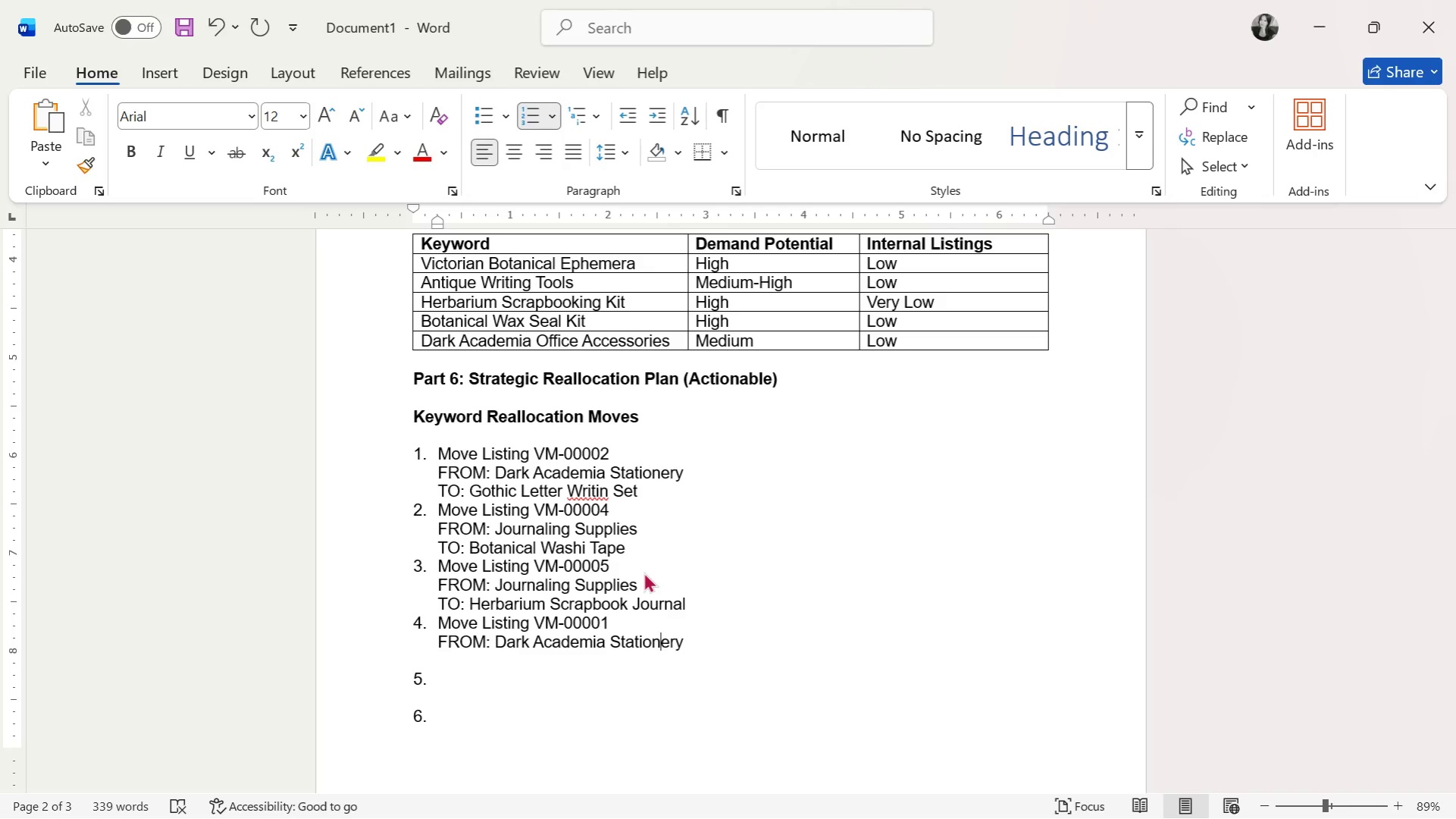 
key(ArrowRight)
 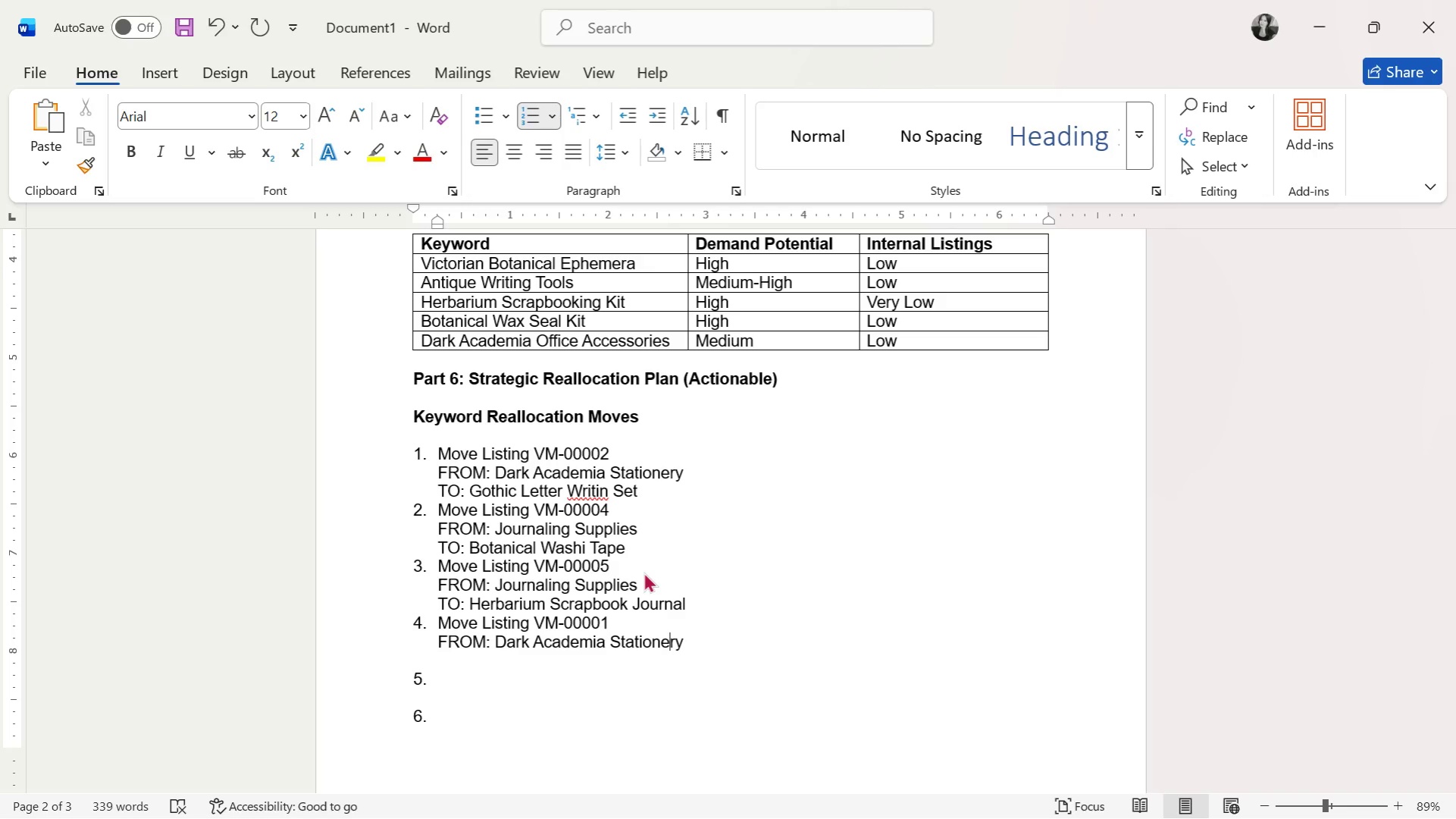 
key(ArrowRight)
 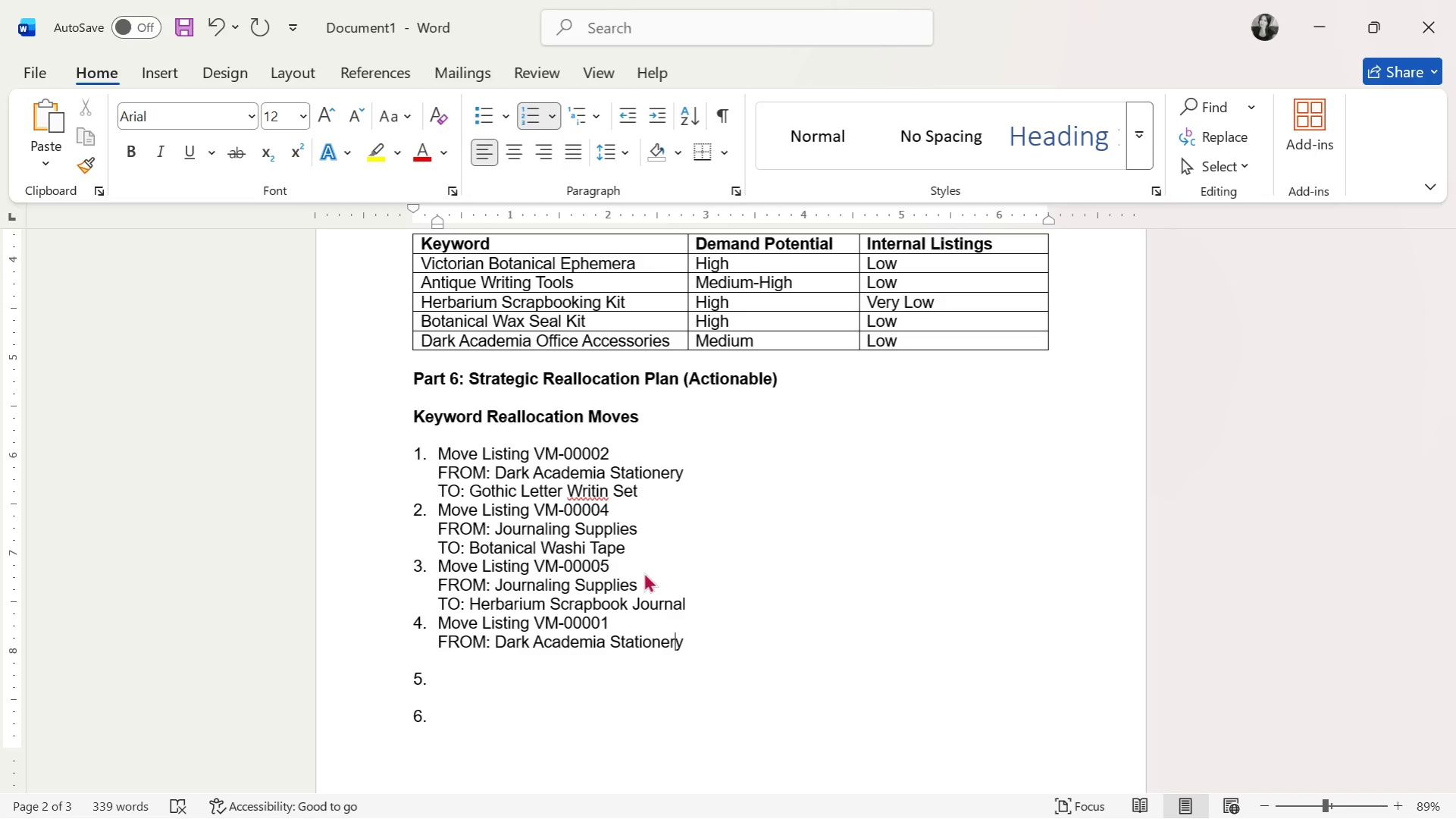 
key(ArrowRight)
 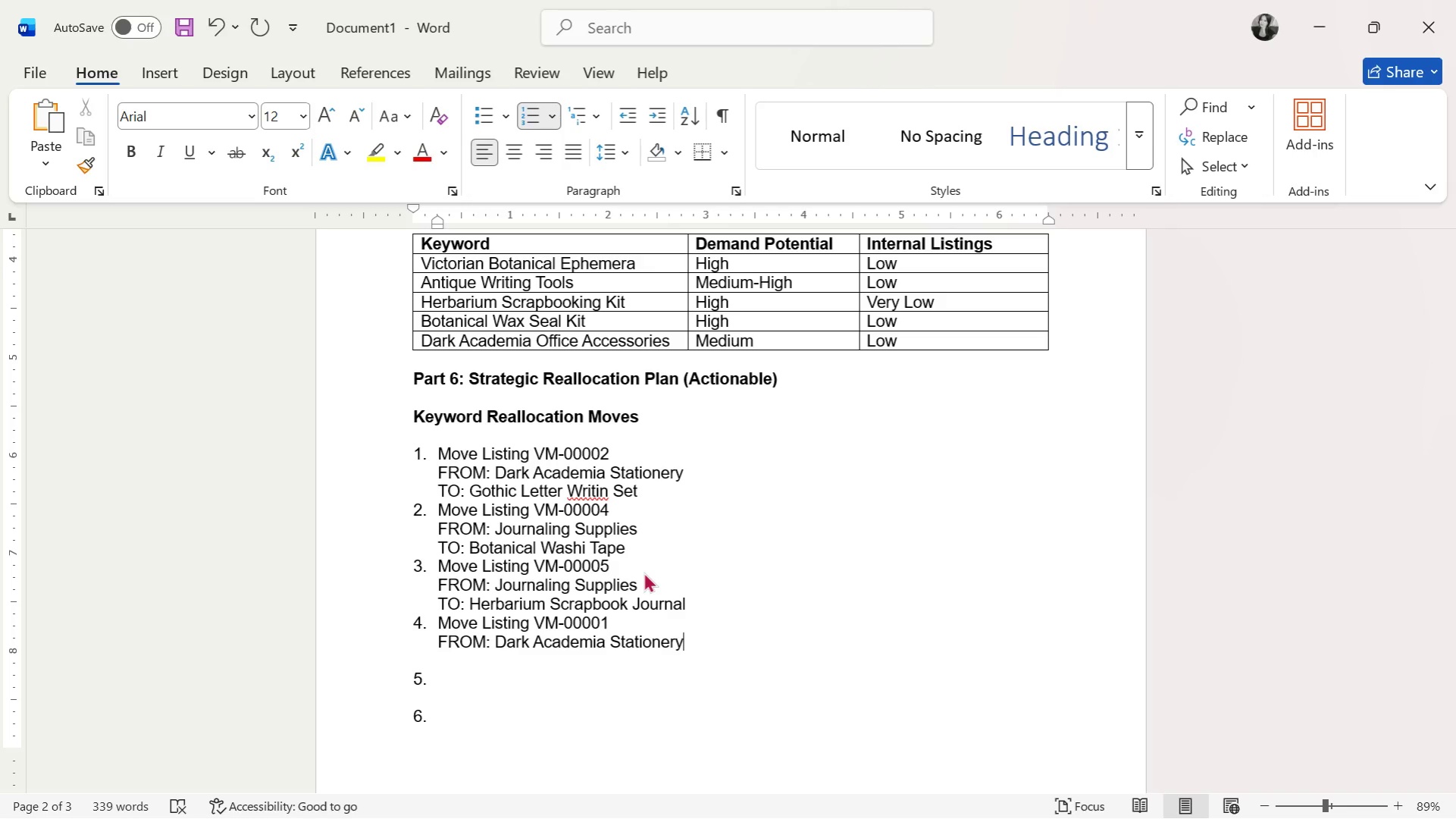 
key(ArrowRight)
 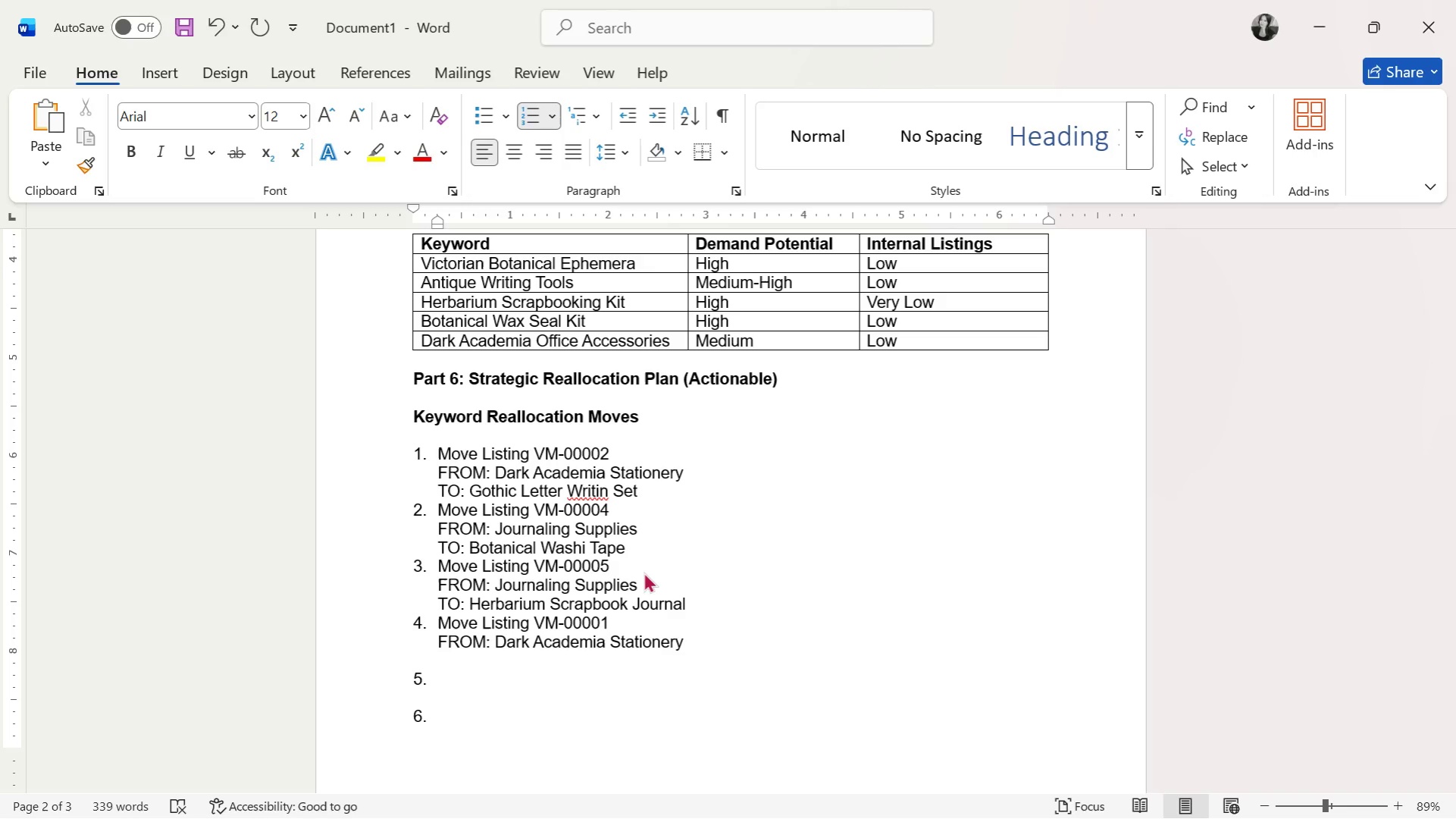 
type(TO: Botanical Wax Ste)
key(Backspace)
key(Backspace)
type(eal Kit)
 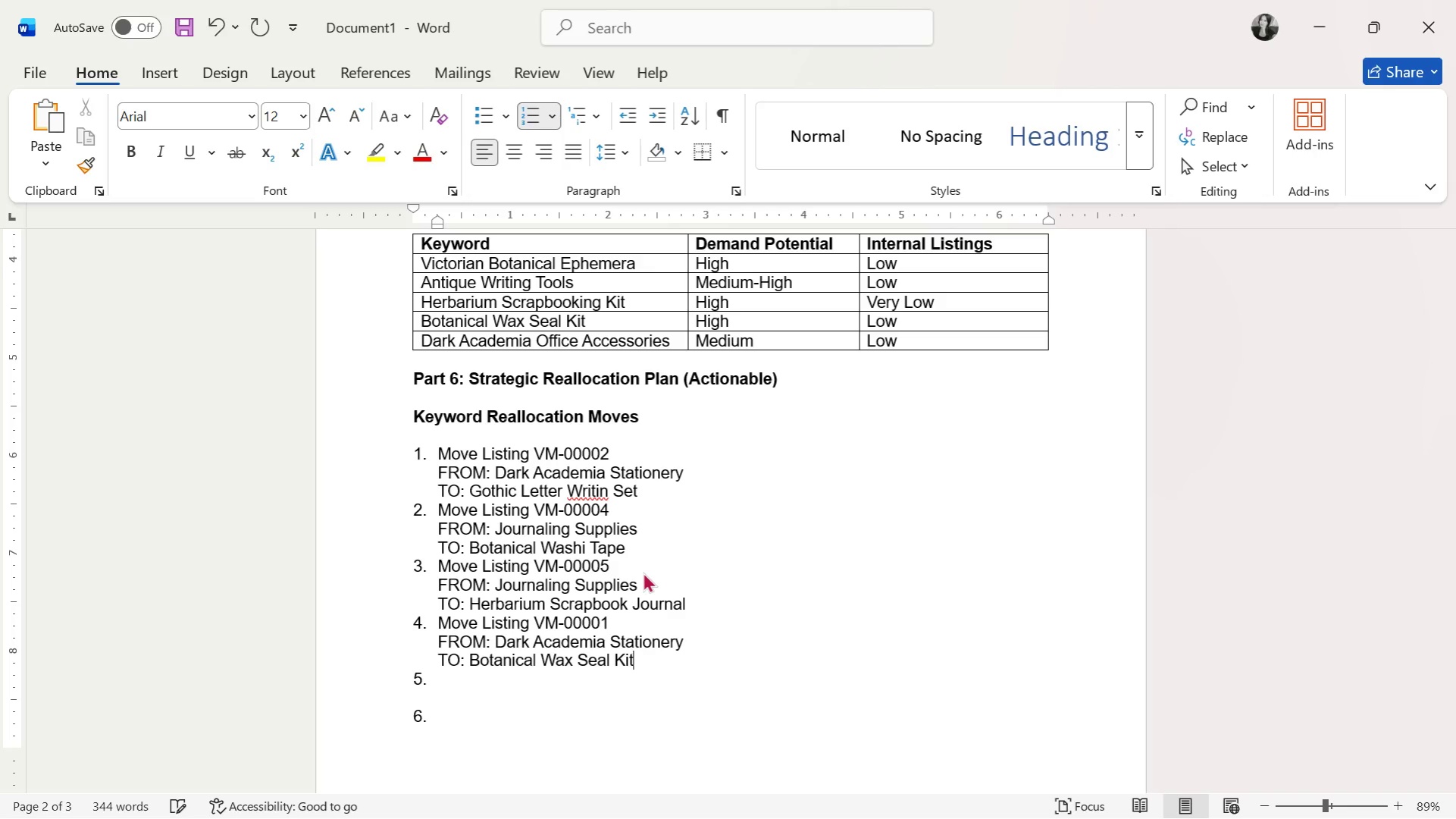 
key(ArrowDown)
 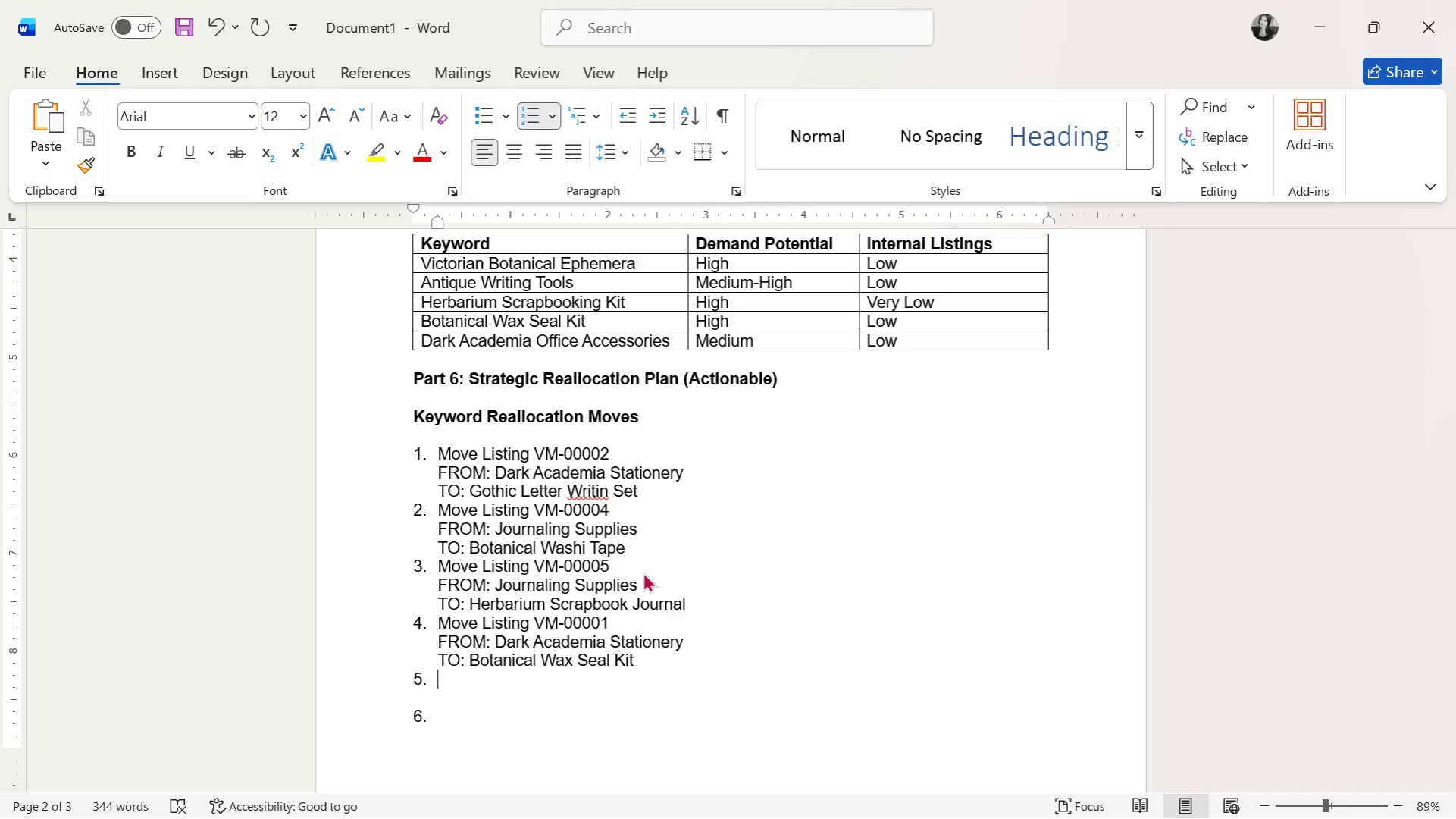 
wait(97.52)
 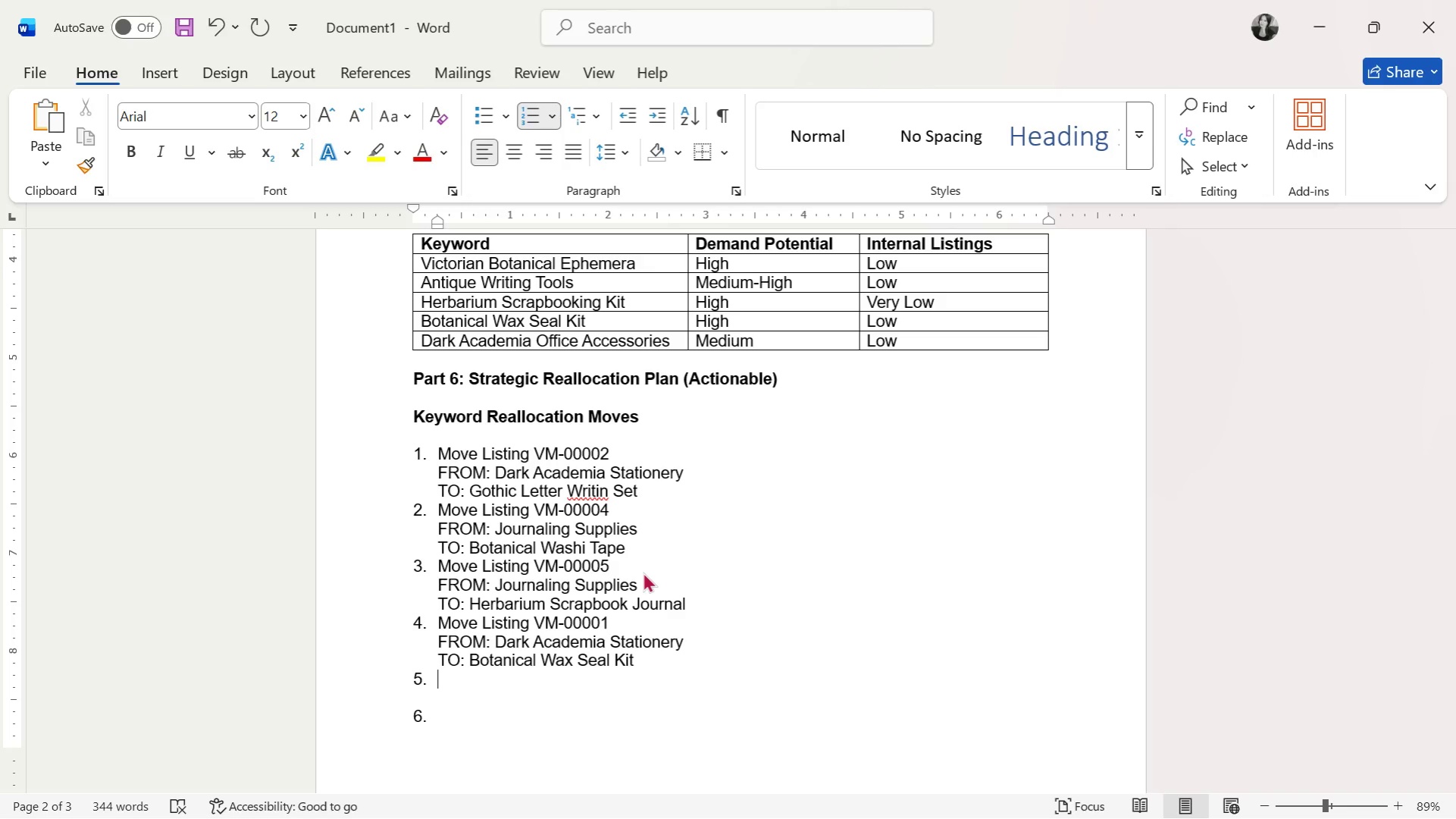 
type(Move Listing VM-00004)
key(Backspace)
type(3)
 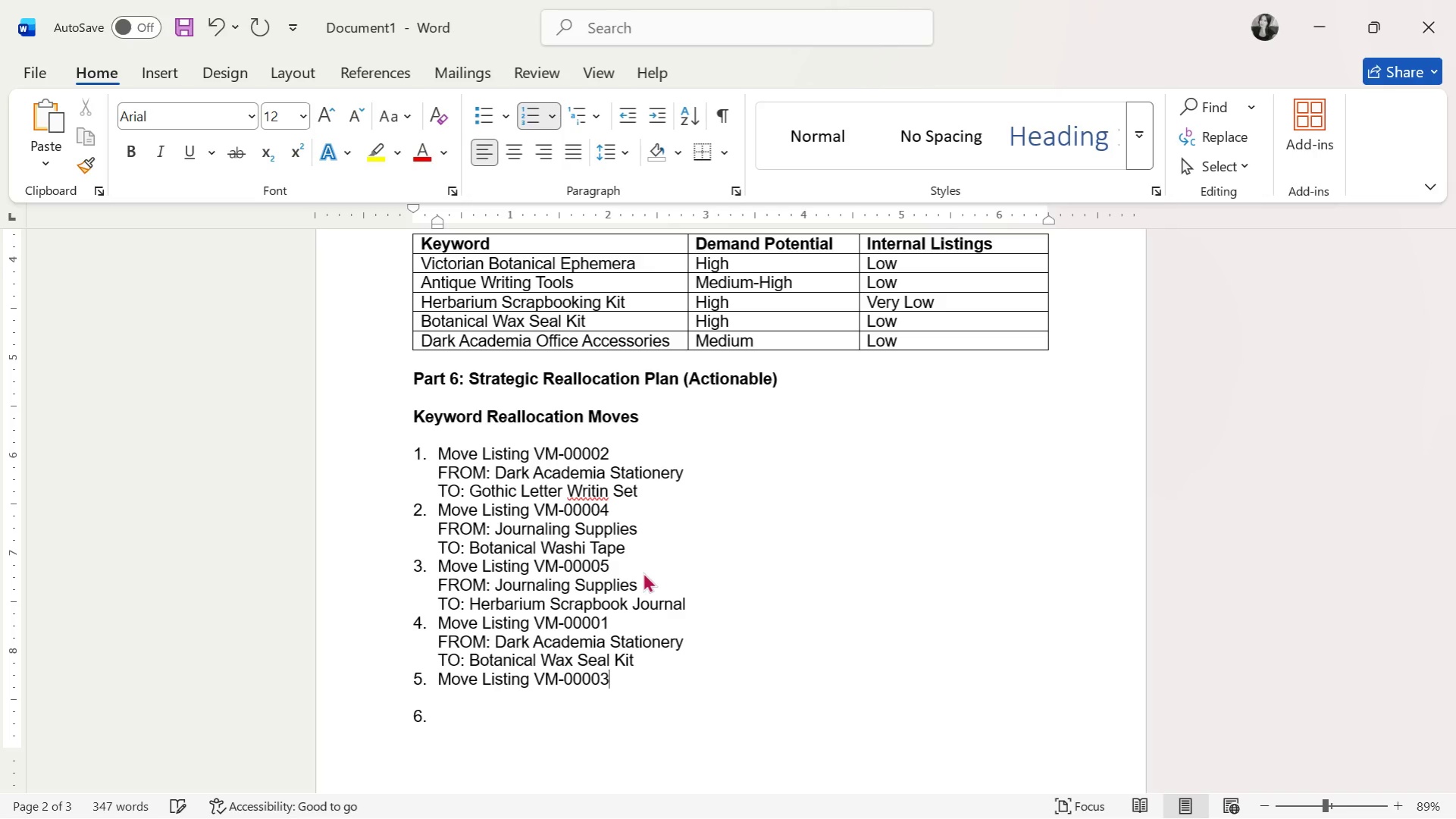 
key(Shift+Enter)
 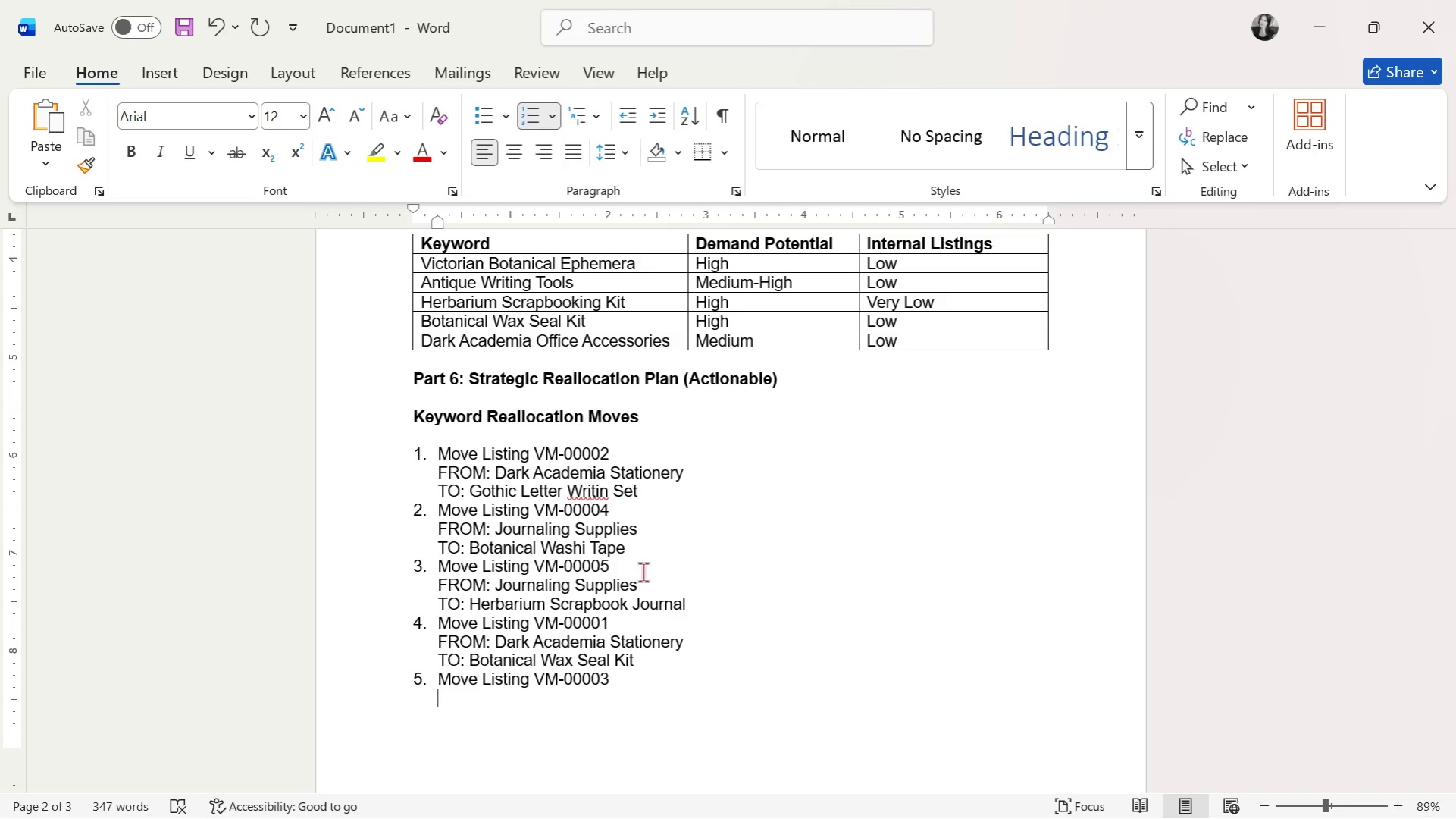 
scroll: coordinate [636, 572], scroll_direction: down, amount: 3.0
 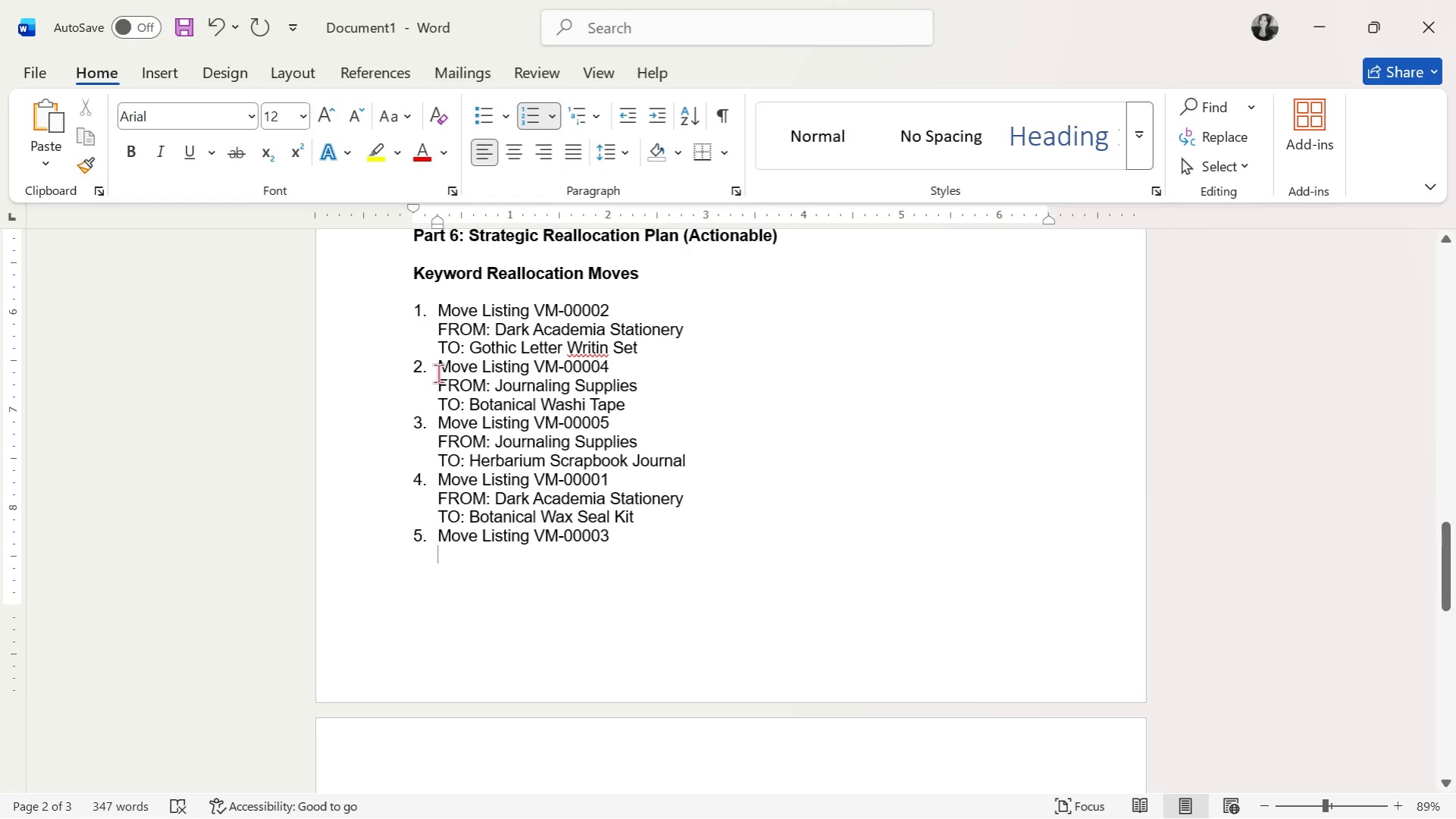 
type(From)
key(Backspace)
key(Backspace)
key(Backspace)
type(ROM: )
 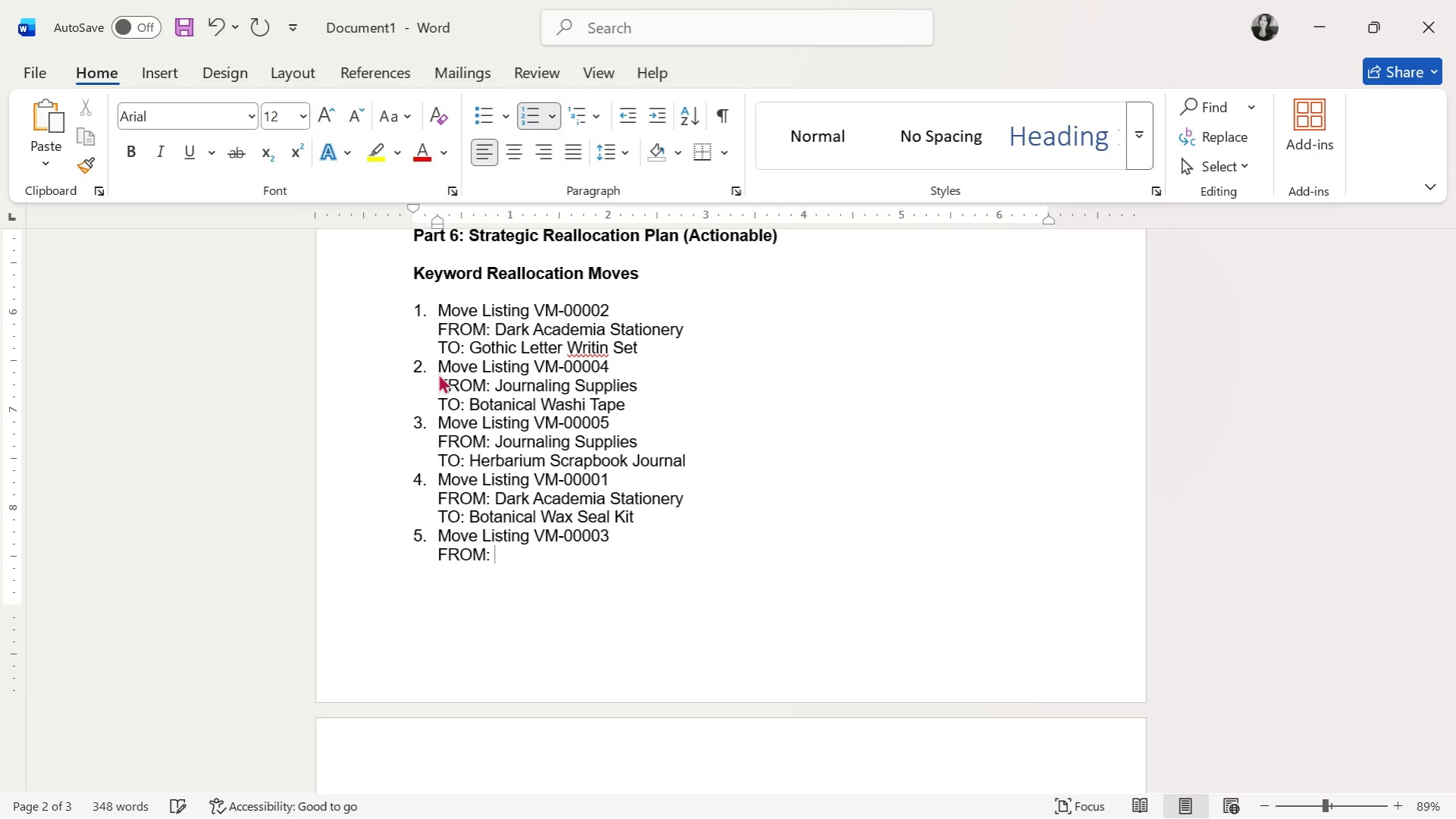 
type(Antique Desktop Decor)
 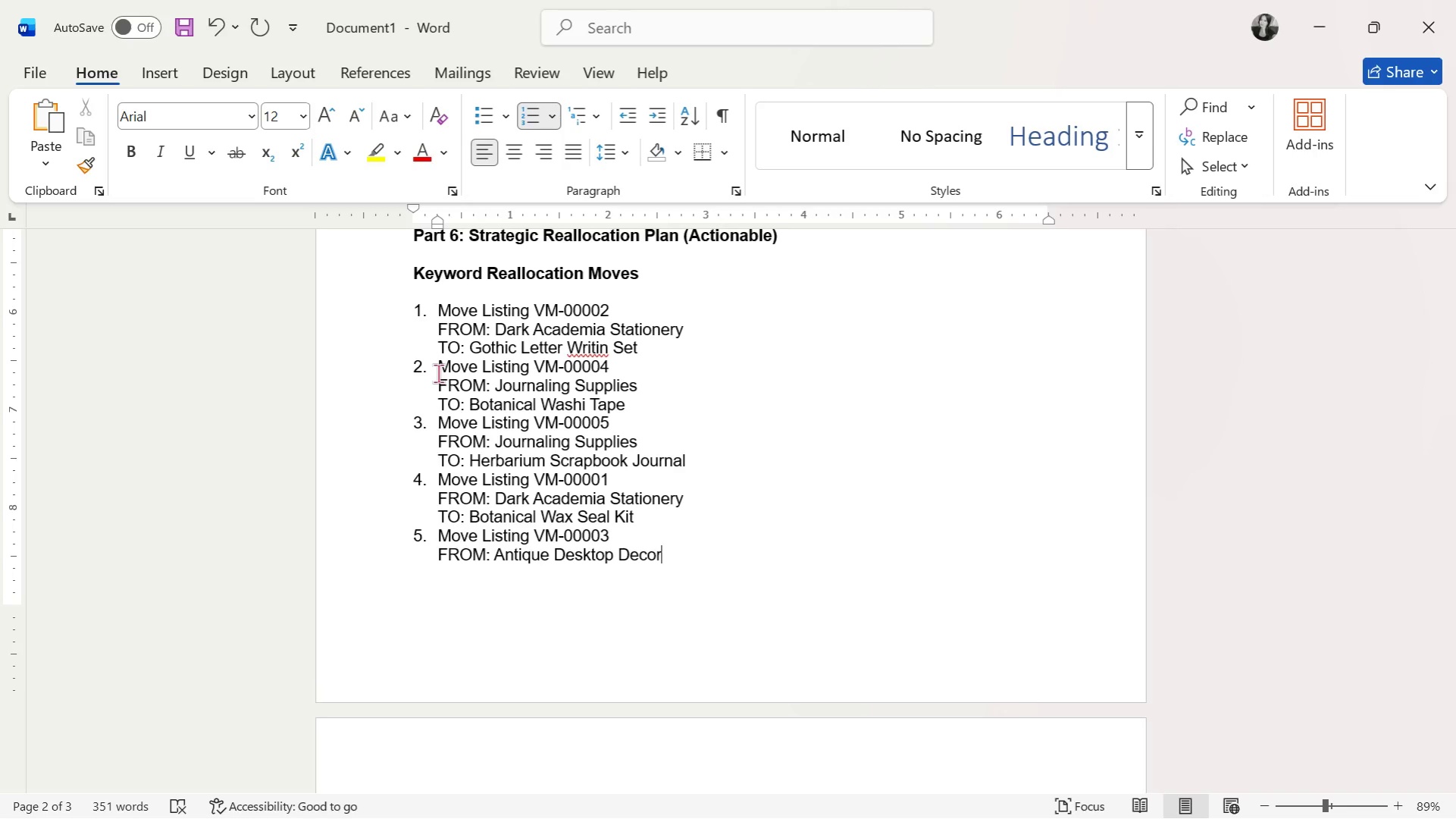 
key(ArrowDown)
 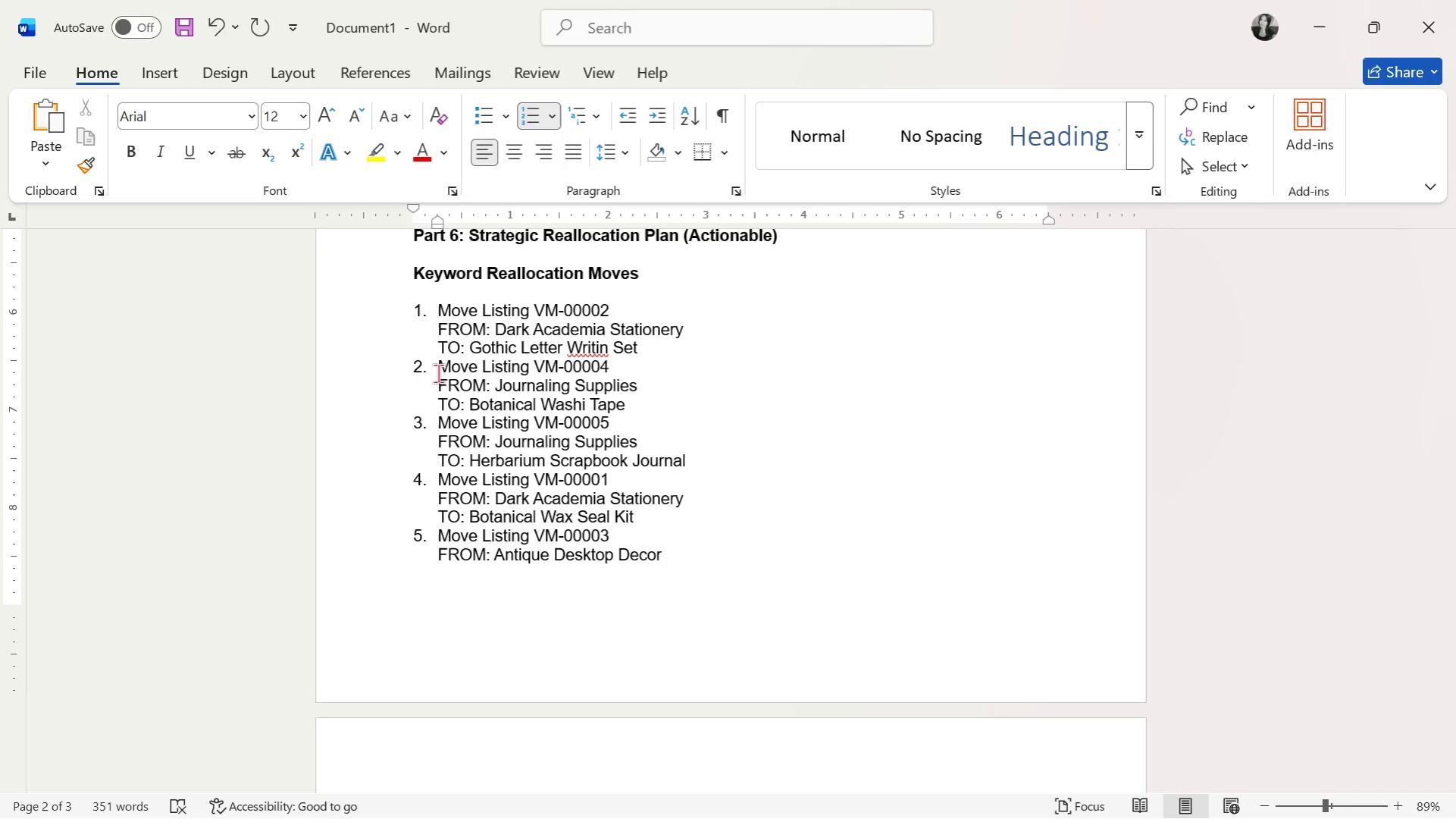 
type(TO: )
 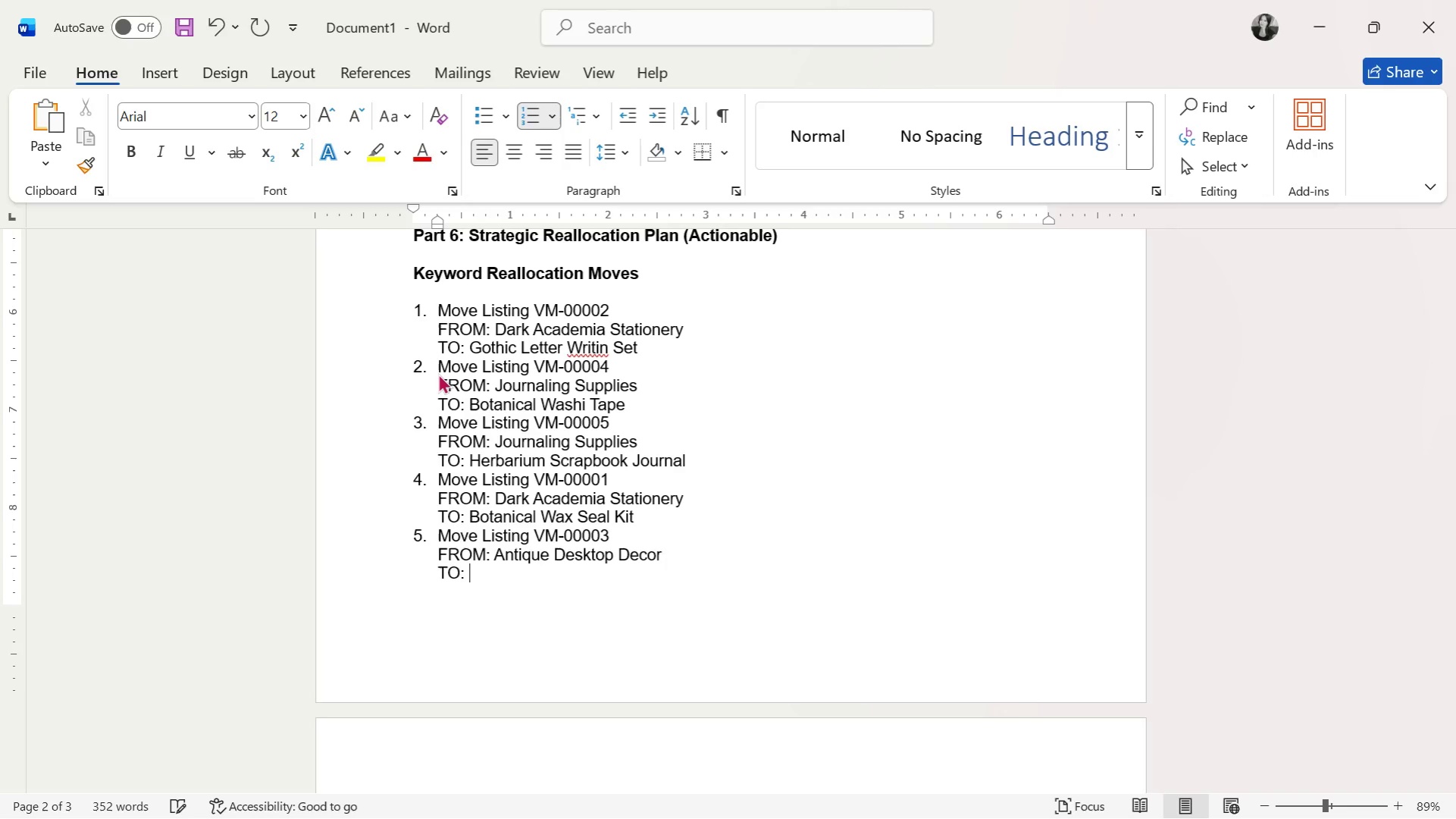 
type(Antoq)
key(Backspace)
key(Backspace)
type(ique Wring)
key(Backspace)
type(t)
key(Backspace)
key(Backspace)
type(ting Tools)
 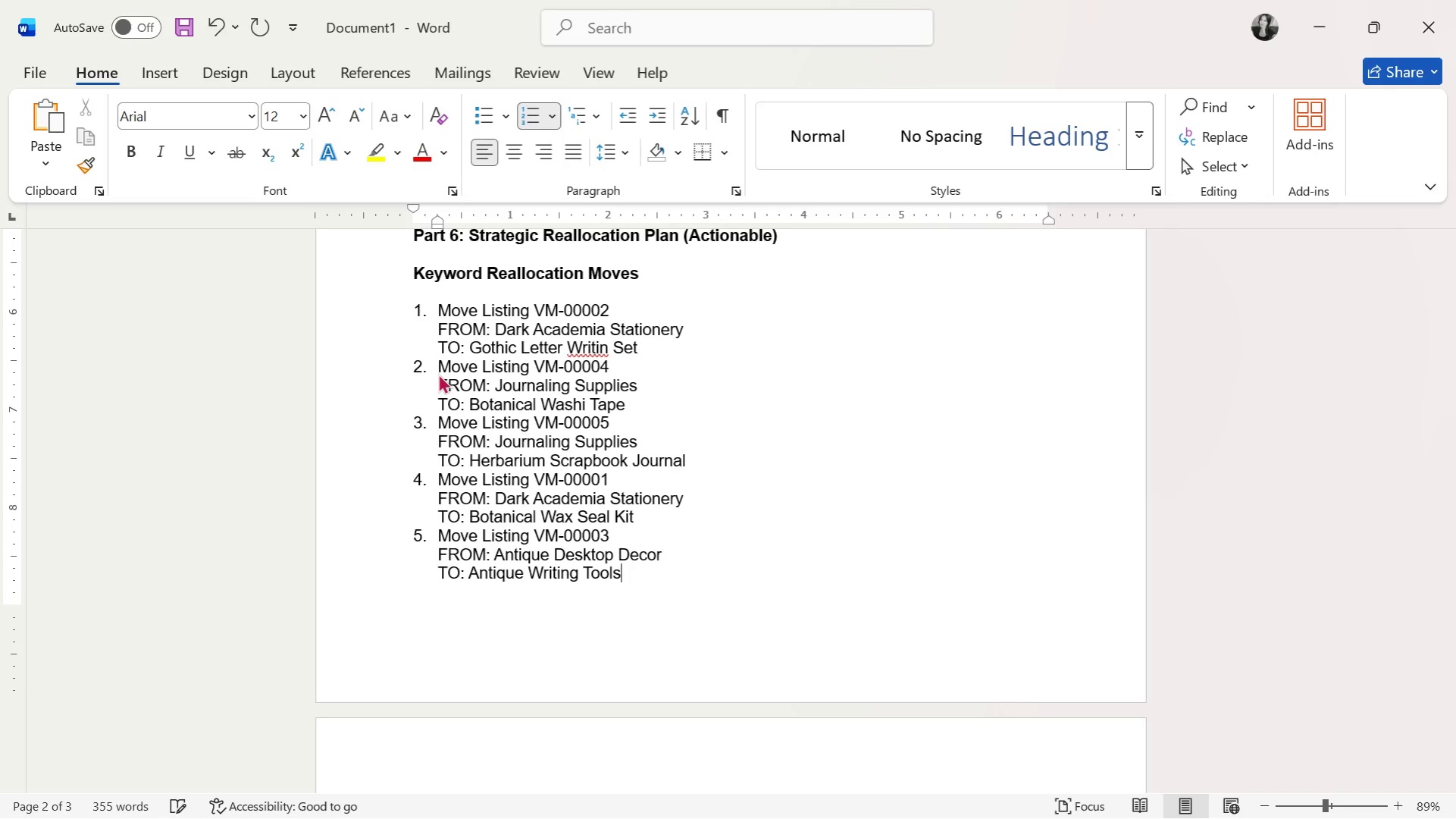 
scroll: coordinate [445, 394], scroll_direction: down, amount: 4.0
 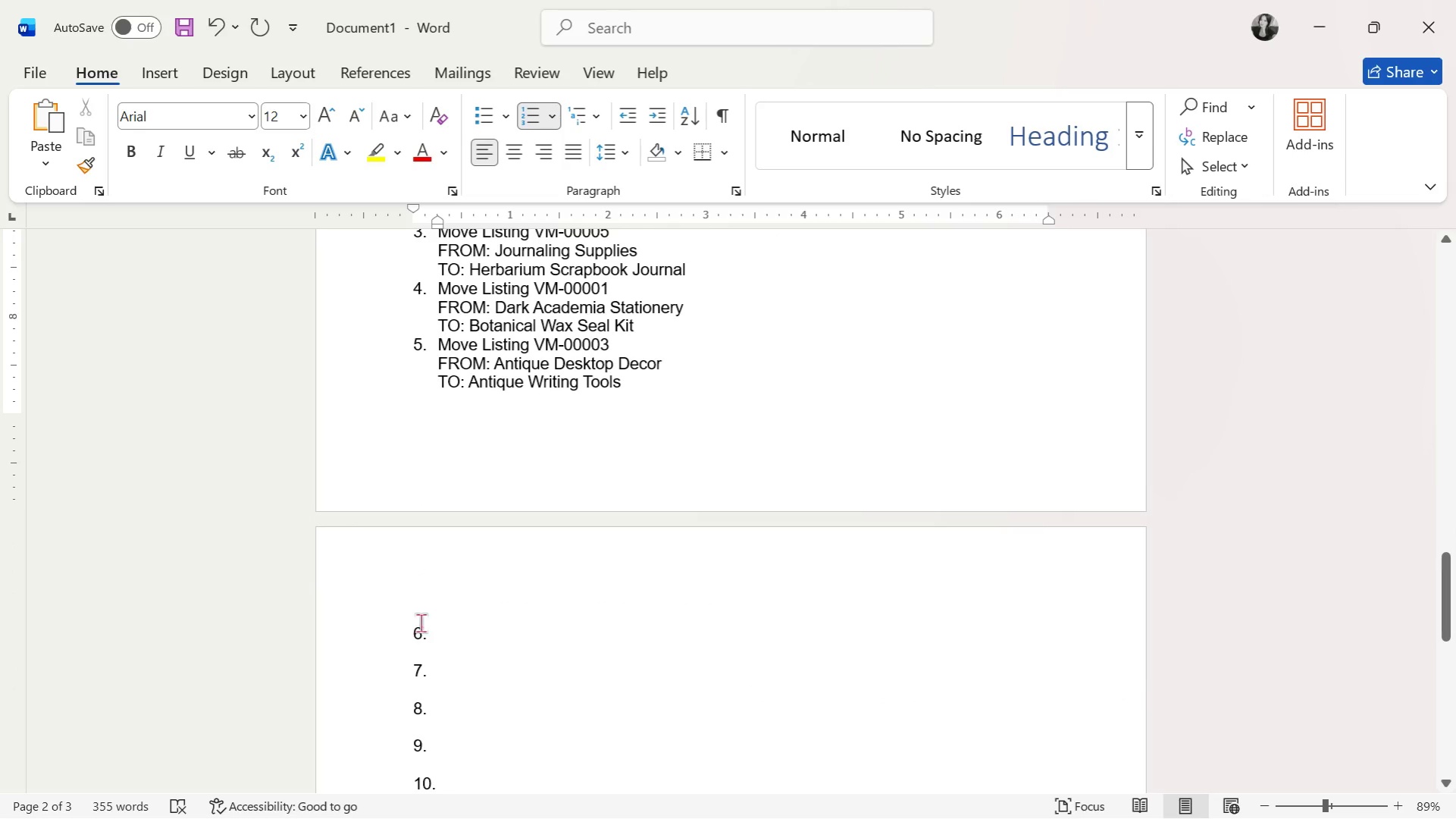 
left_click([409, 633])
 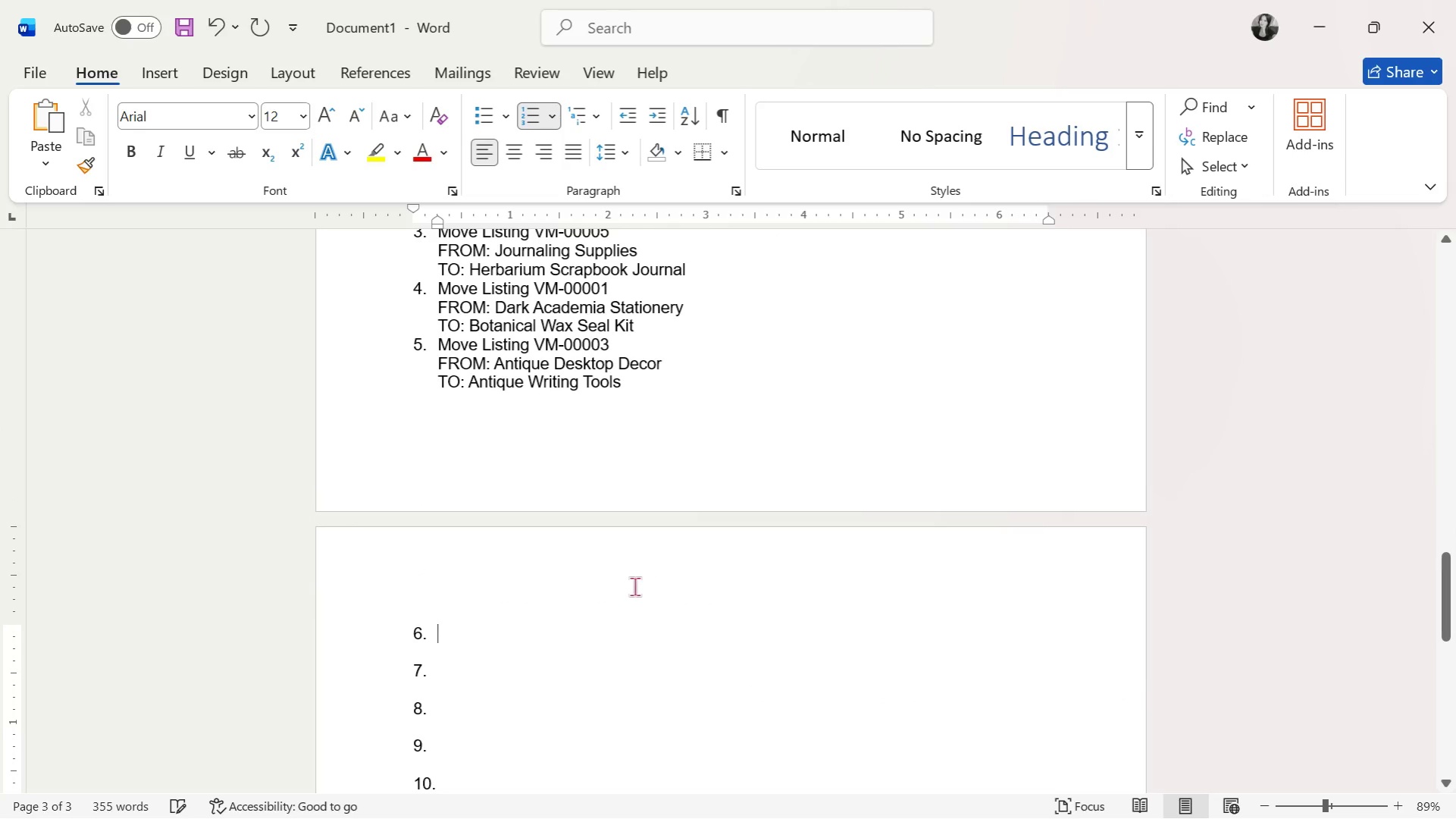 
left_click([572, 578])
 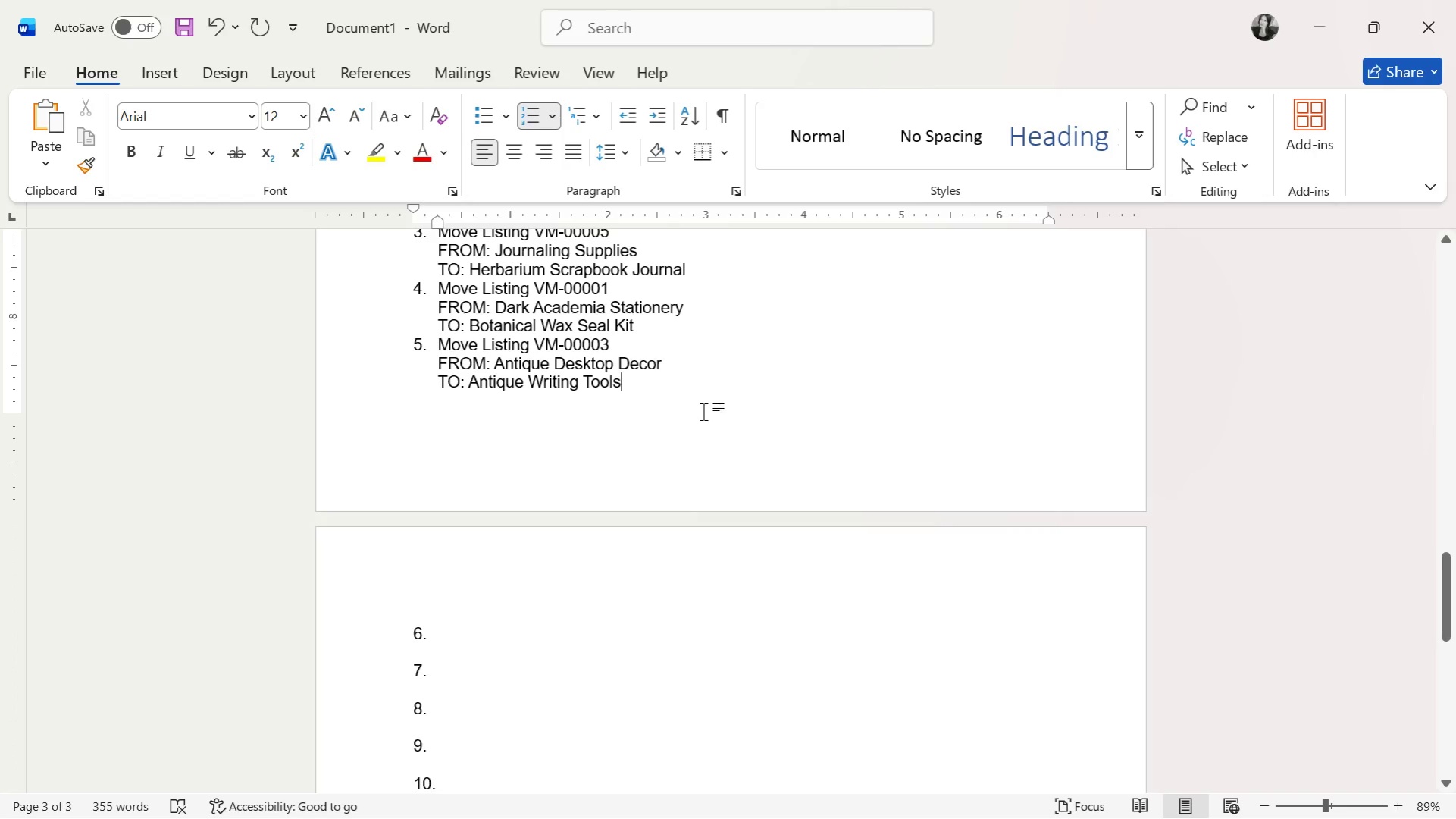 
triple_click([697, 444])
 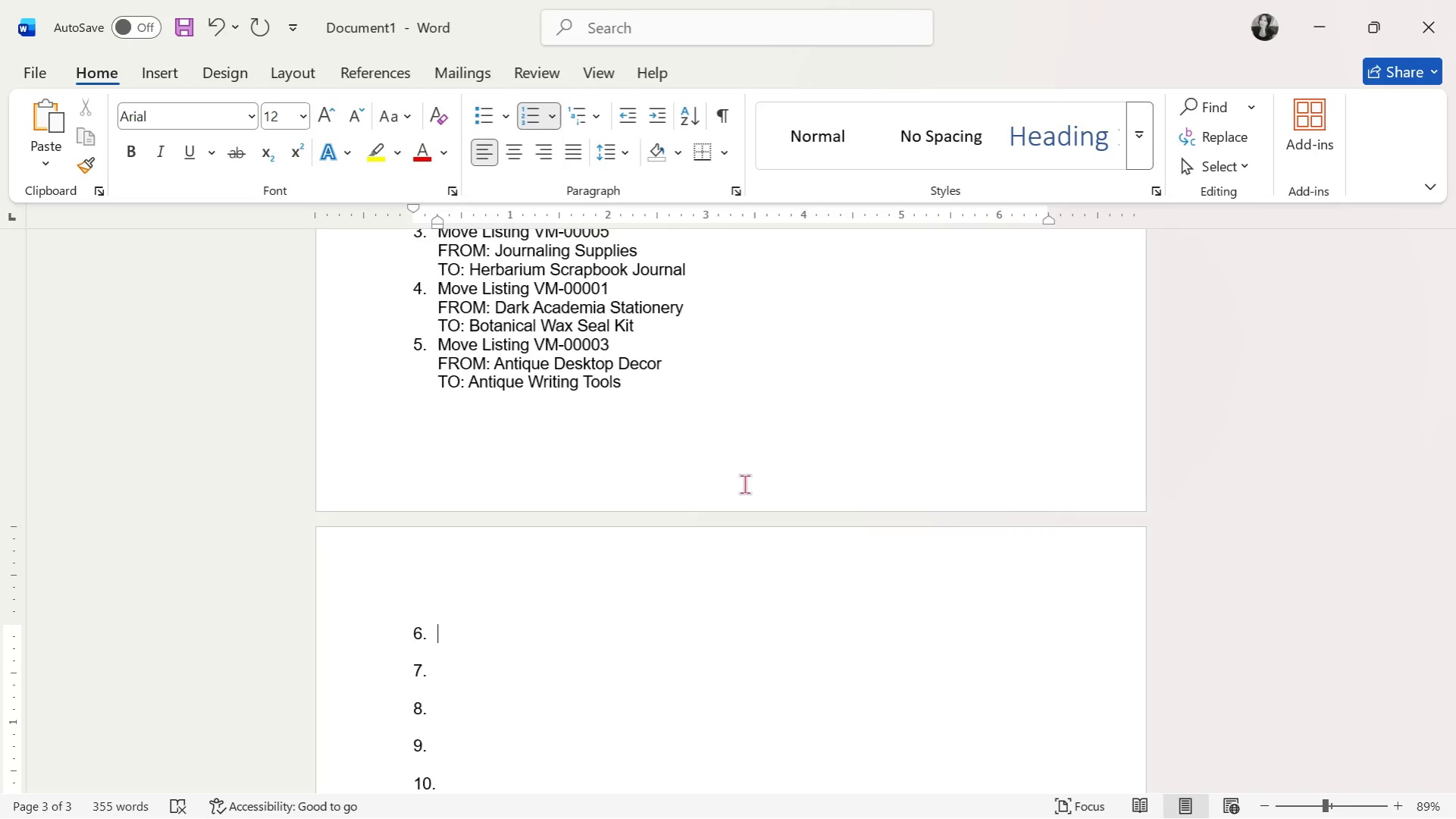 
wait(24.77)
 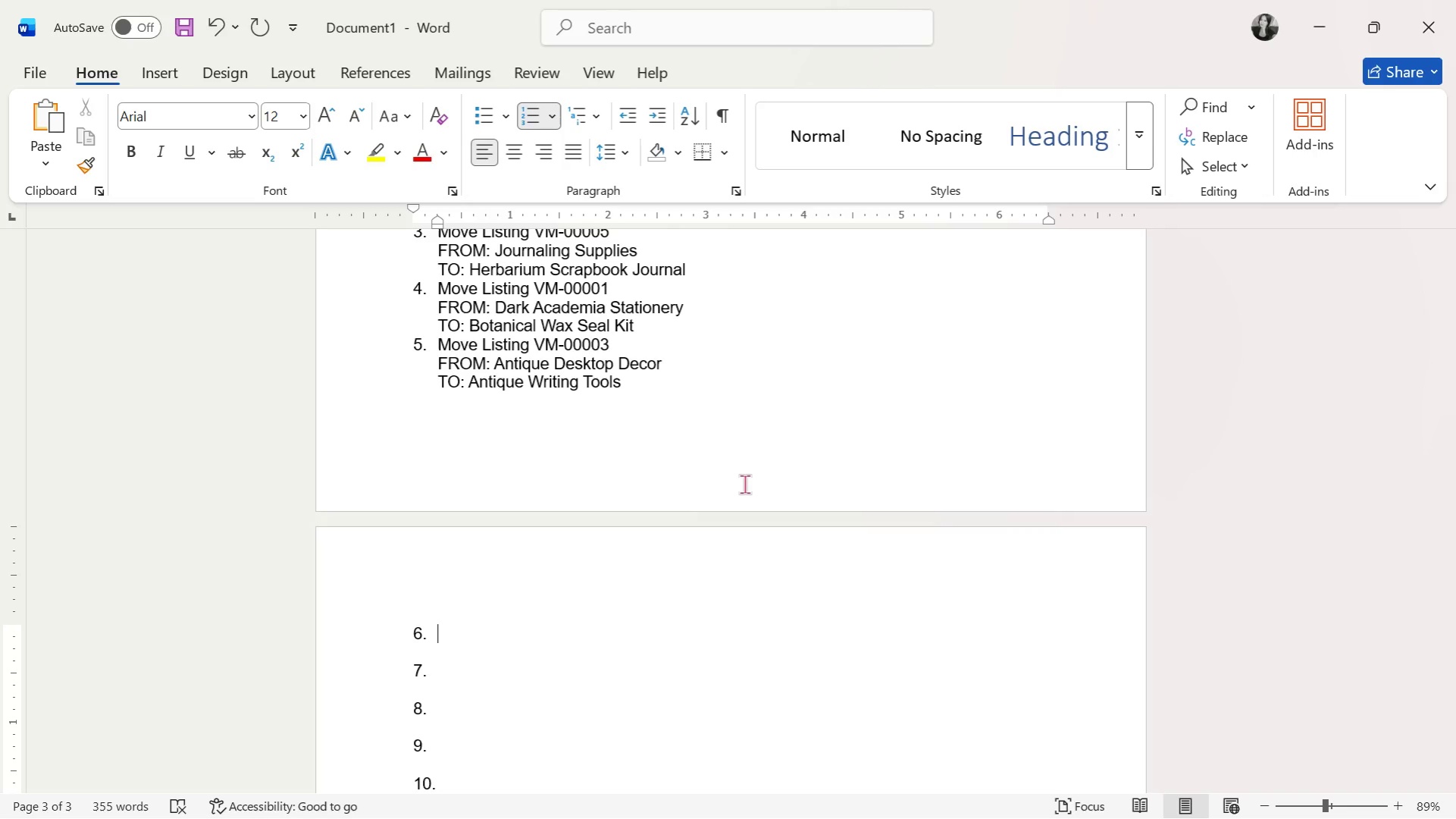 
type(Split "Botanical Stationery" listingis i)
key(Backspace)
key(Backspace)
key(Backspace)
key(Backspace)
type(s)
 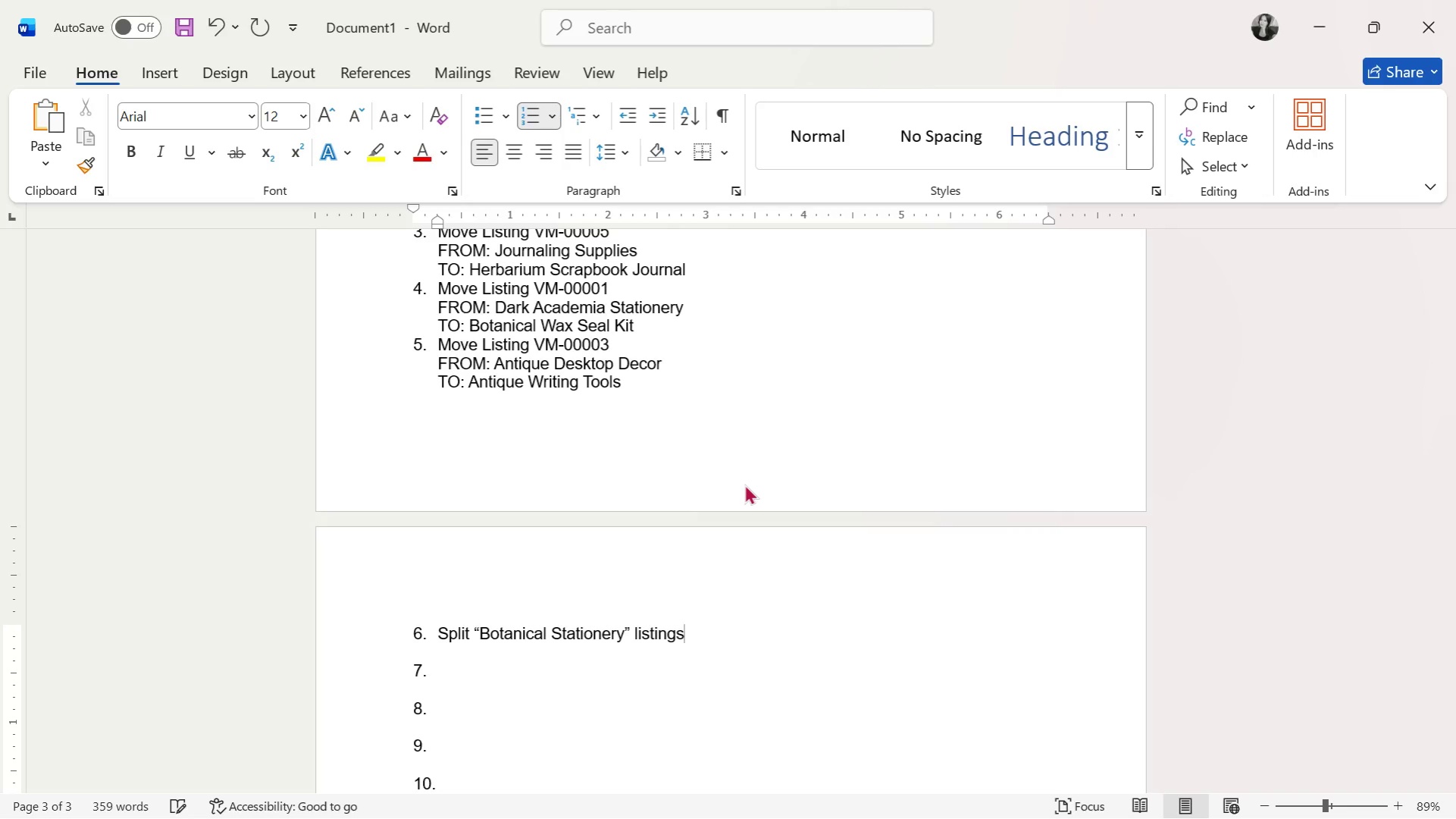 
type( intoL)
key(Backspace)
type(:)
 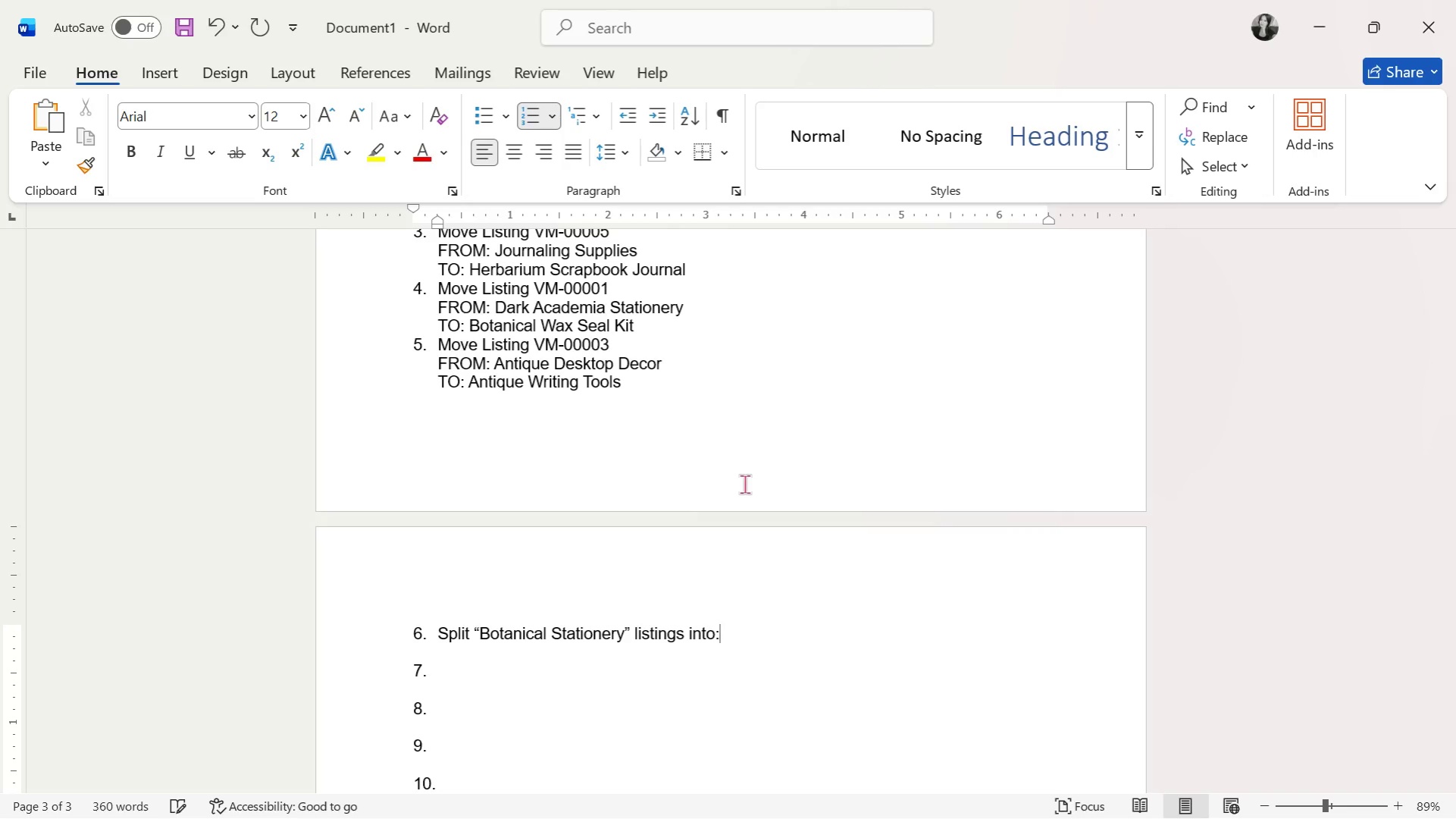 
key(ArrowDown)
 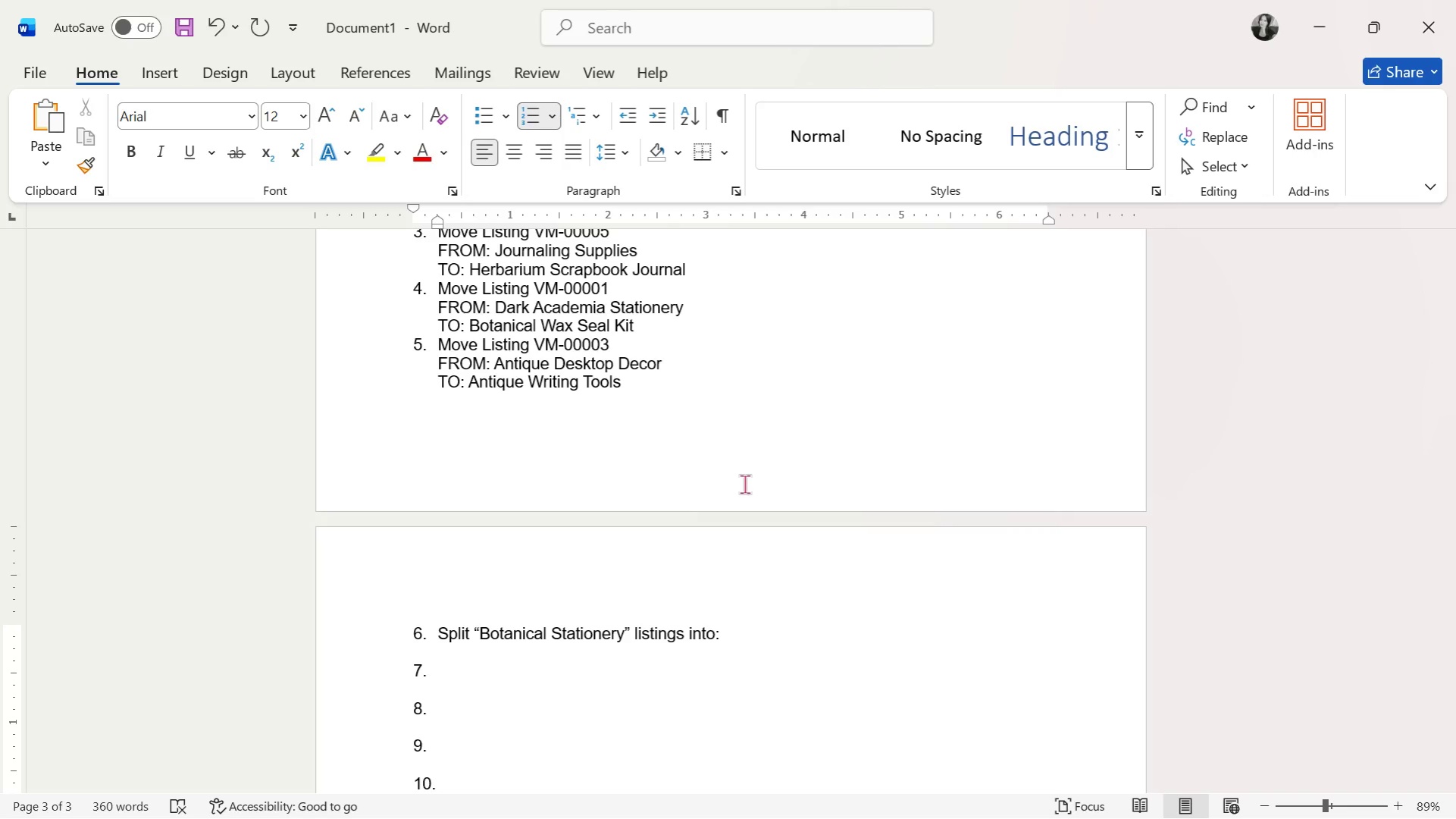 
left_click([478, 114])
 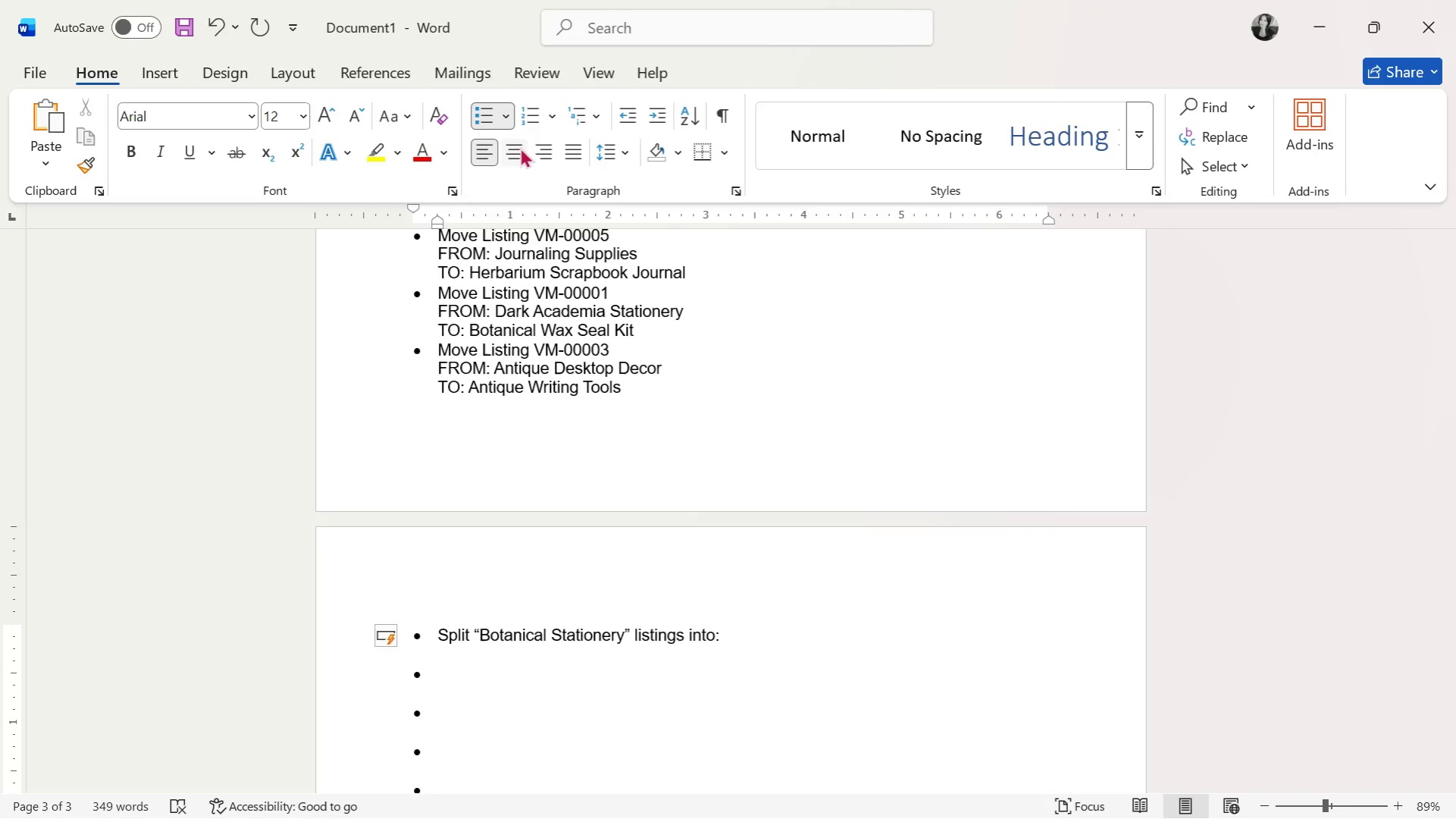 
key(Control+Z)
 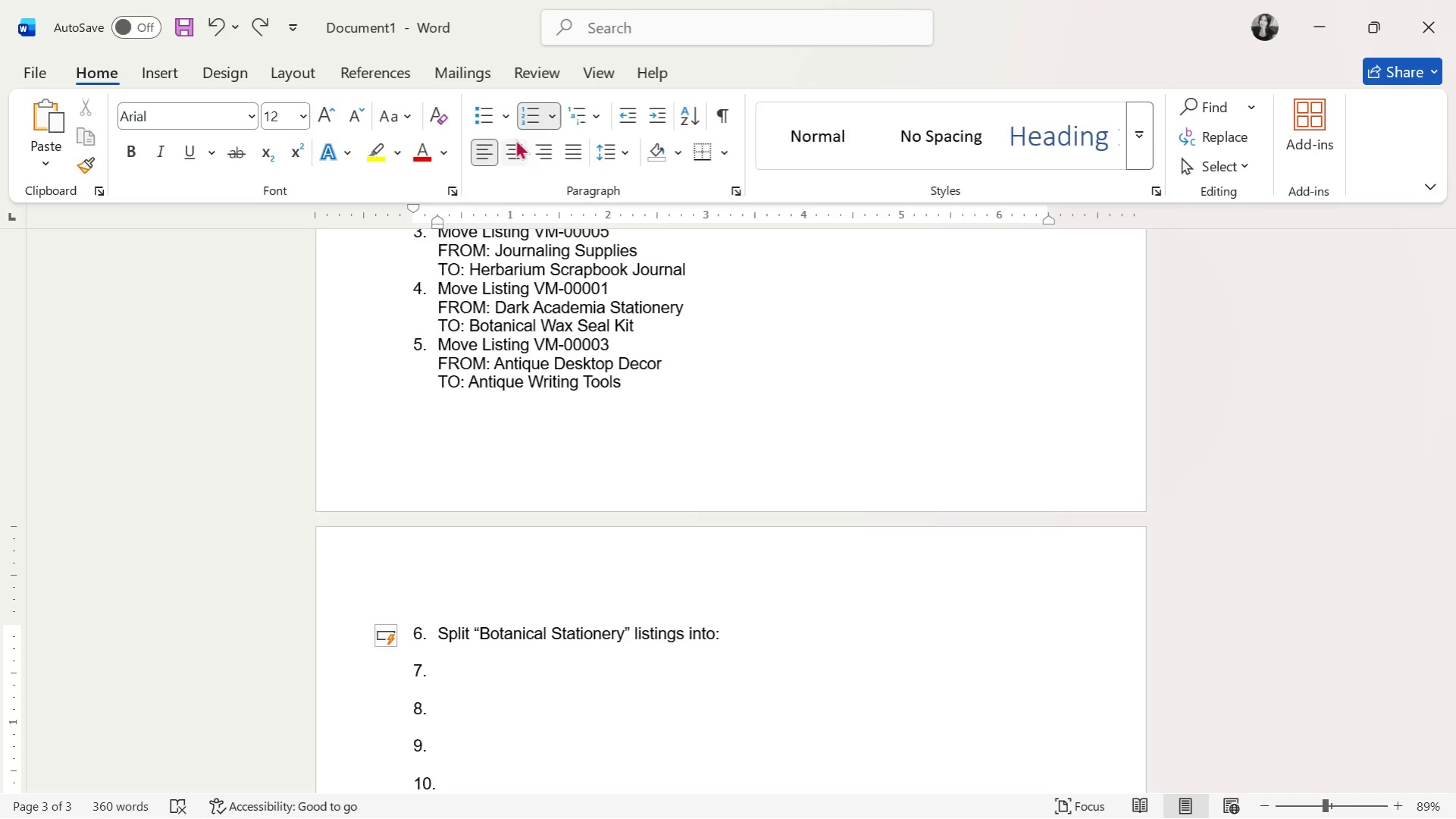 
mouse_move([523, 124])
 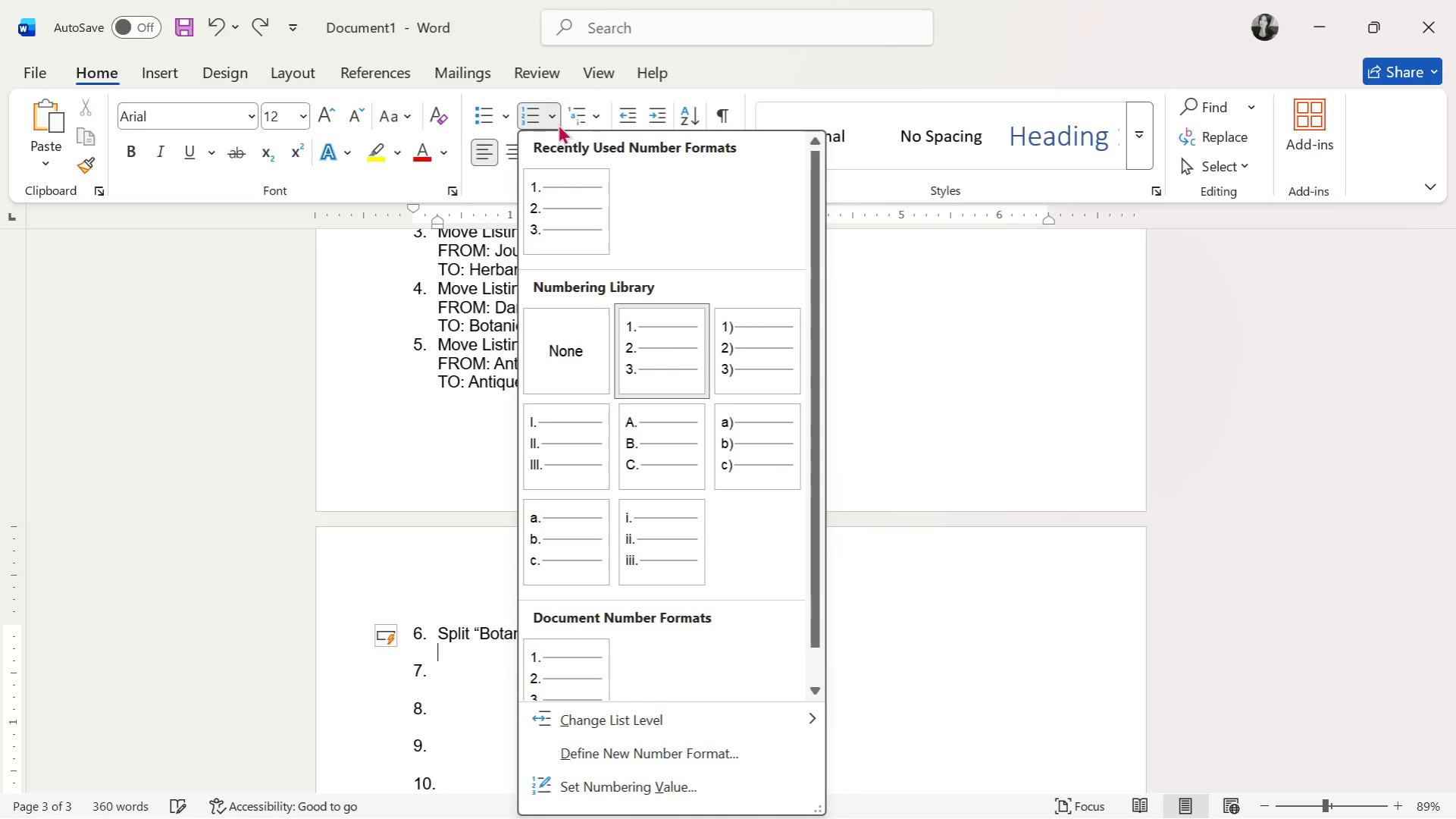 
left_click([558, 124])
 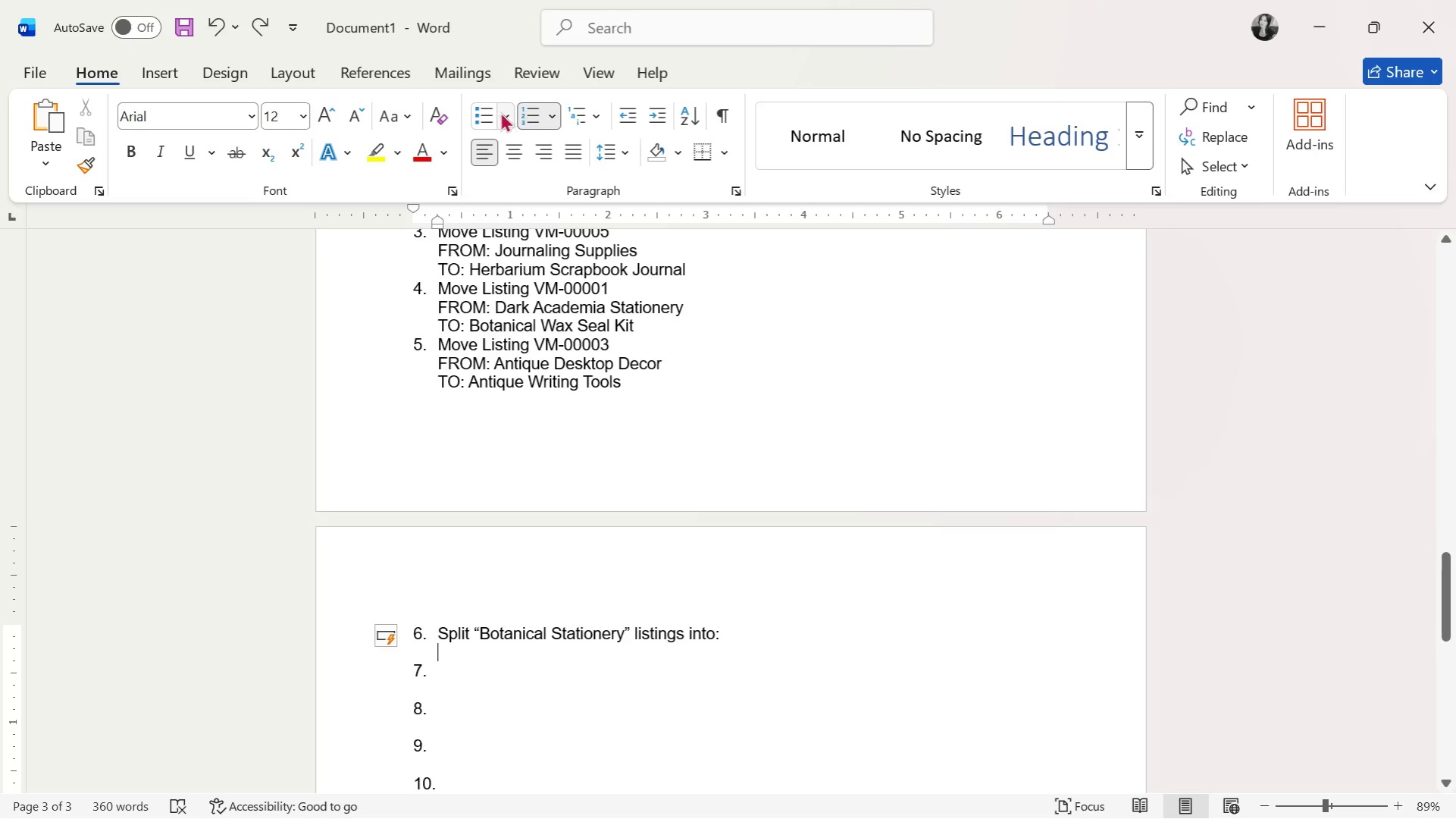 
left_click([500, 111])
 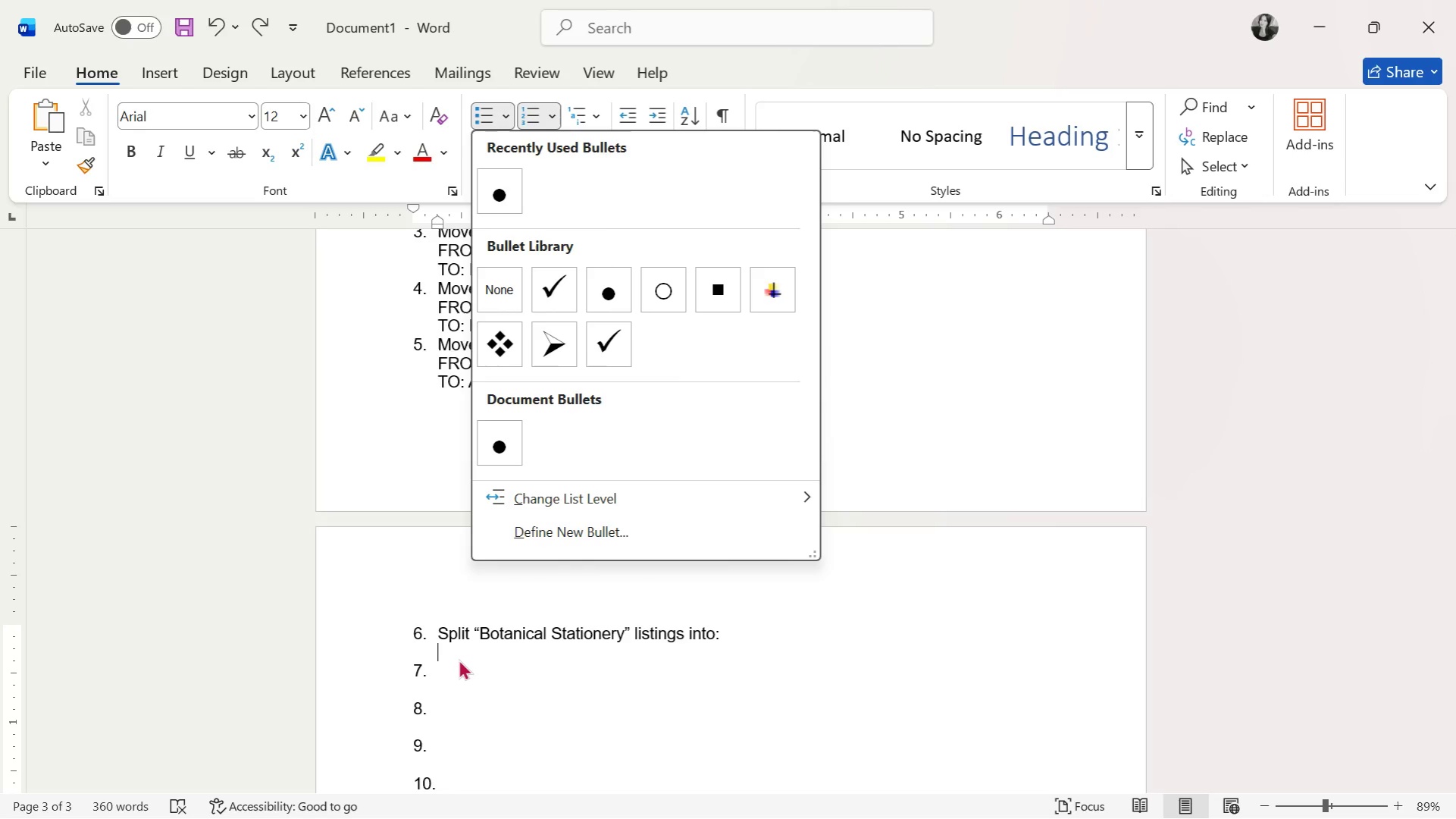 
wait(5.03)
 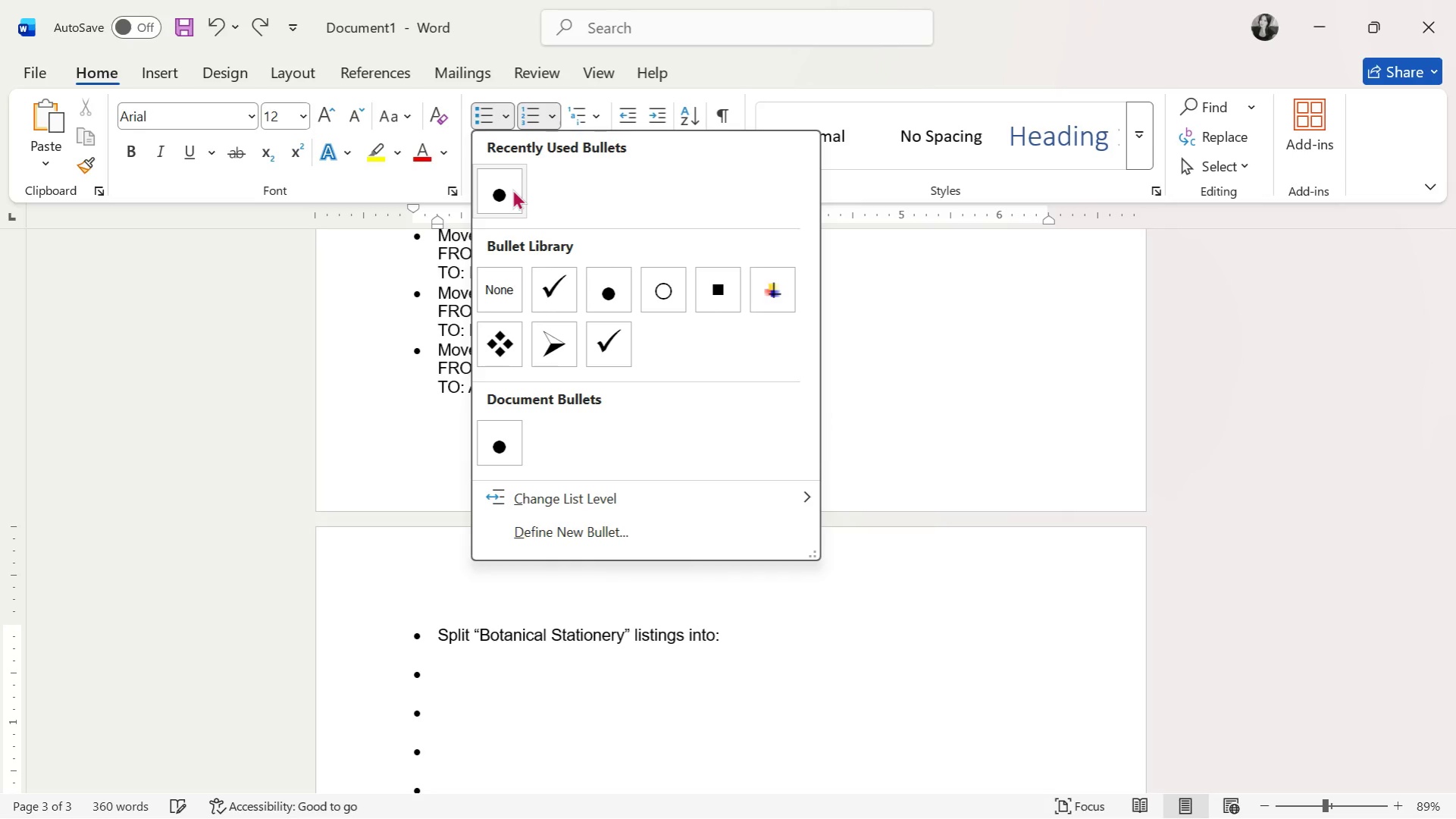 
key(Minus)
 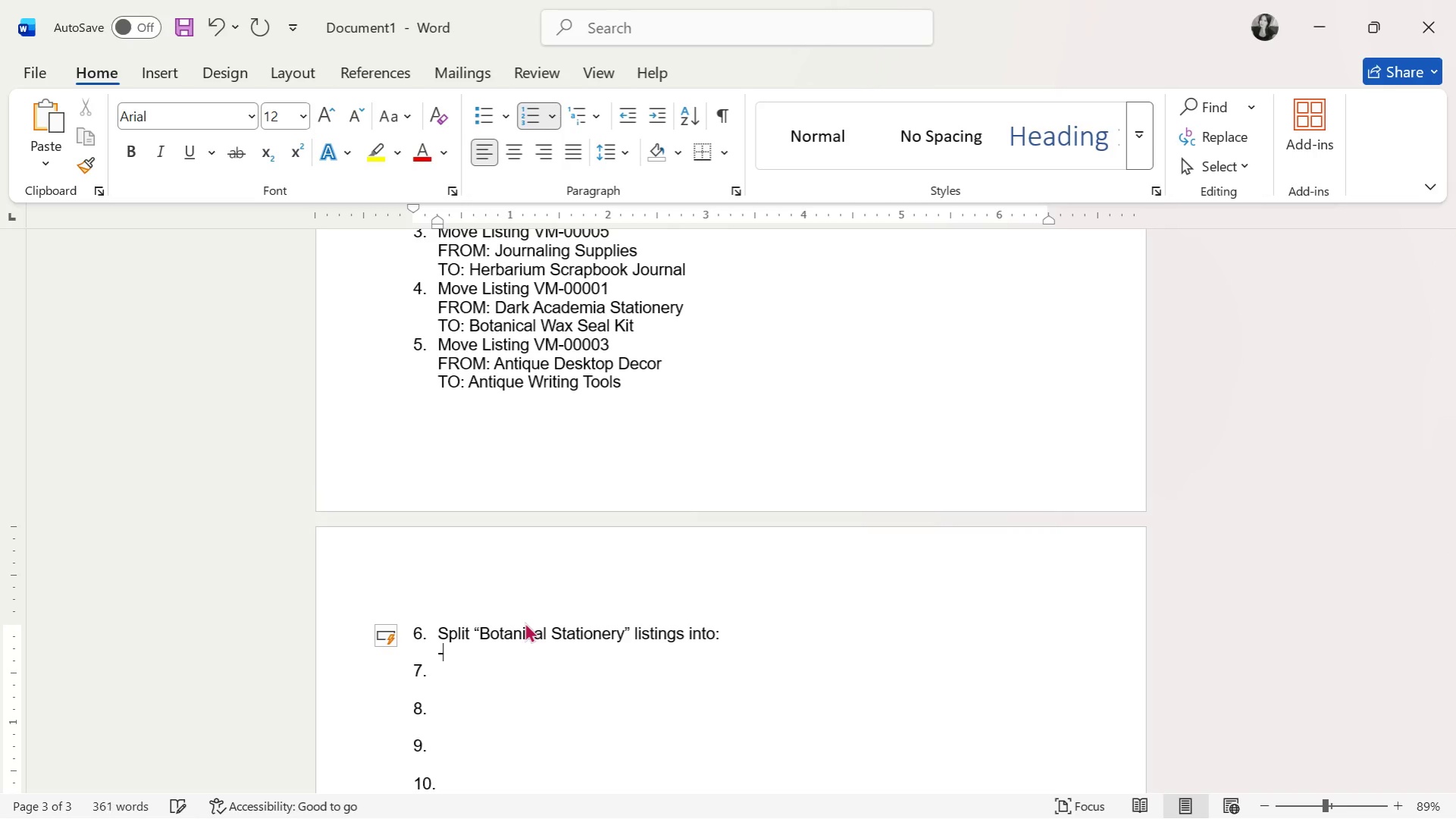 
key(Space)
 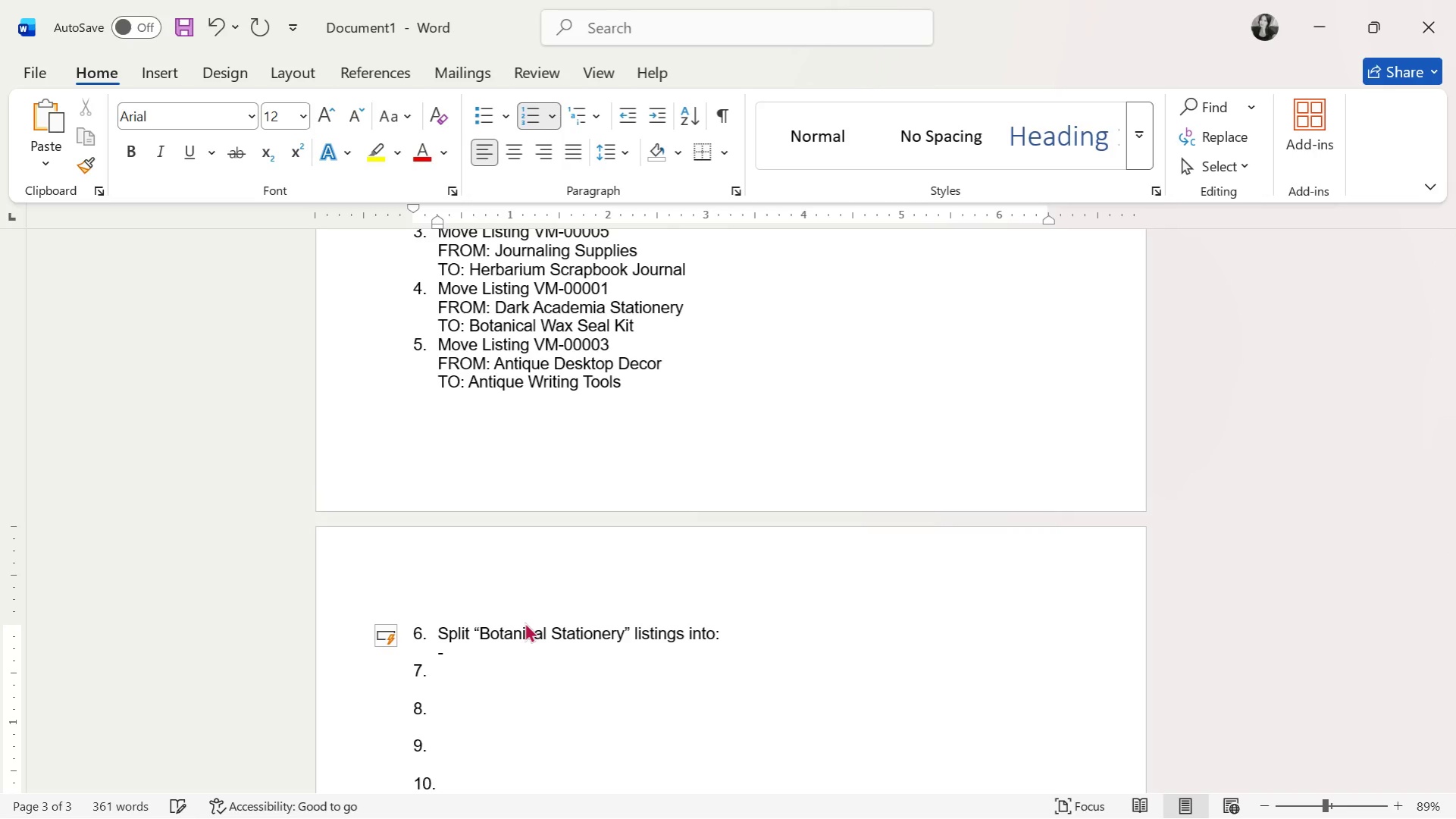 
key(Backspace)
 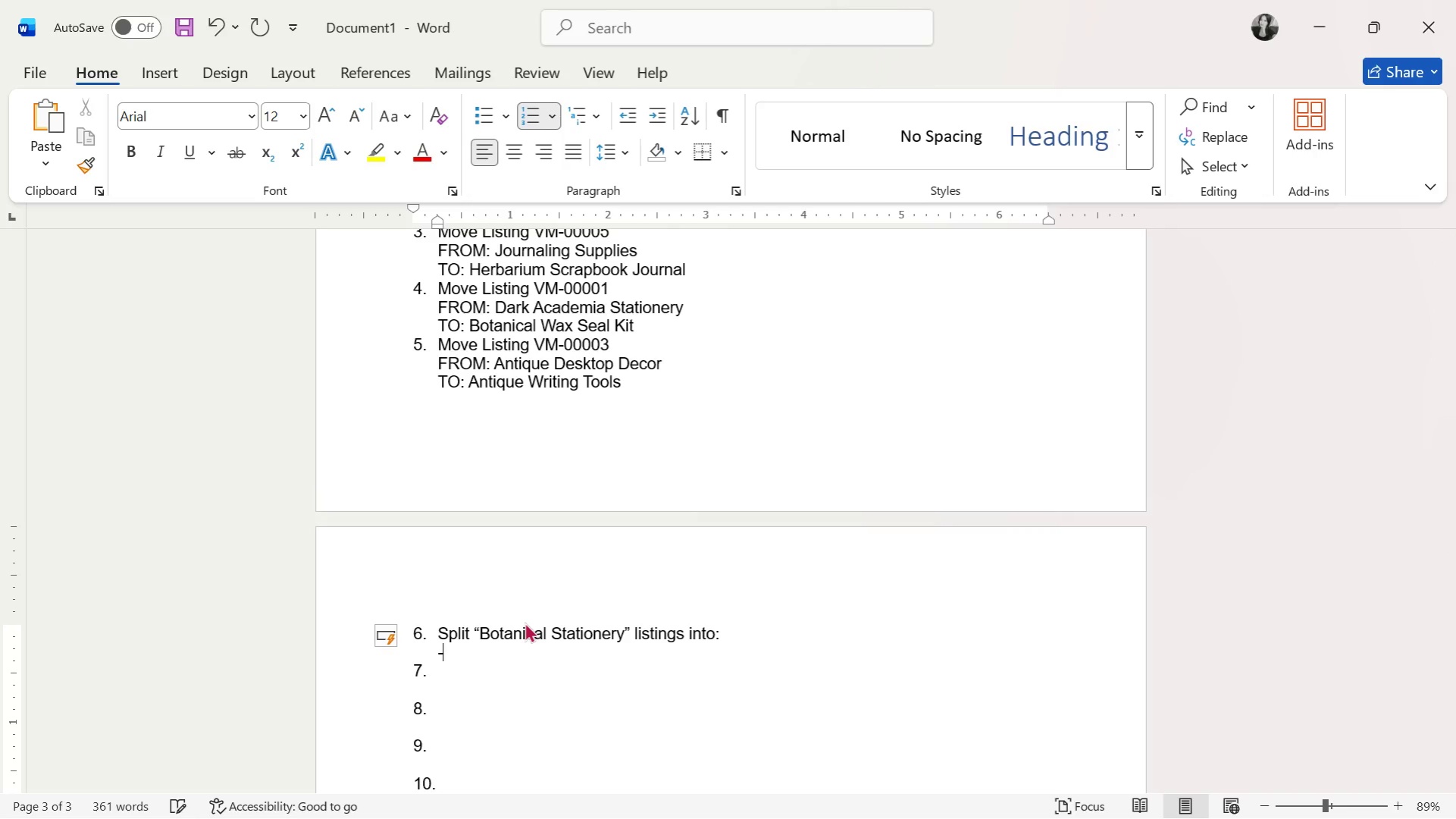 
key(Backspace)
 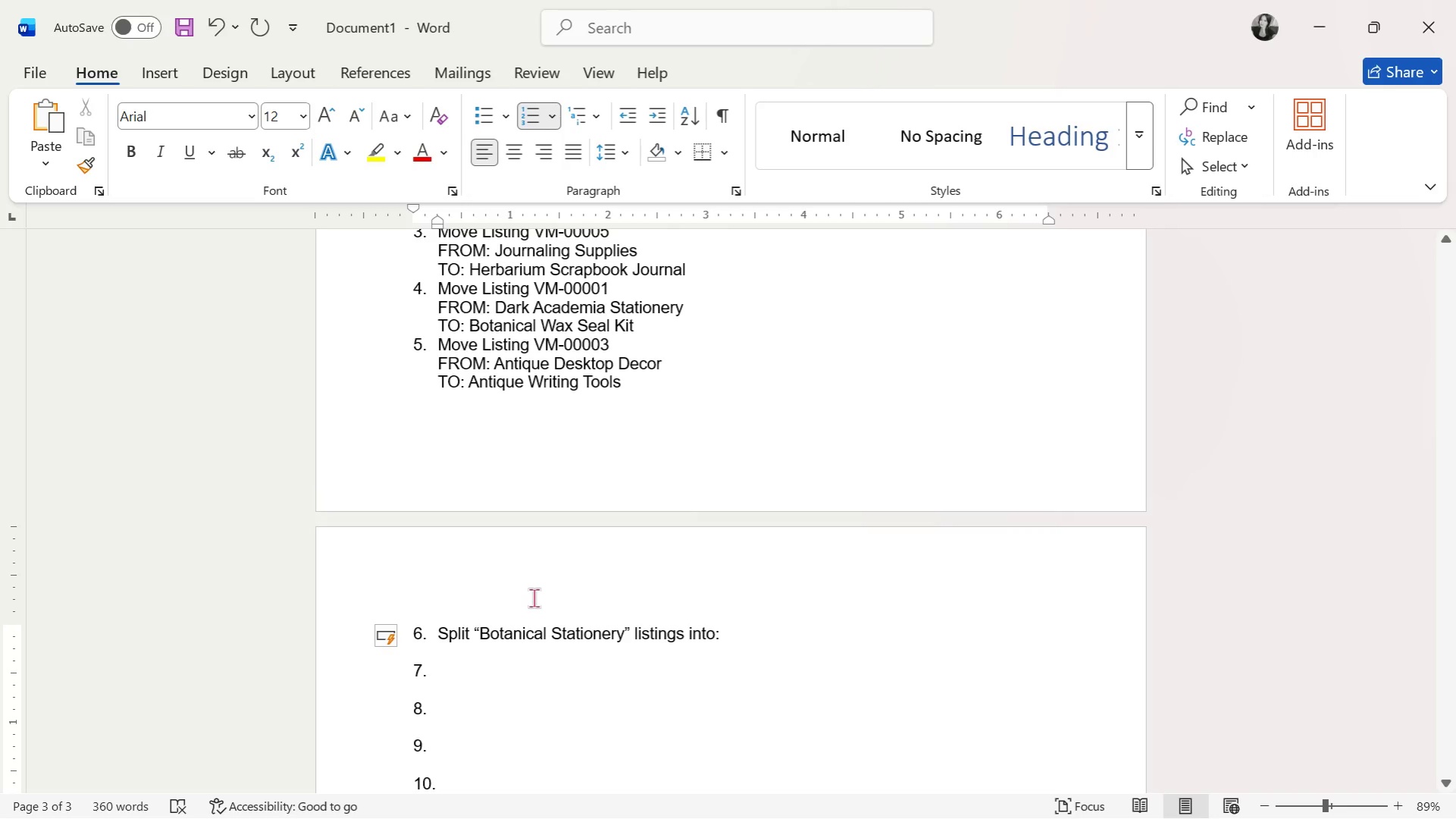 
left_click([474, 115])
 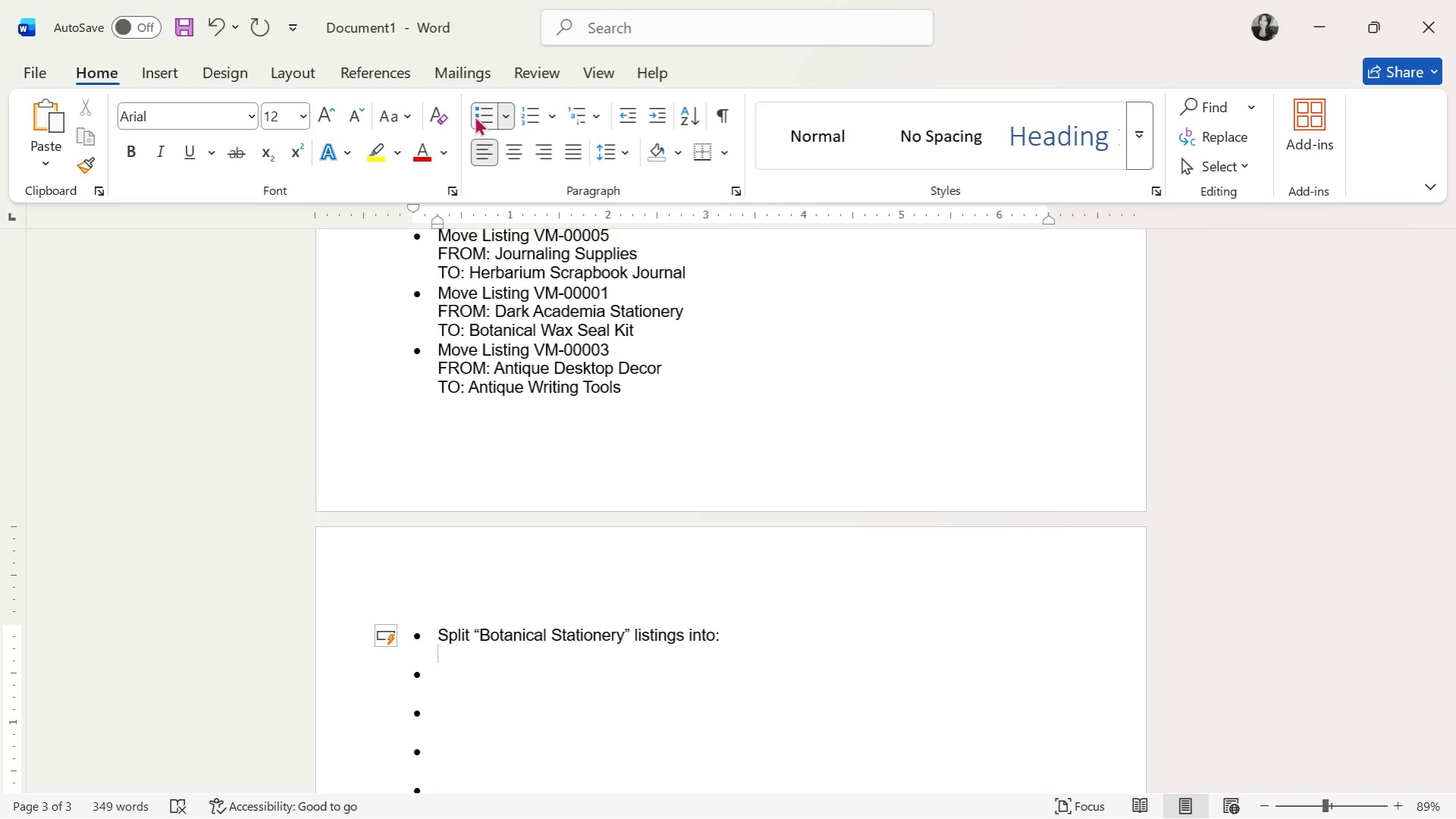 
key(Control+Z)
 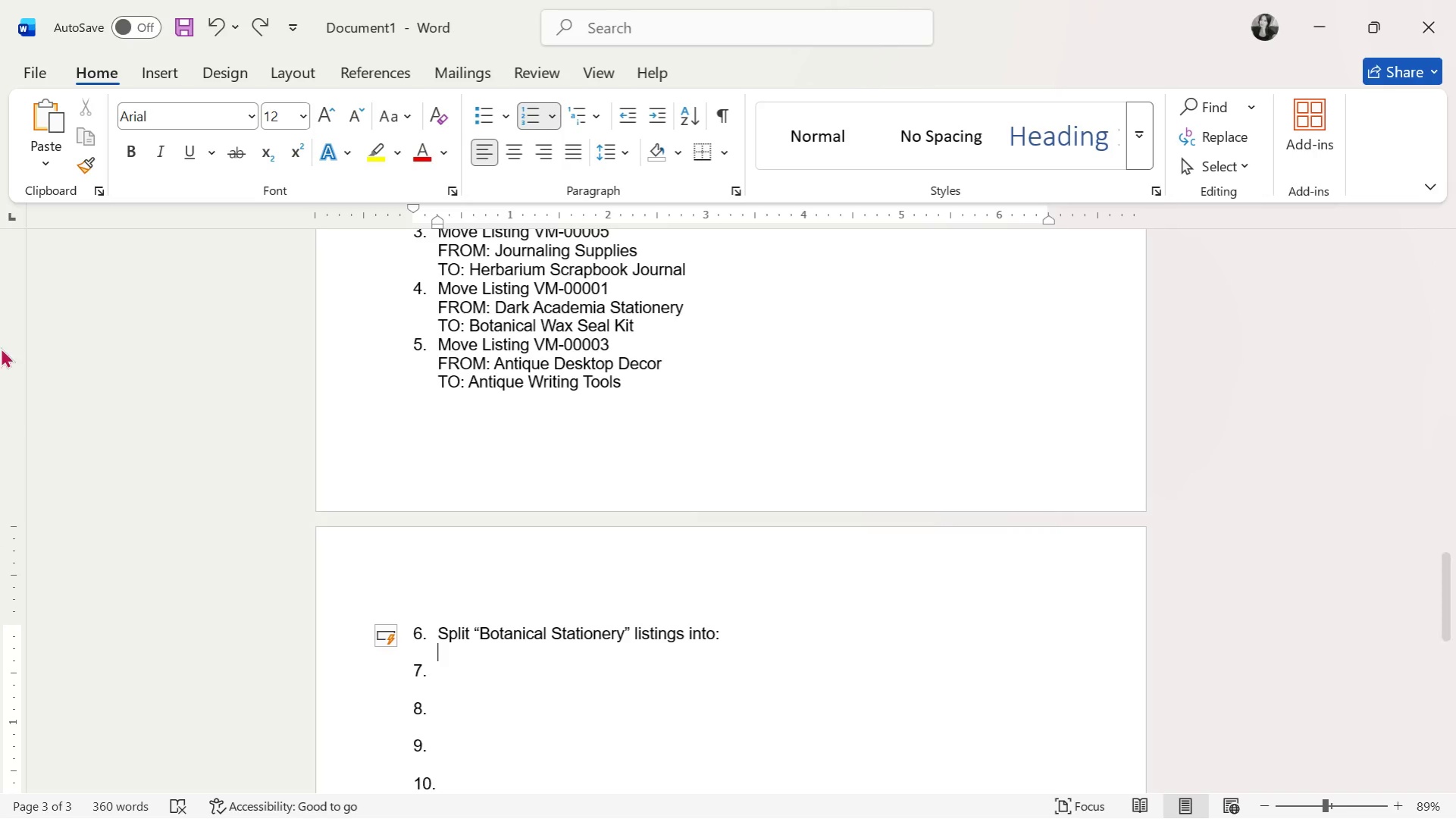 
key(Backspace)
 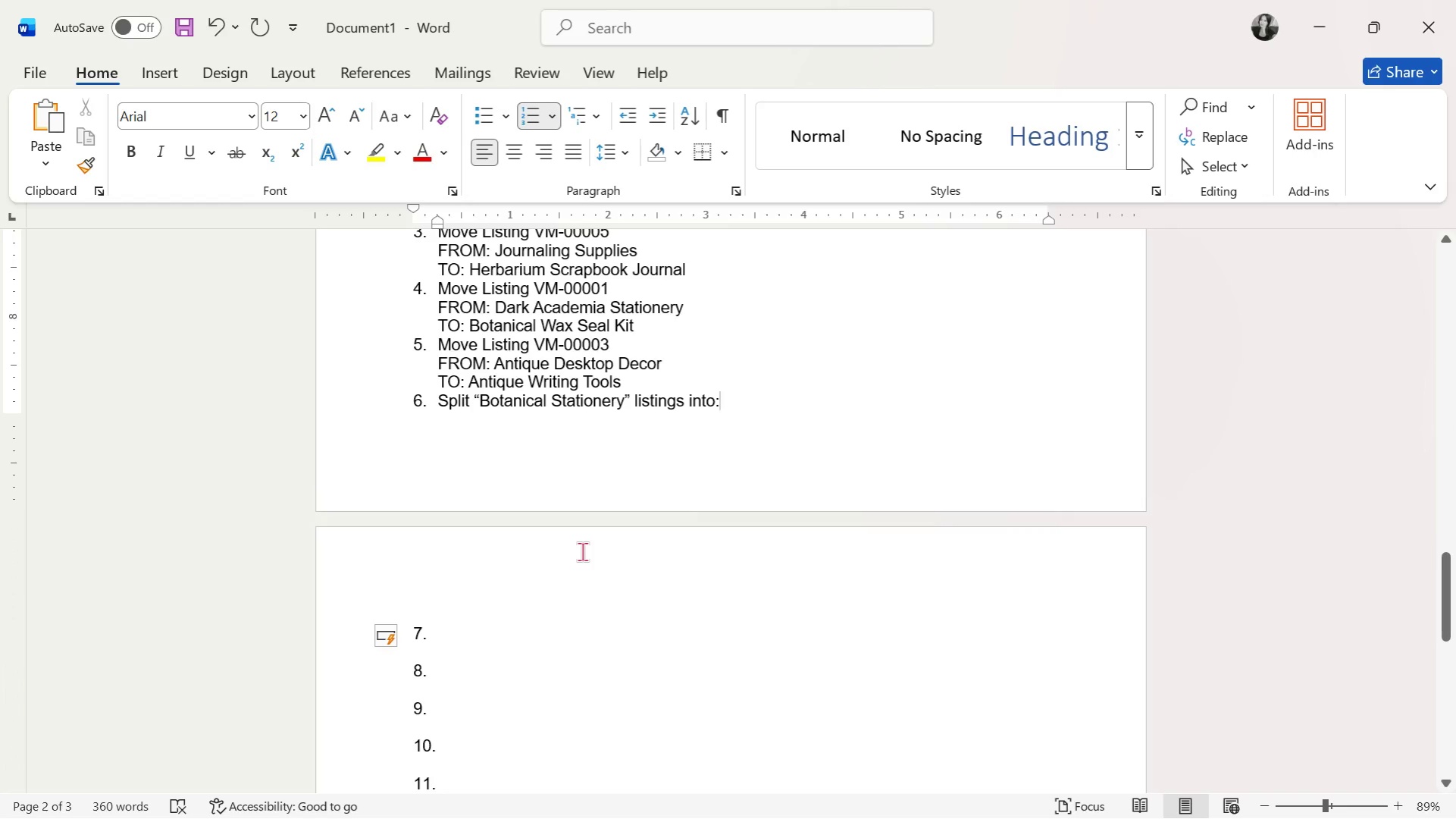 
key(Enter)
 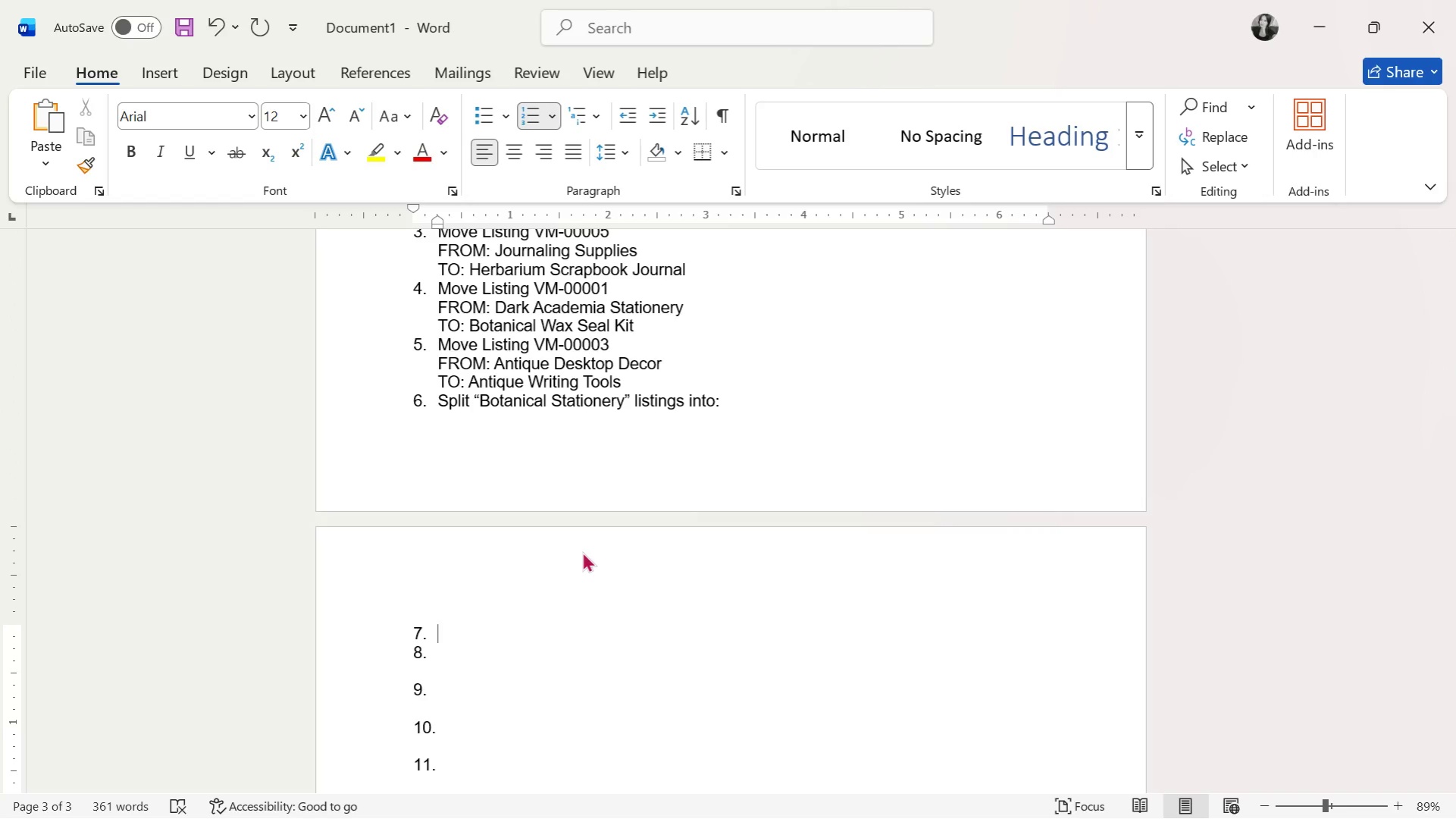 
key(Control+Z)
 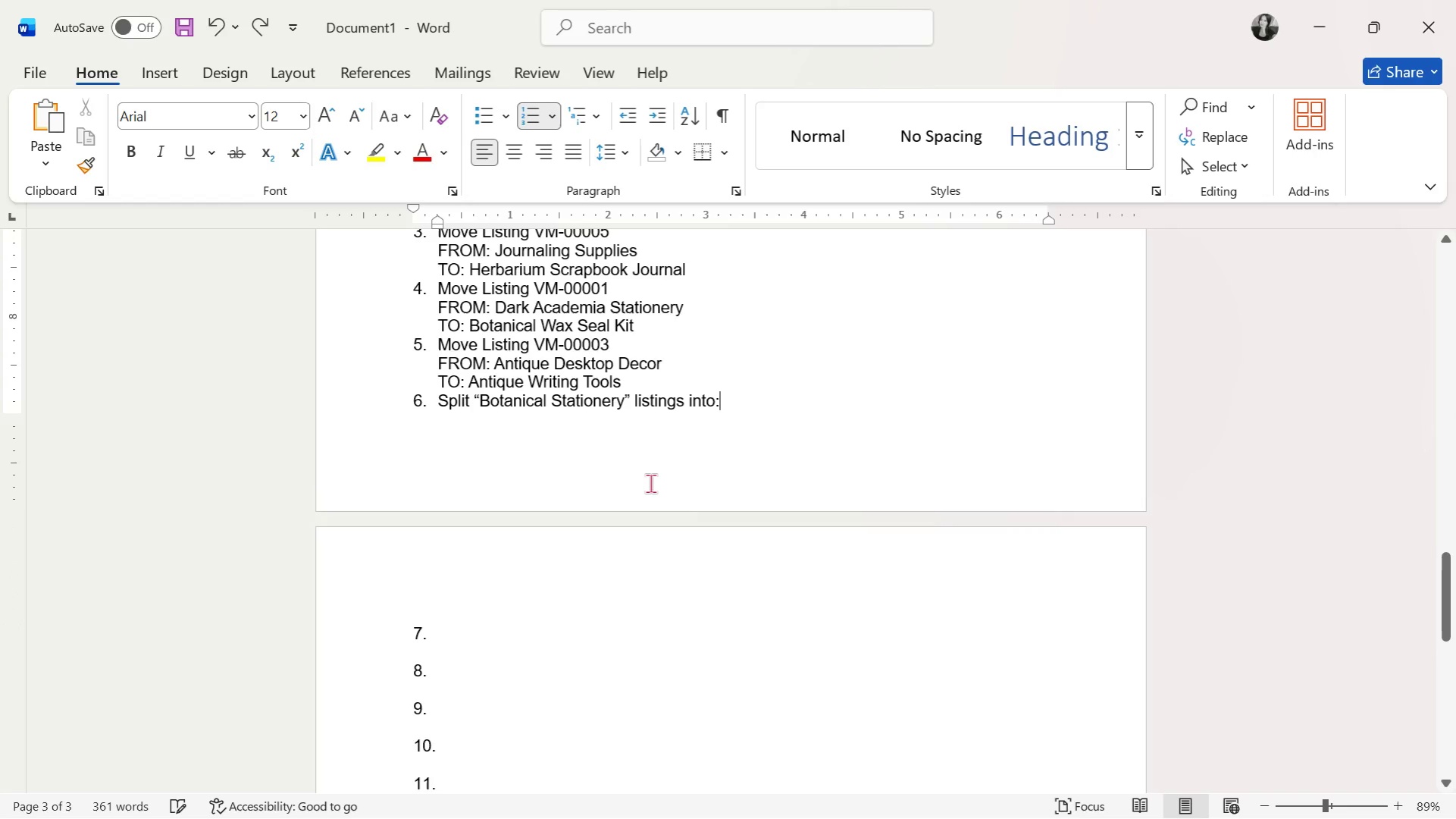 
key(Control+Z)
 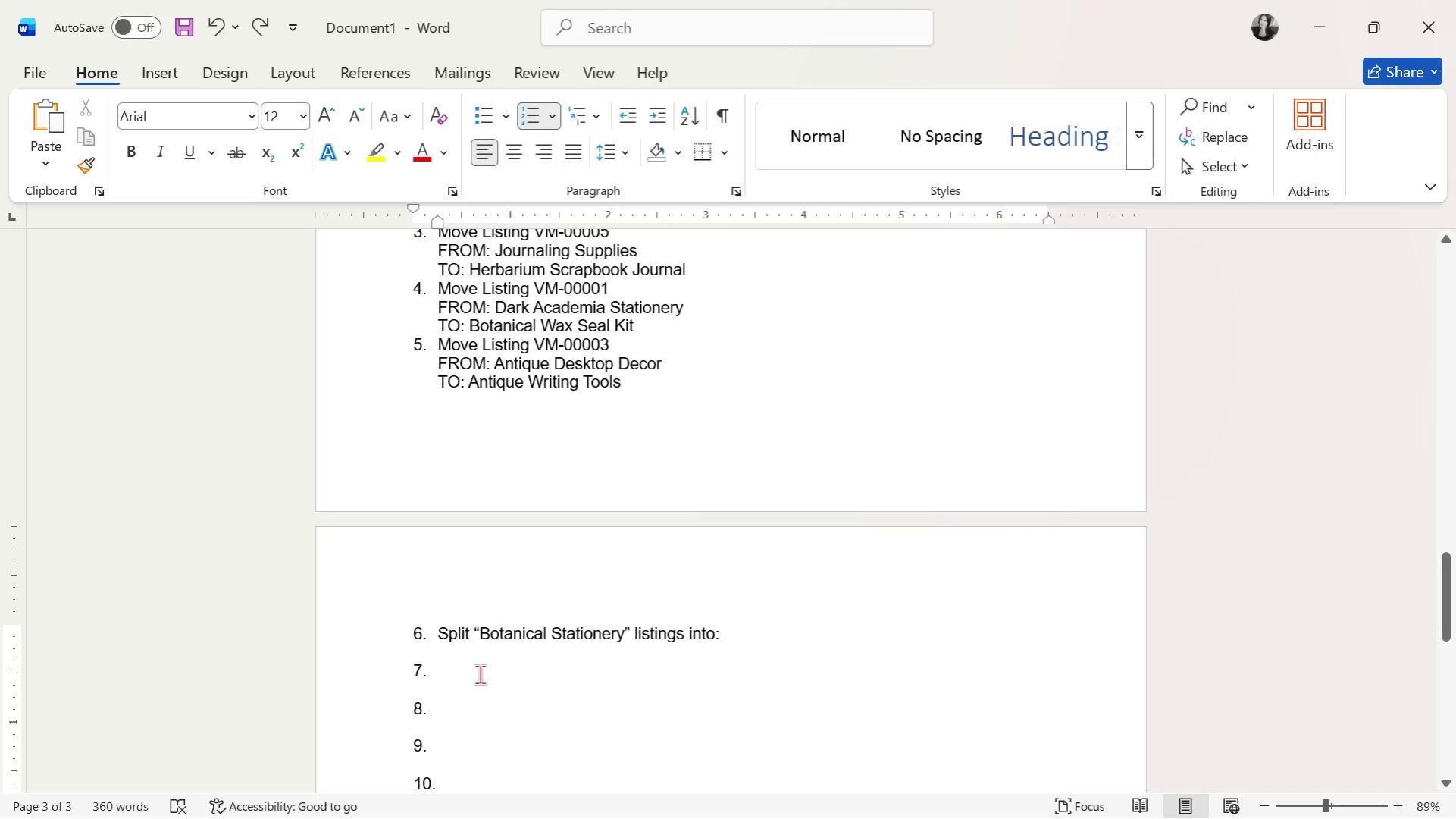 
wait(6.83)
 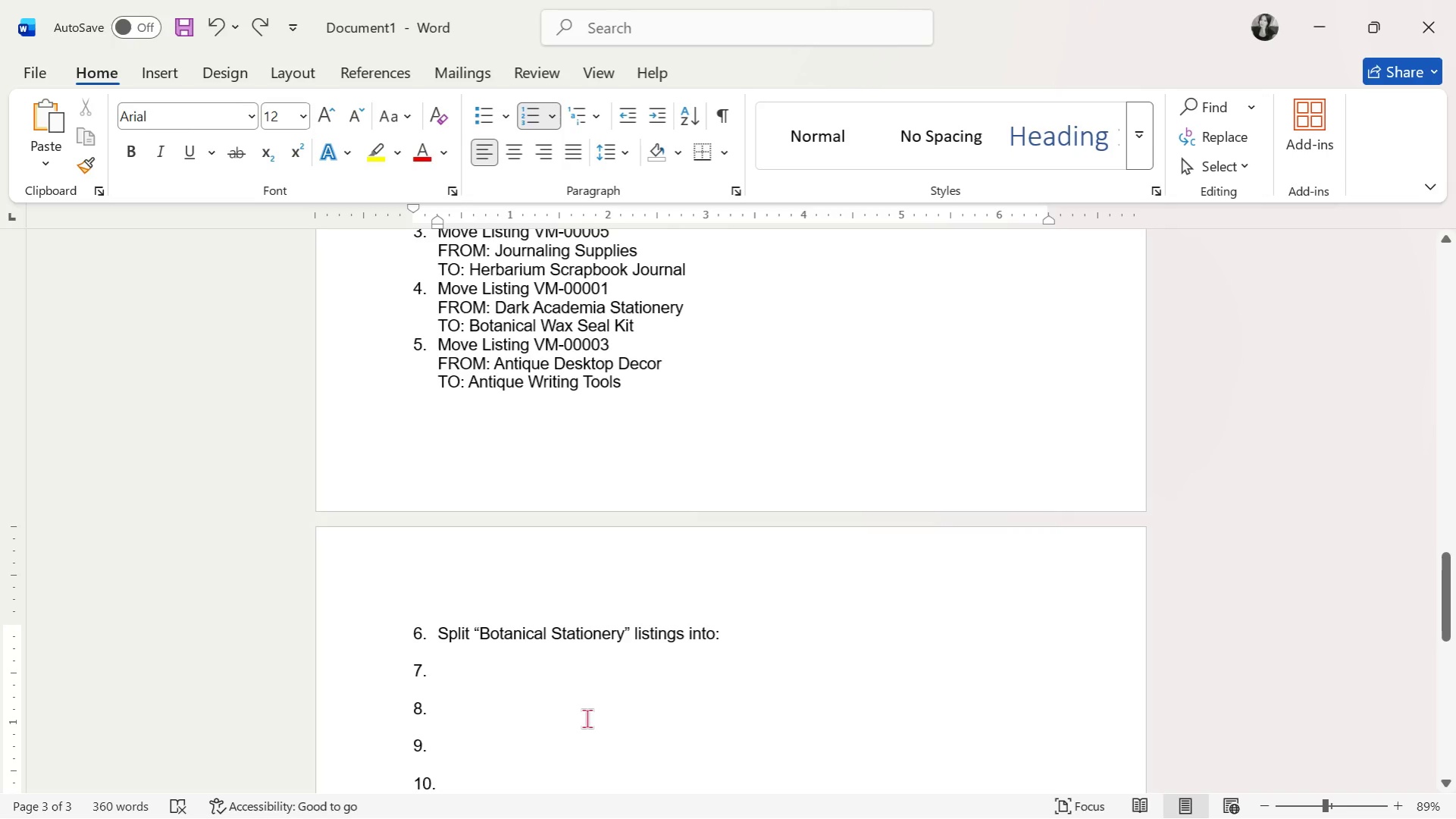 
left_click([487, 114])
 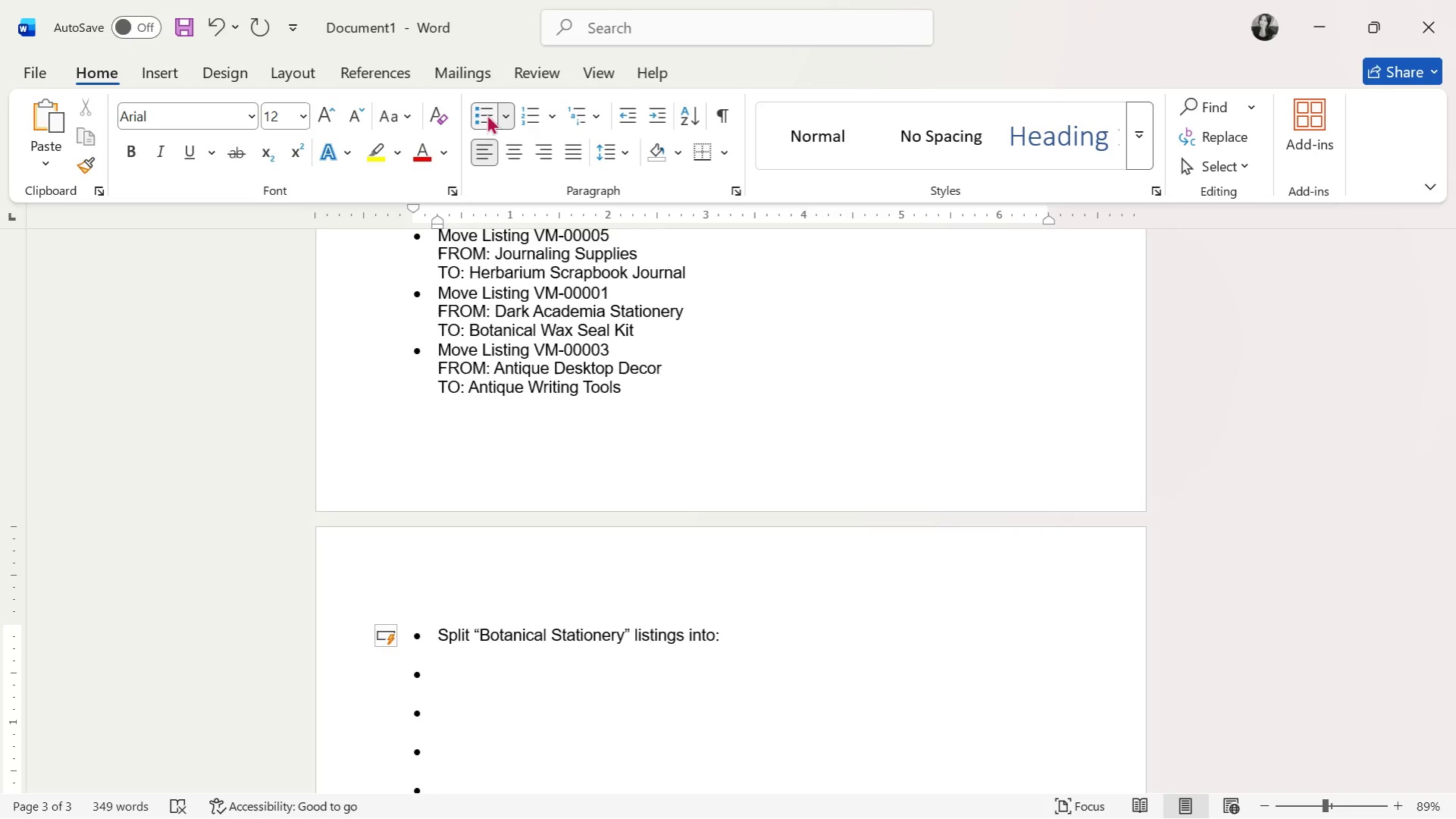 
key(Control+Z)
 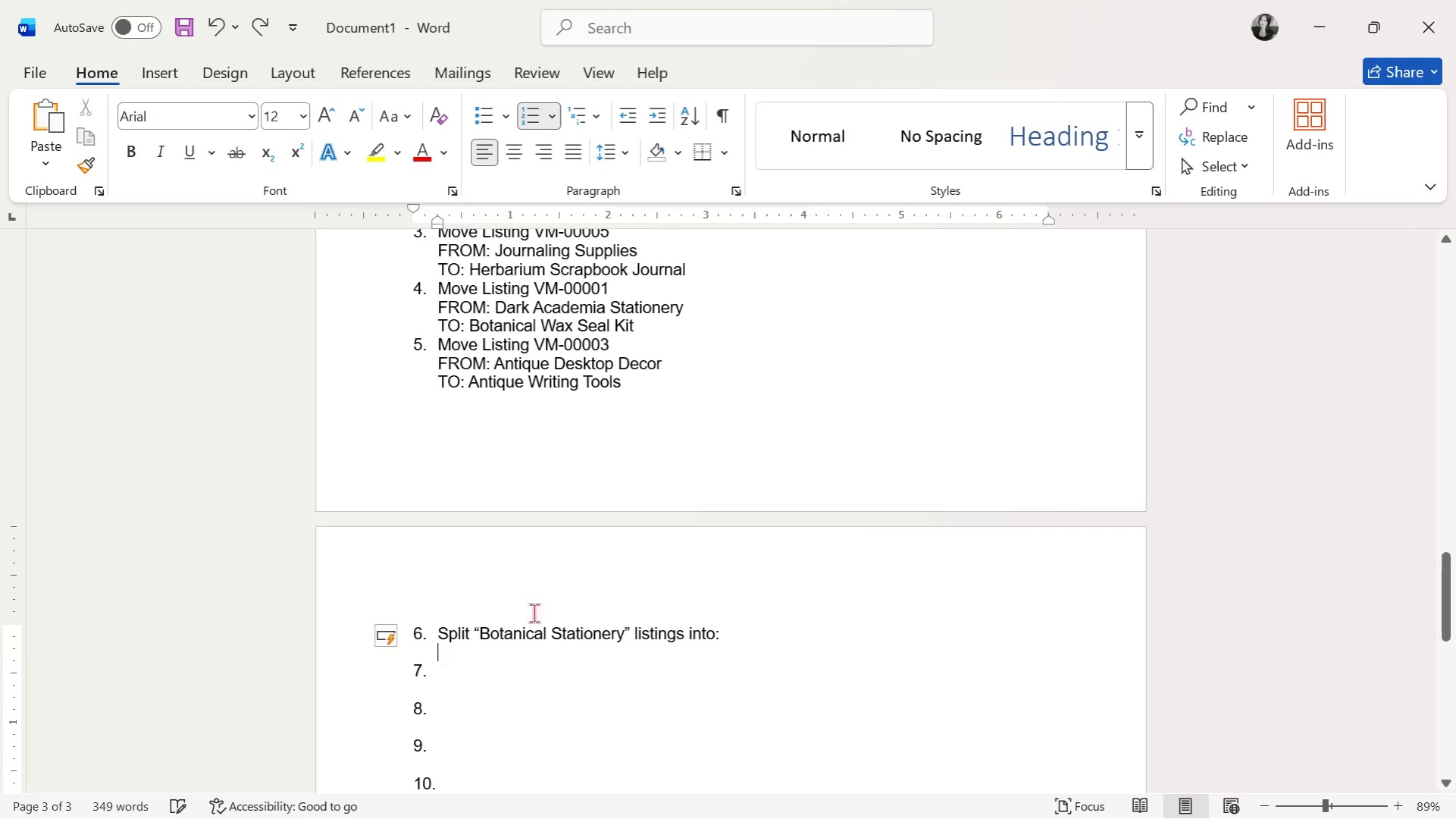 
scroll: coordinate [506, 653], scroll_direction: down, amount: 3.0
 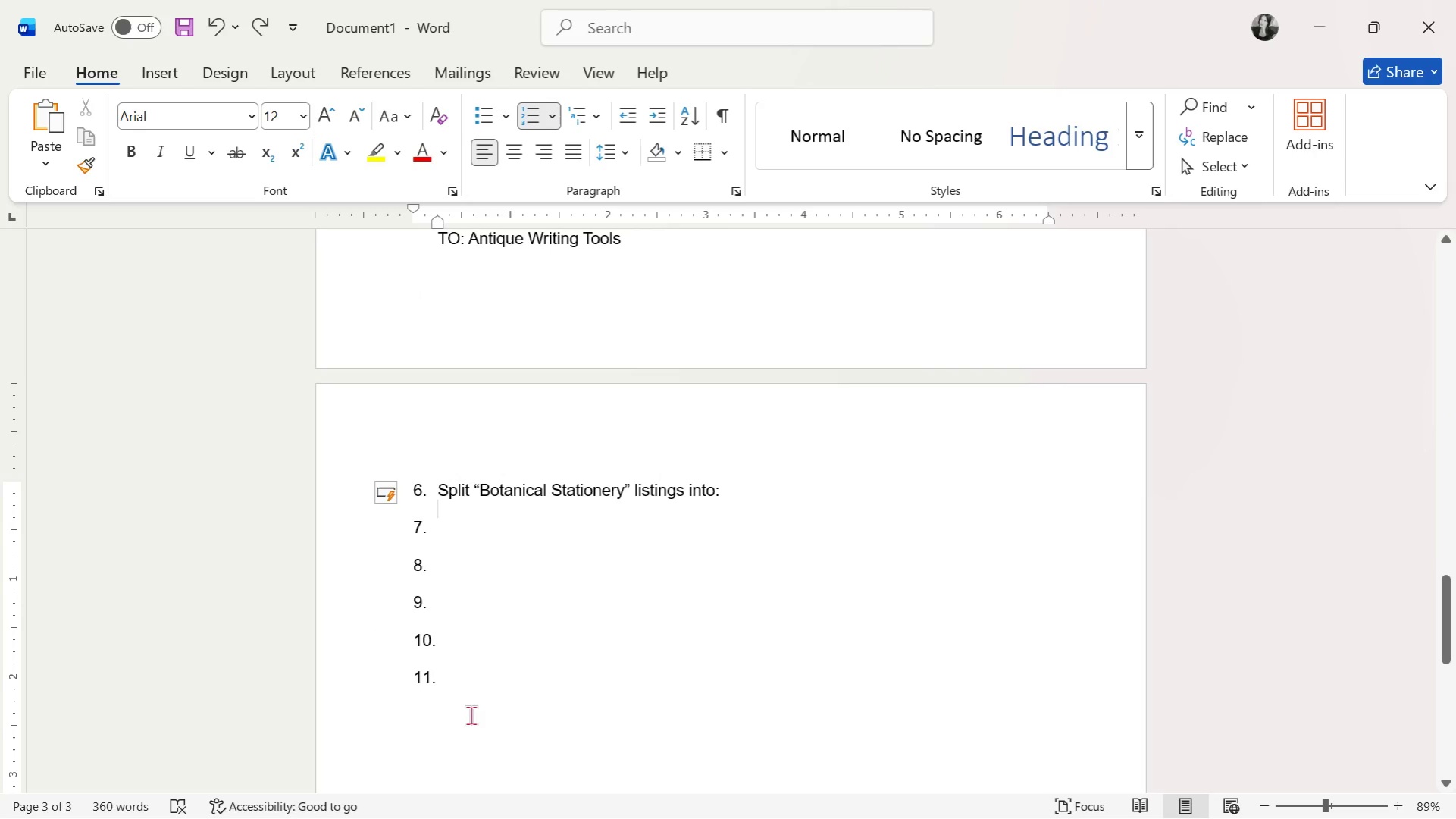 
left_click_drag(start_coordinate=[480, 676], to_coordinate=[423, 534])
 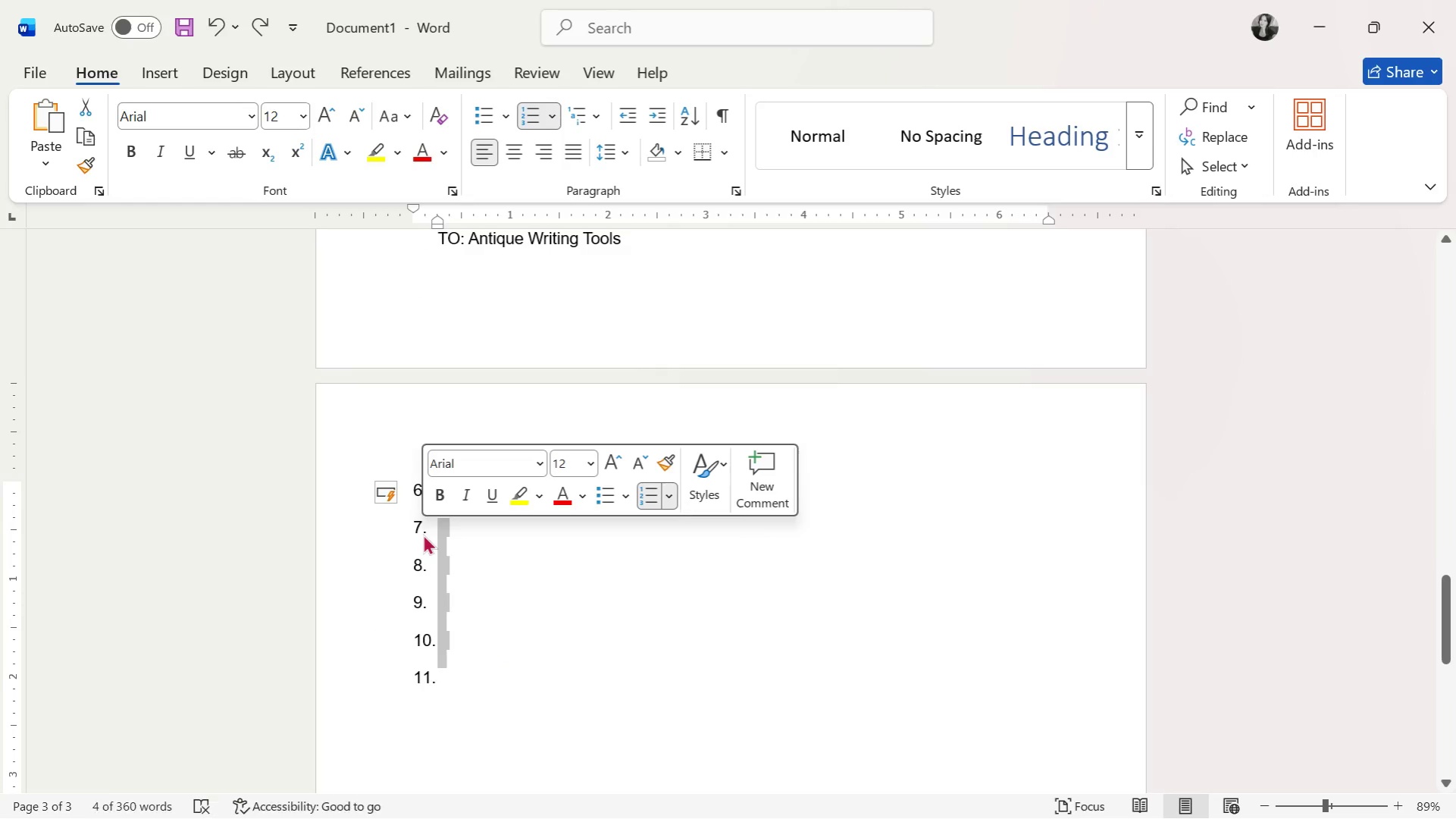 
key(Backspace)
 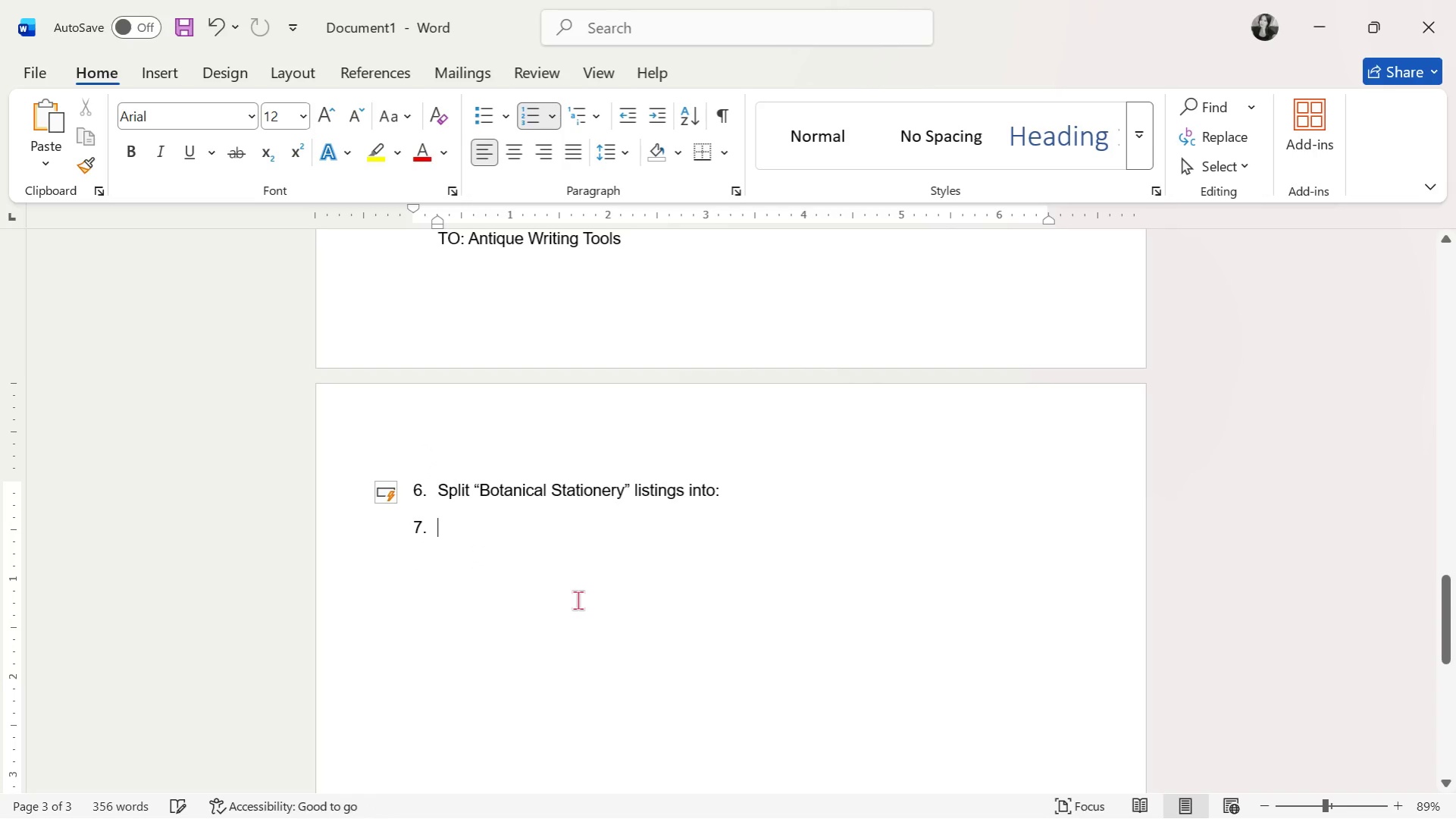 
key(Backspace)
 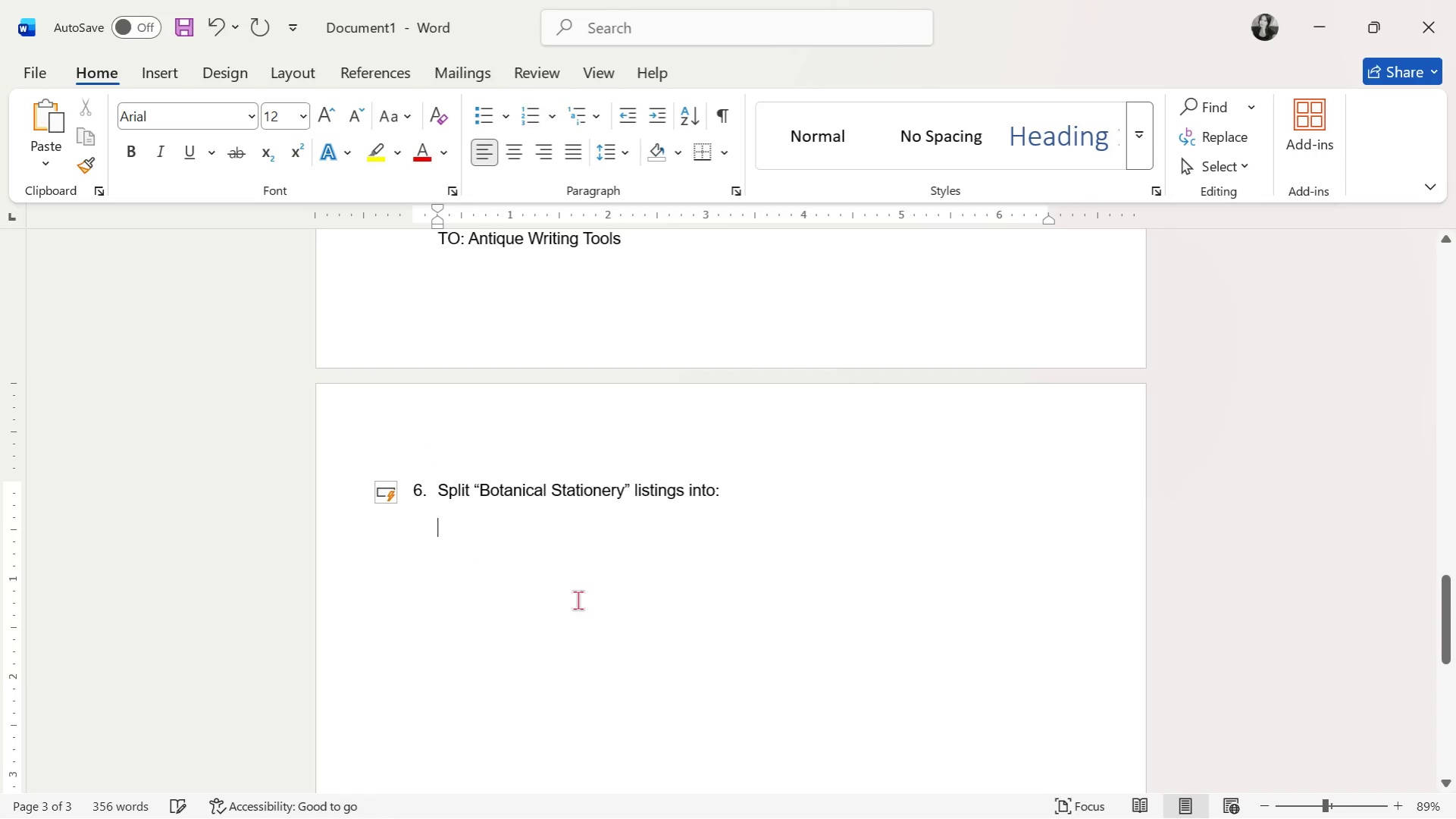 
key(Backspace)
 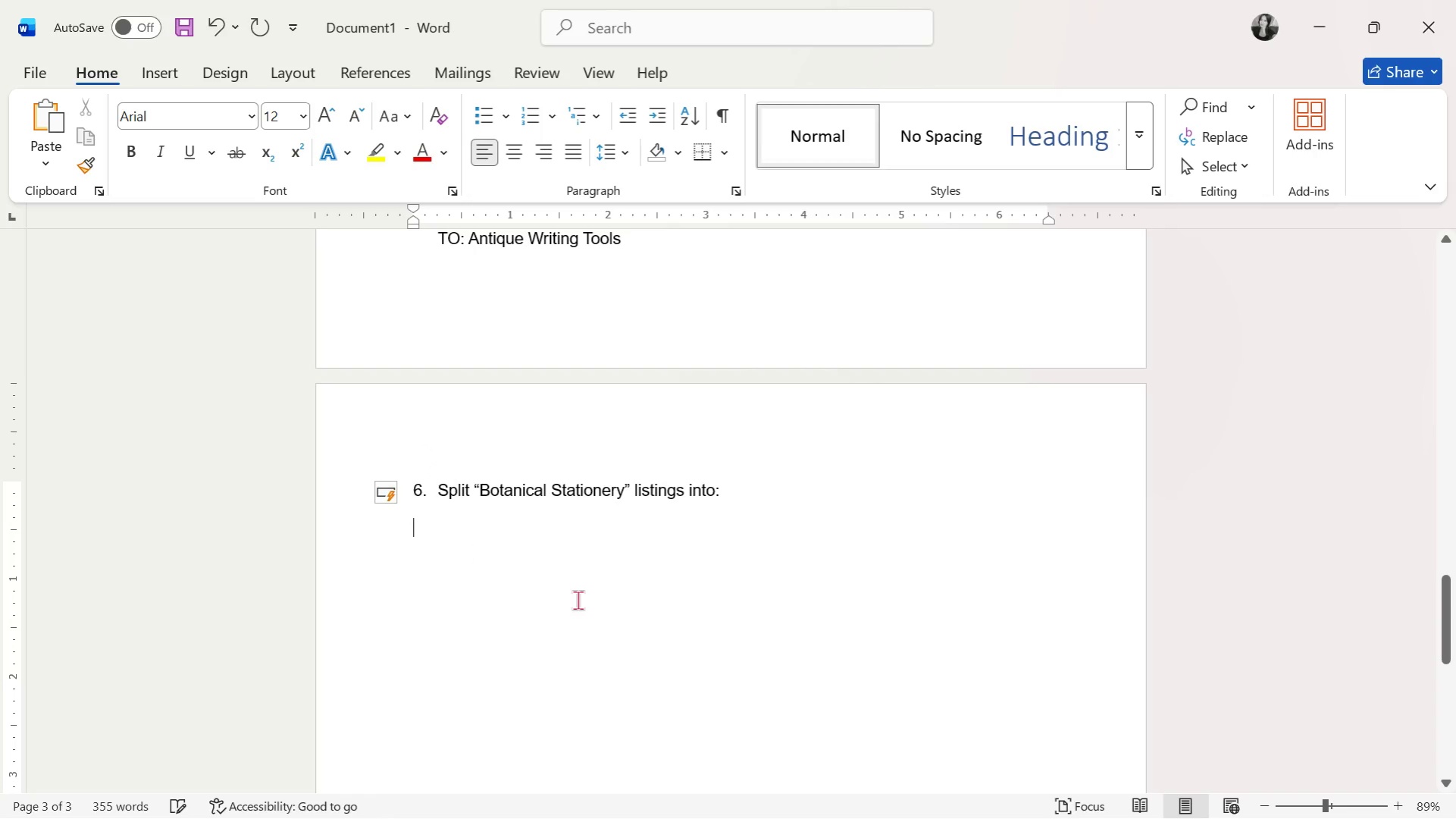 
key(Backspace)
 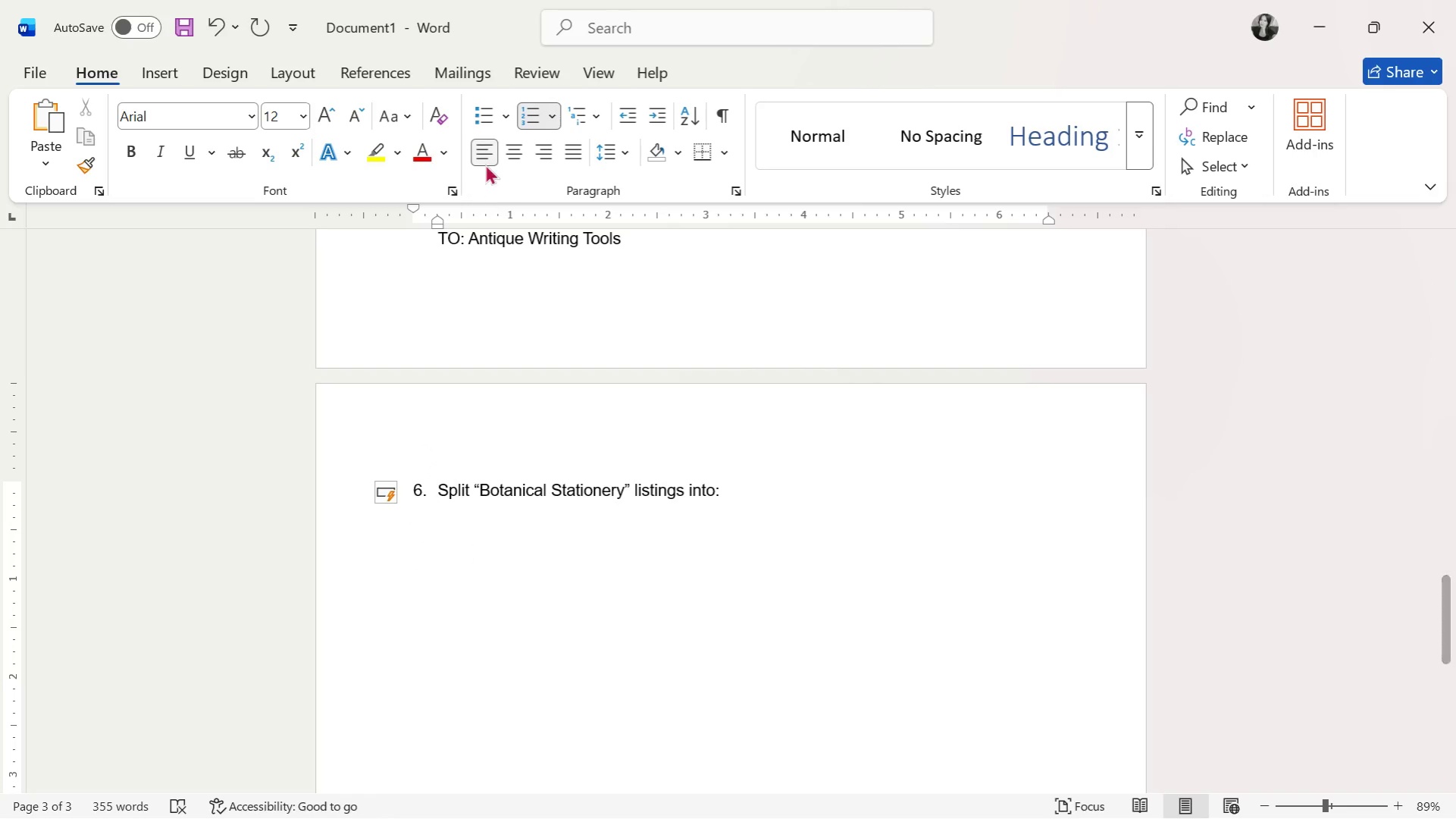 
left_click([478, 115])
 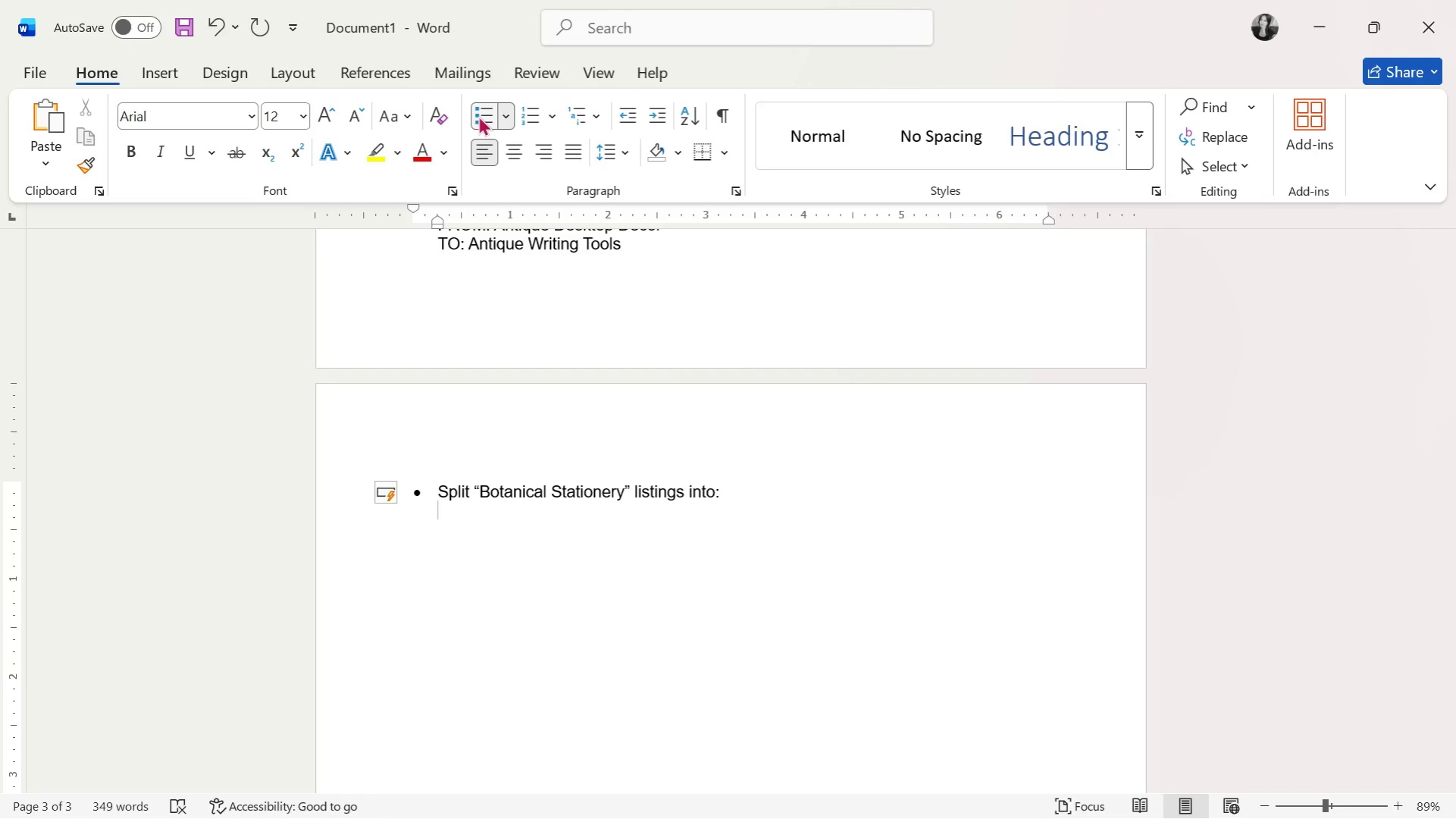 
key(Control+Z)
 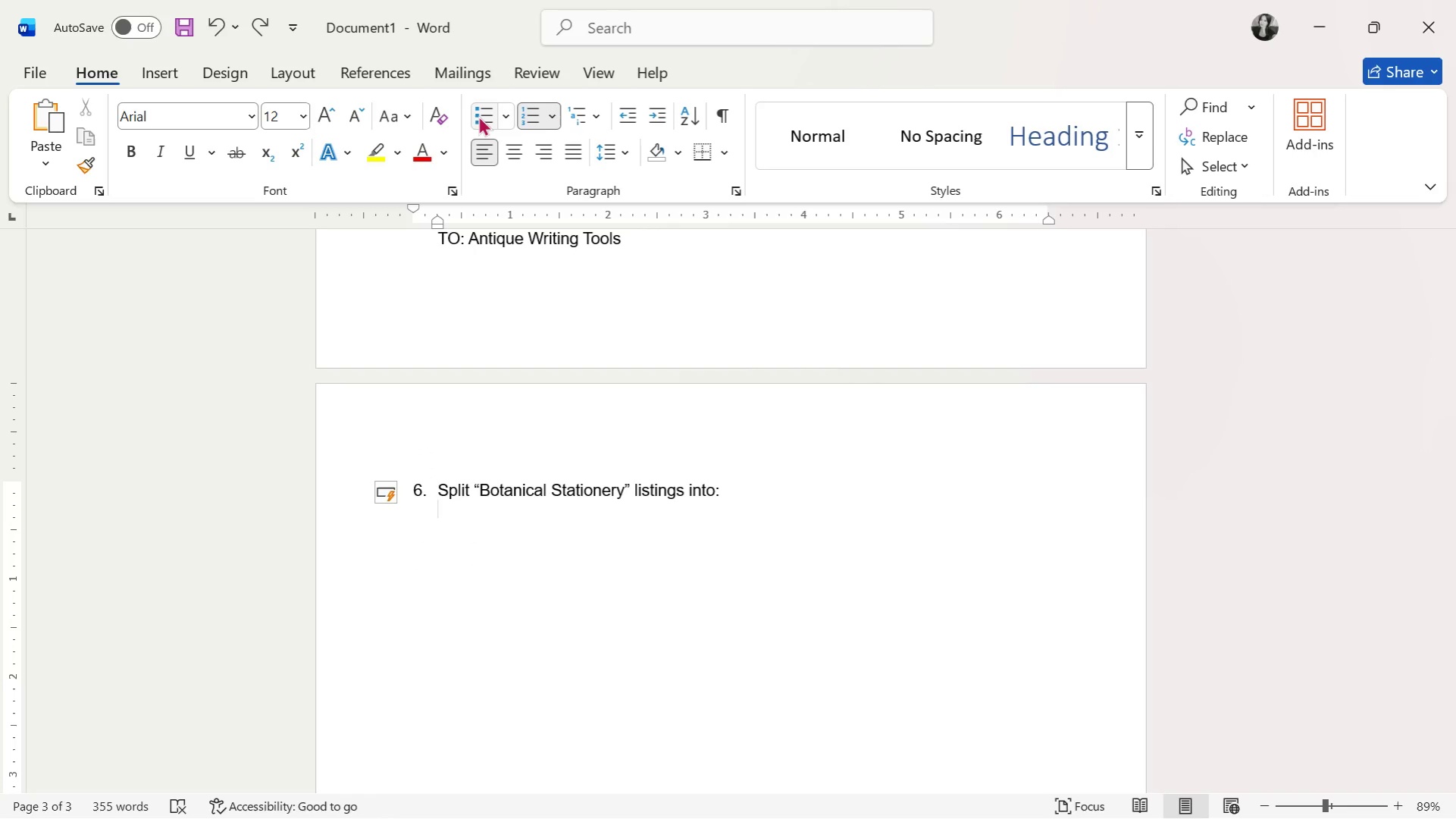 
key(Enter)
 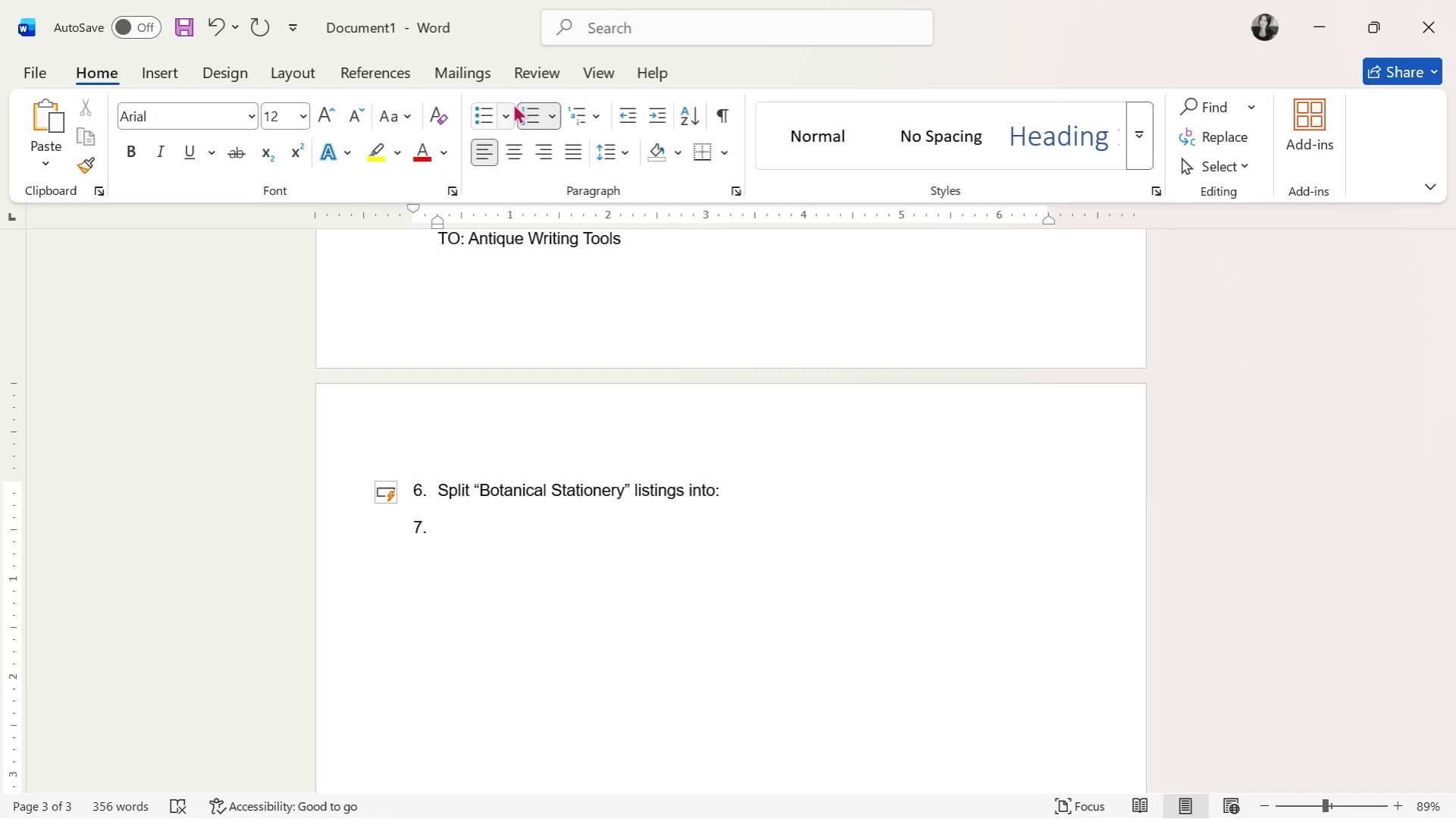 
key(Enter)
 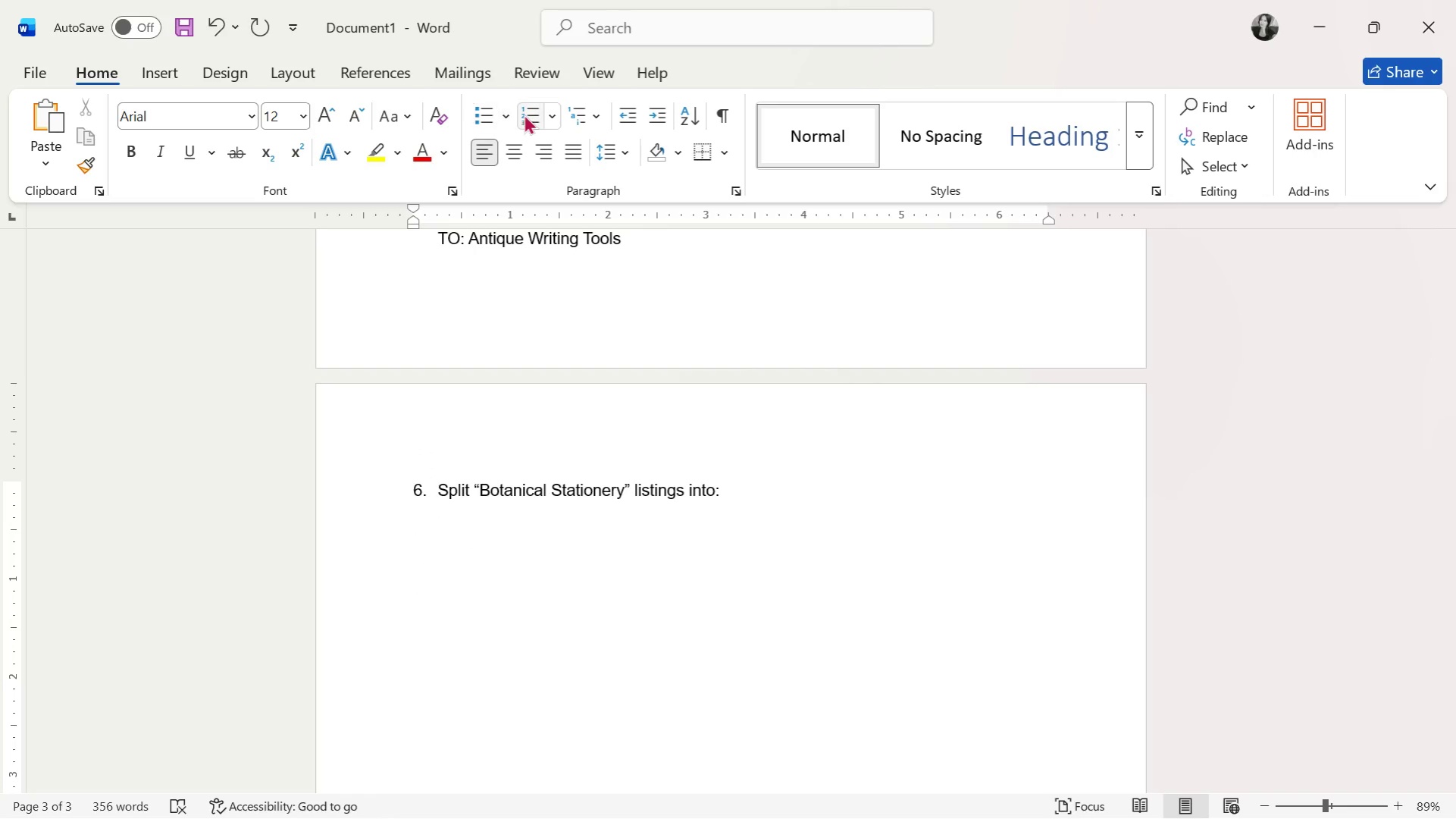 
left_click([487, 114])
 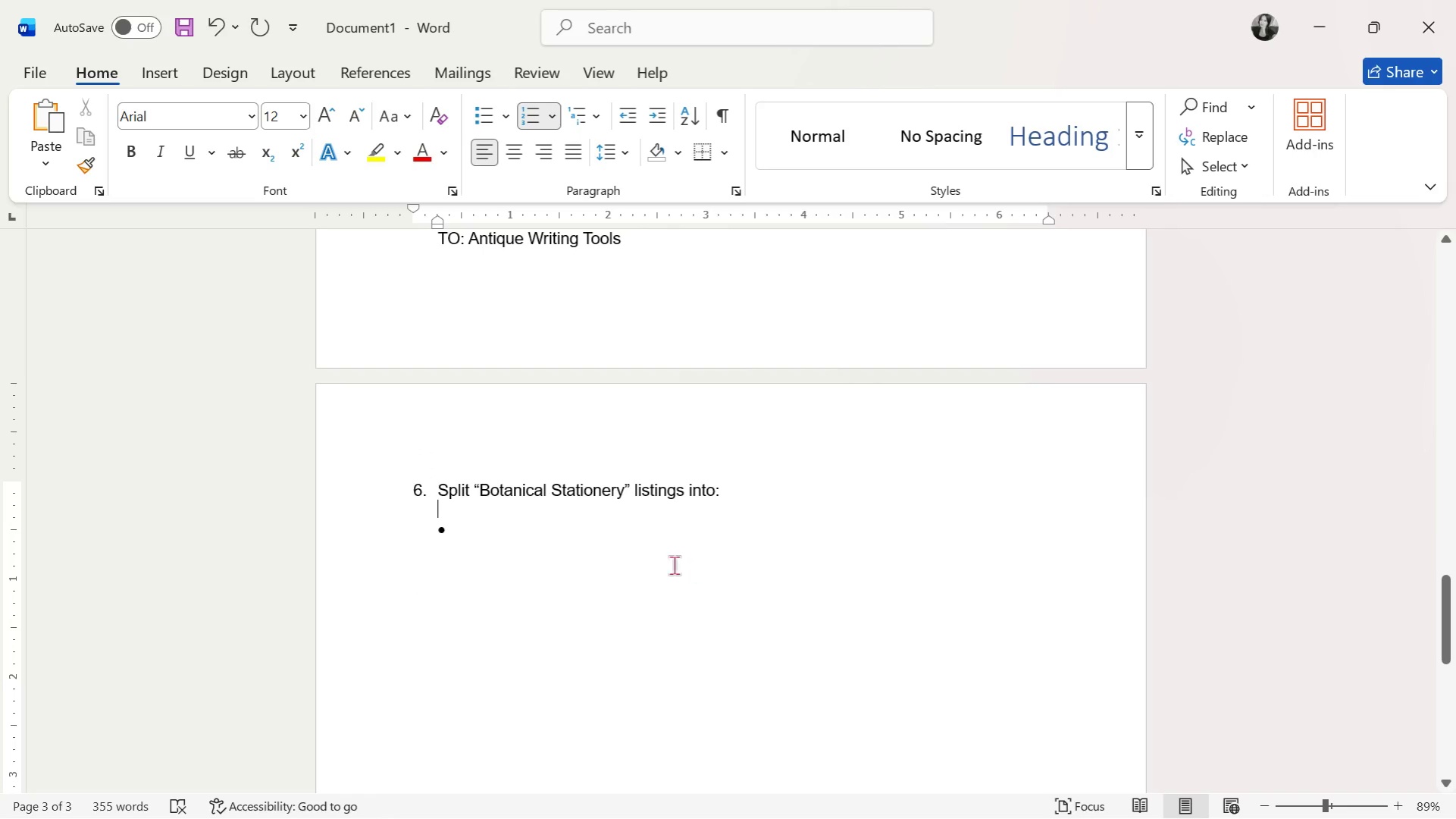 
key(Backspace)
 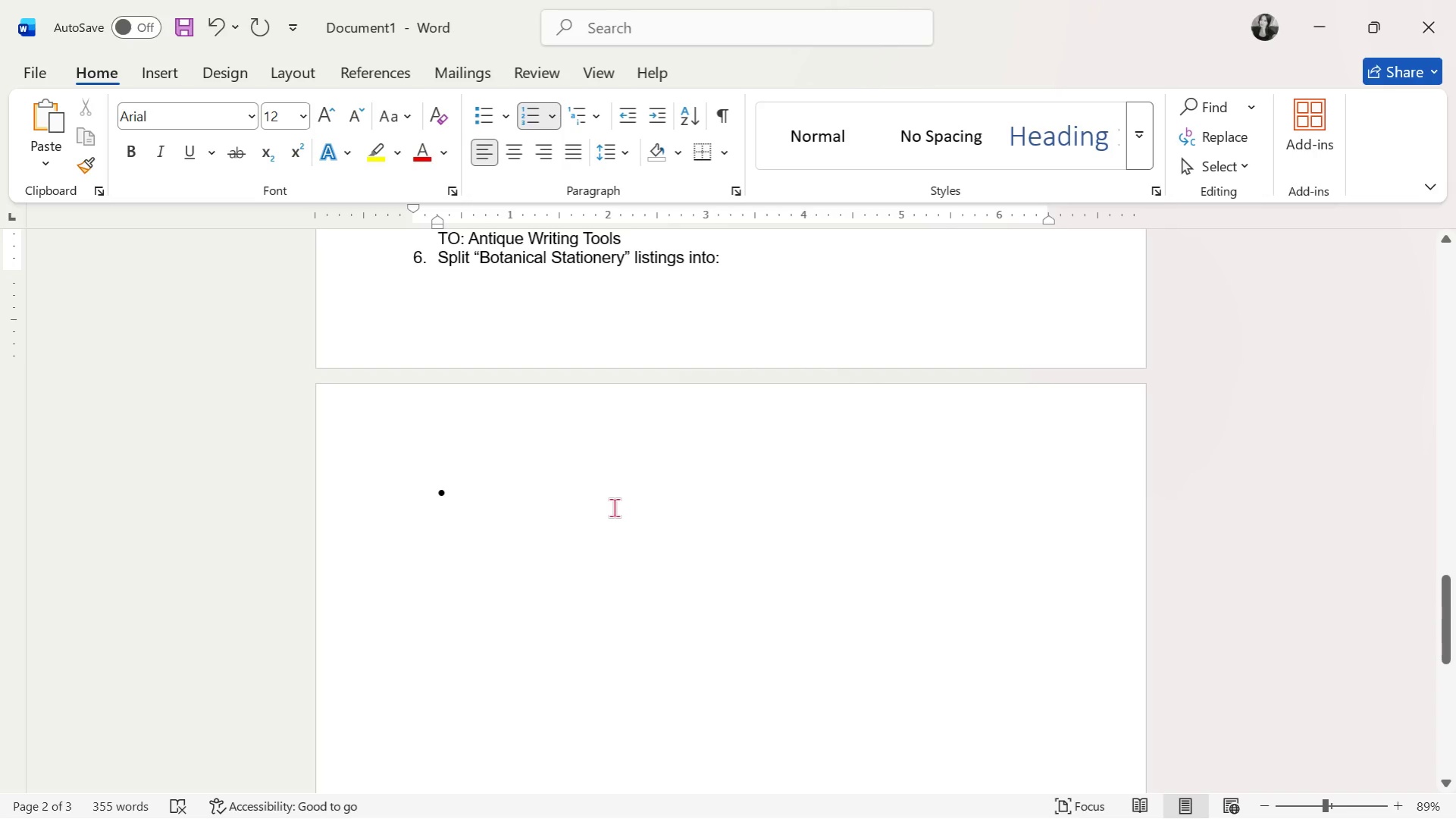 
scroll: coordinate [614, 507], scroll_direction: up, amount: 3.0
 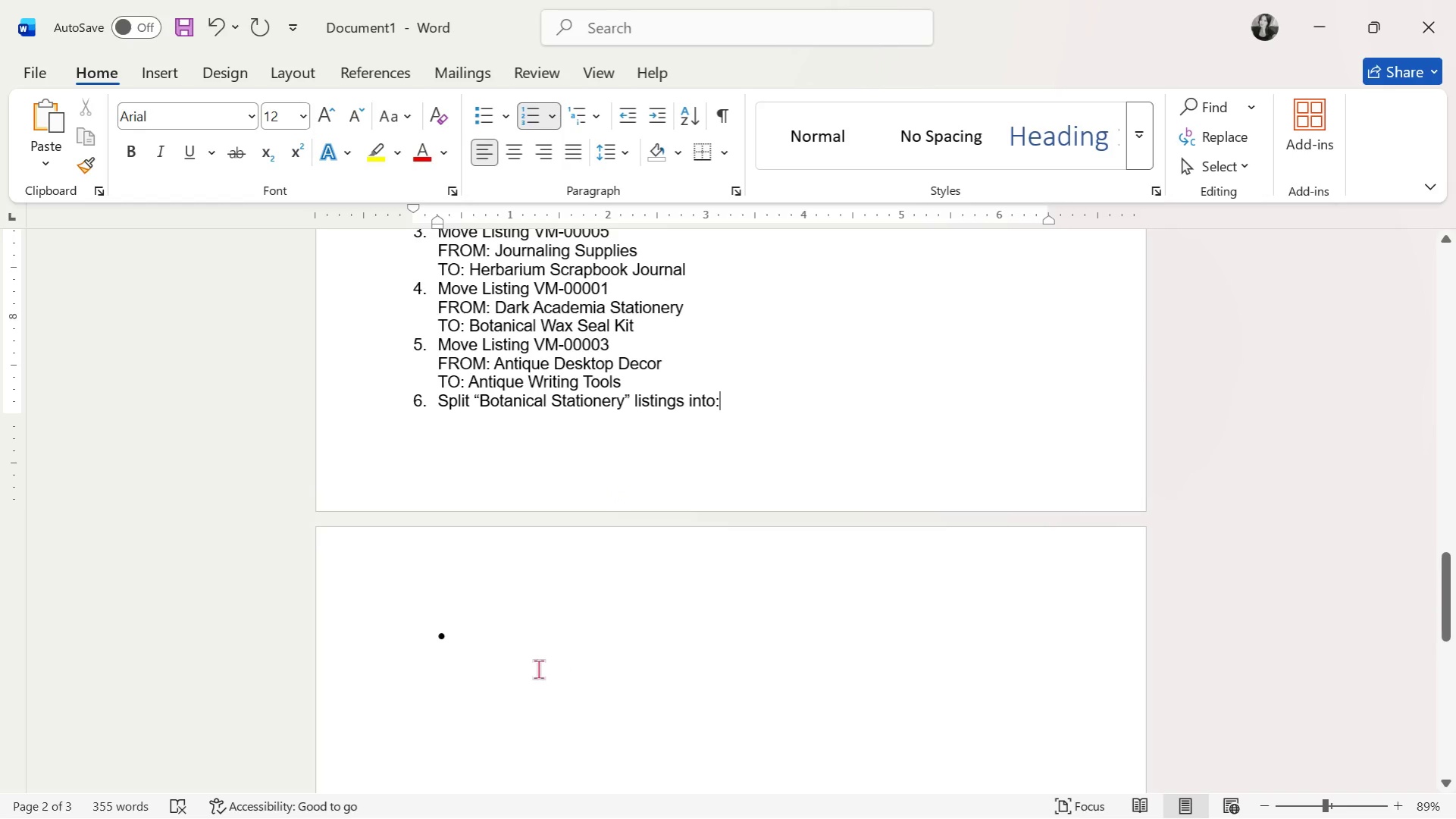 
left_click([534, 651])
 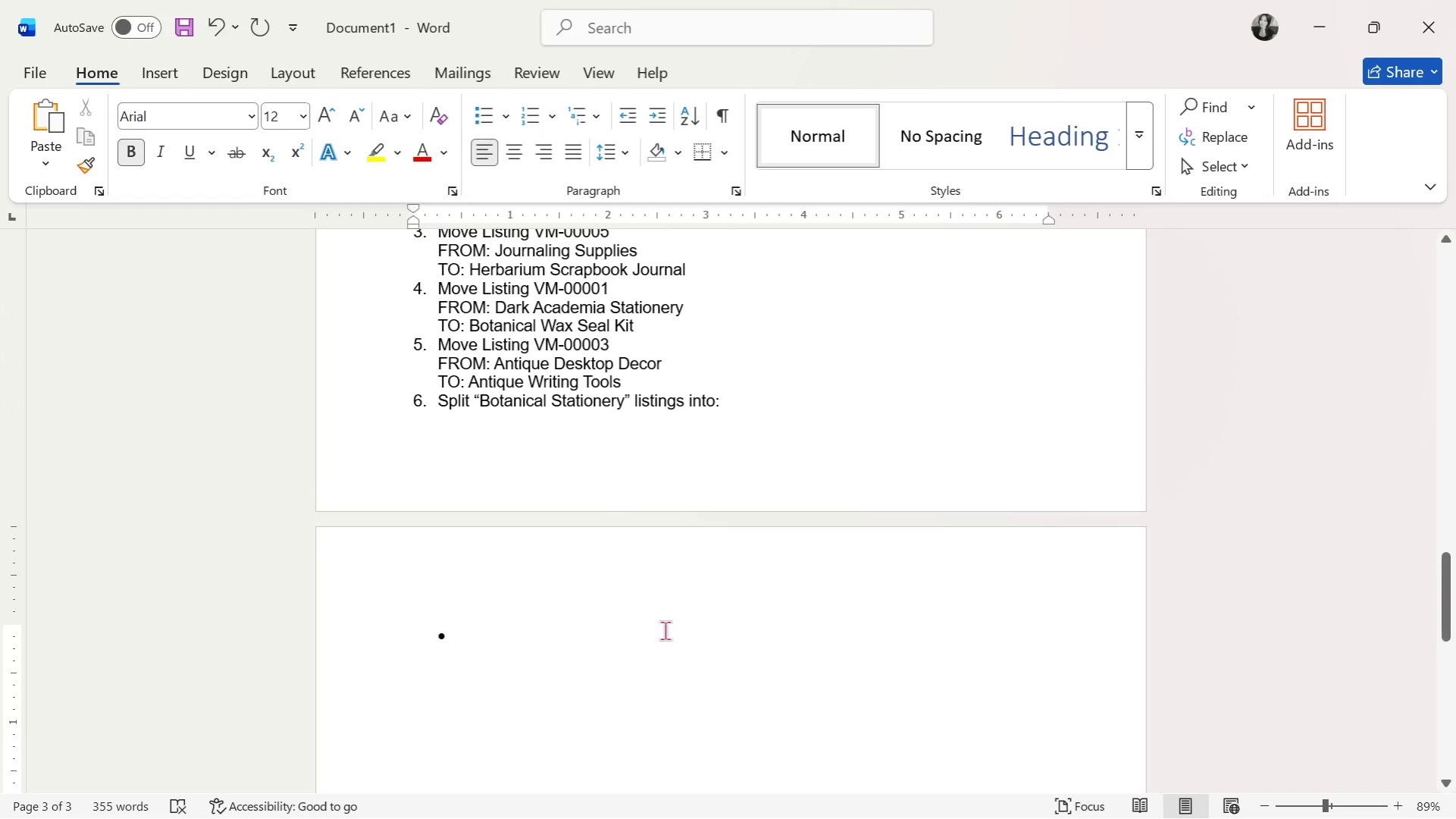 
left_click([655, 383])
 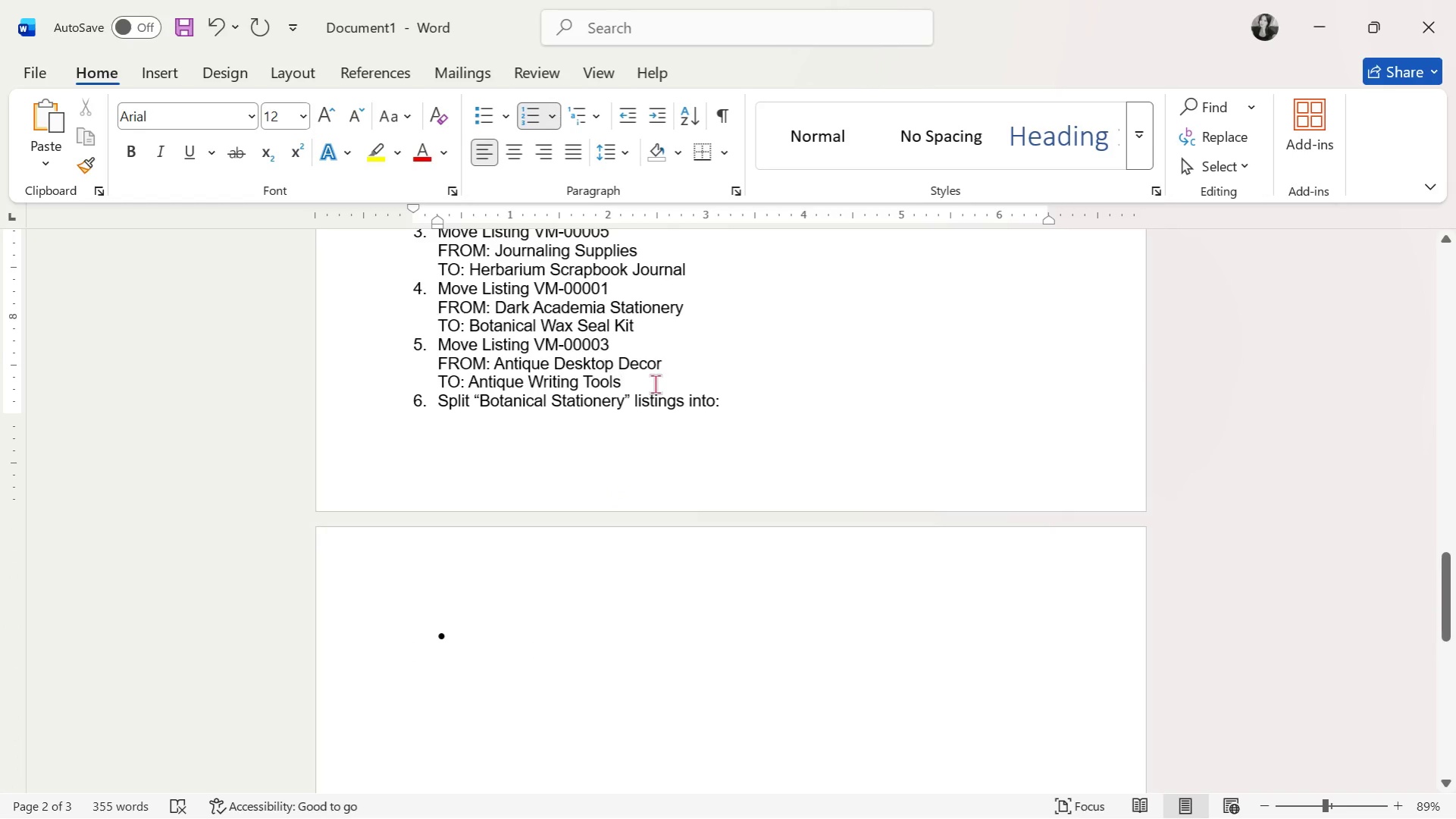 
key(Shift+Enter)
 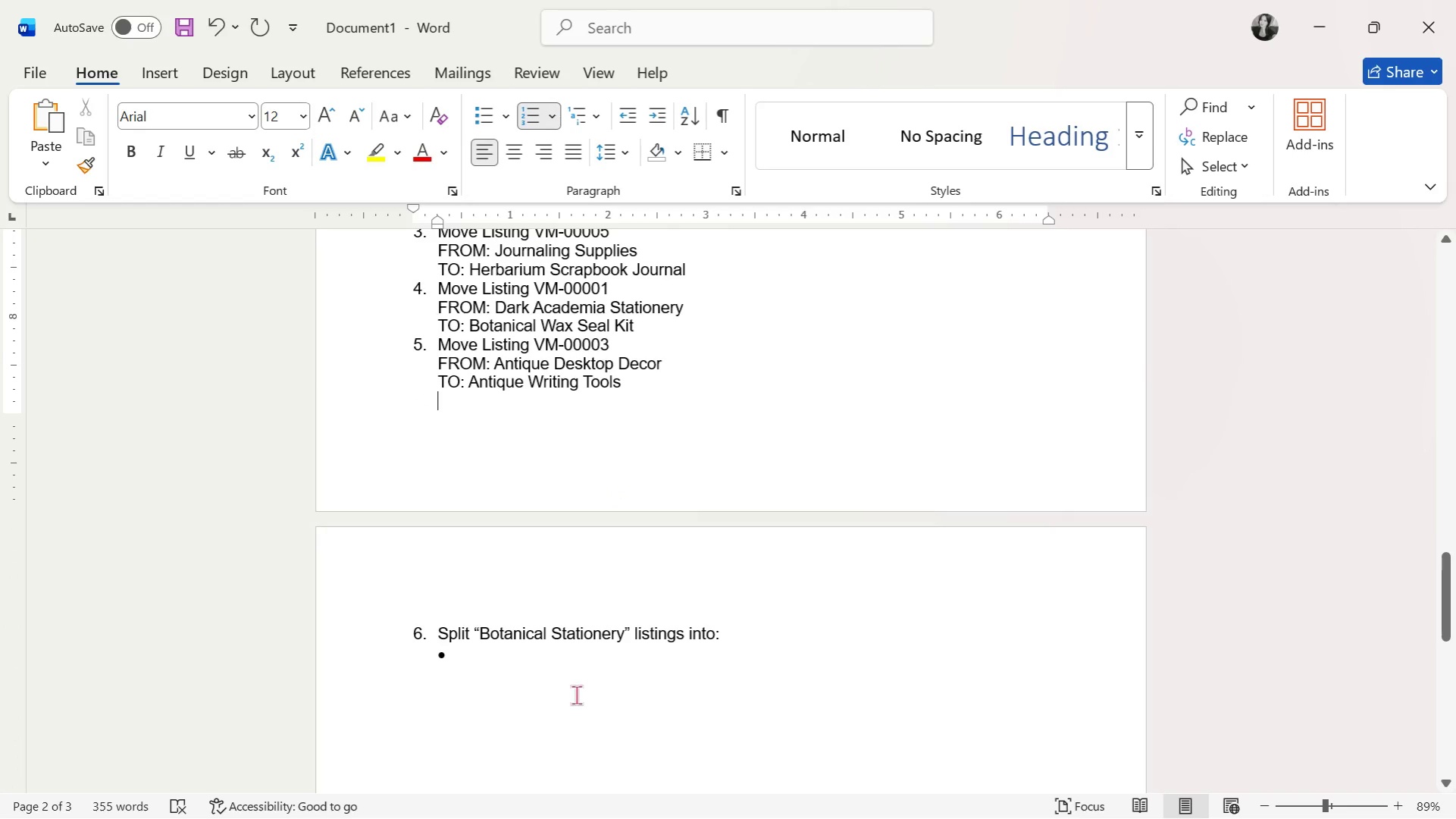 
left_click([553, 657])
 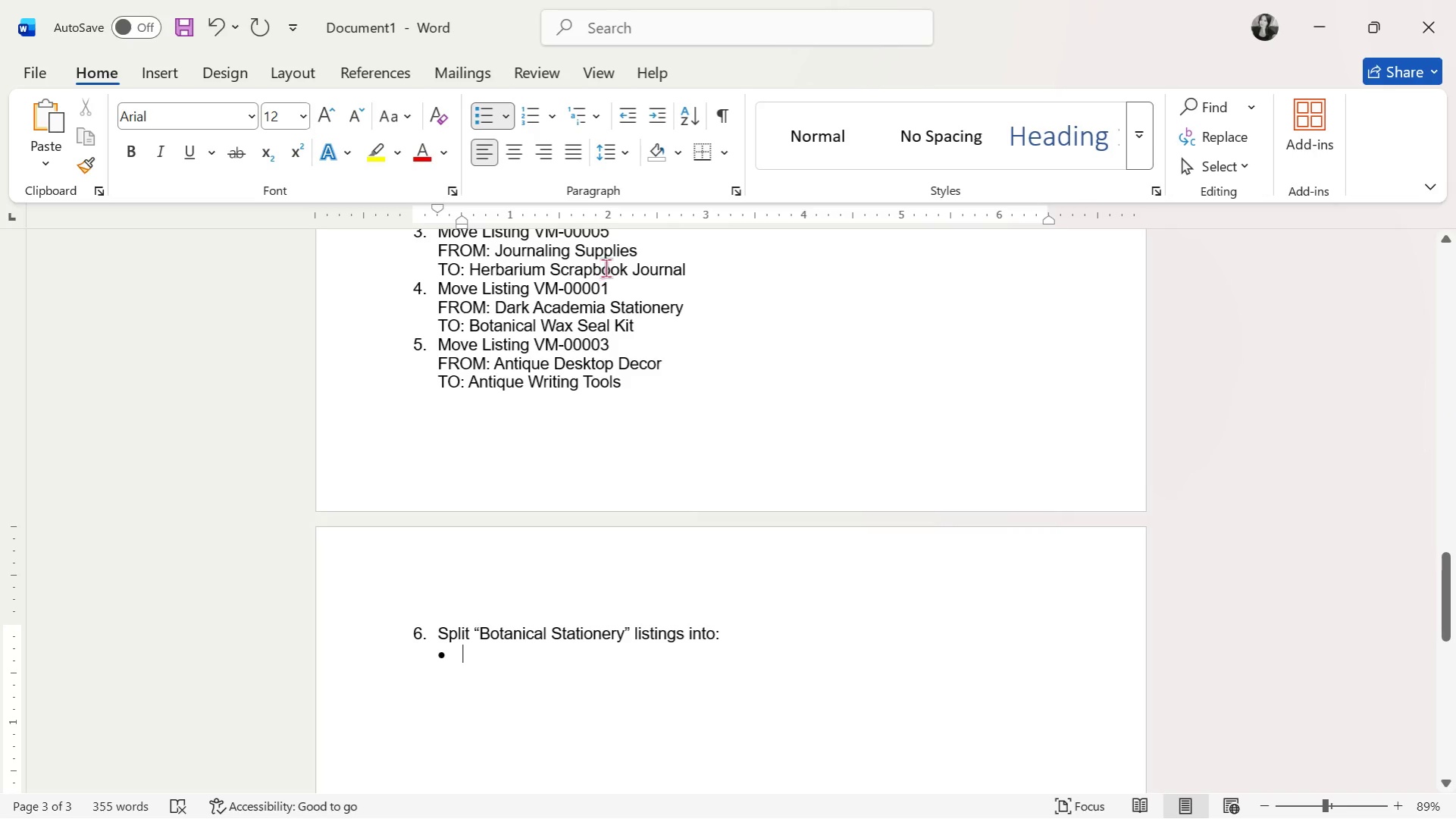 
wait(8.16)
 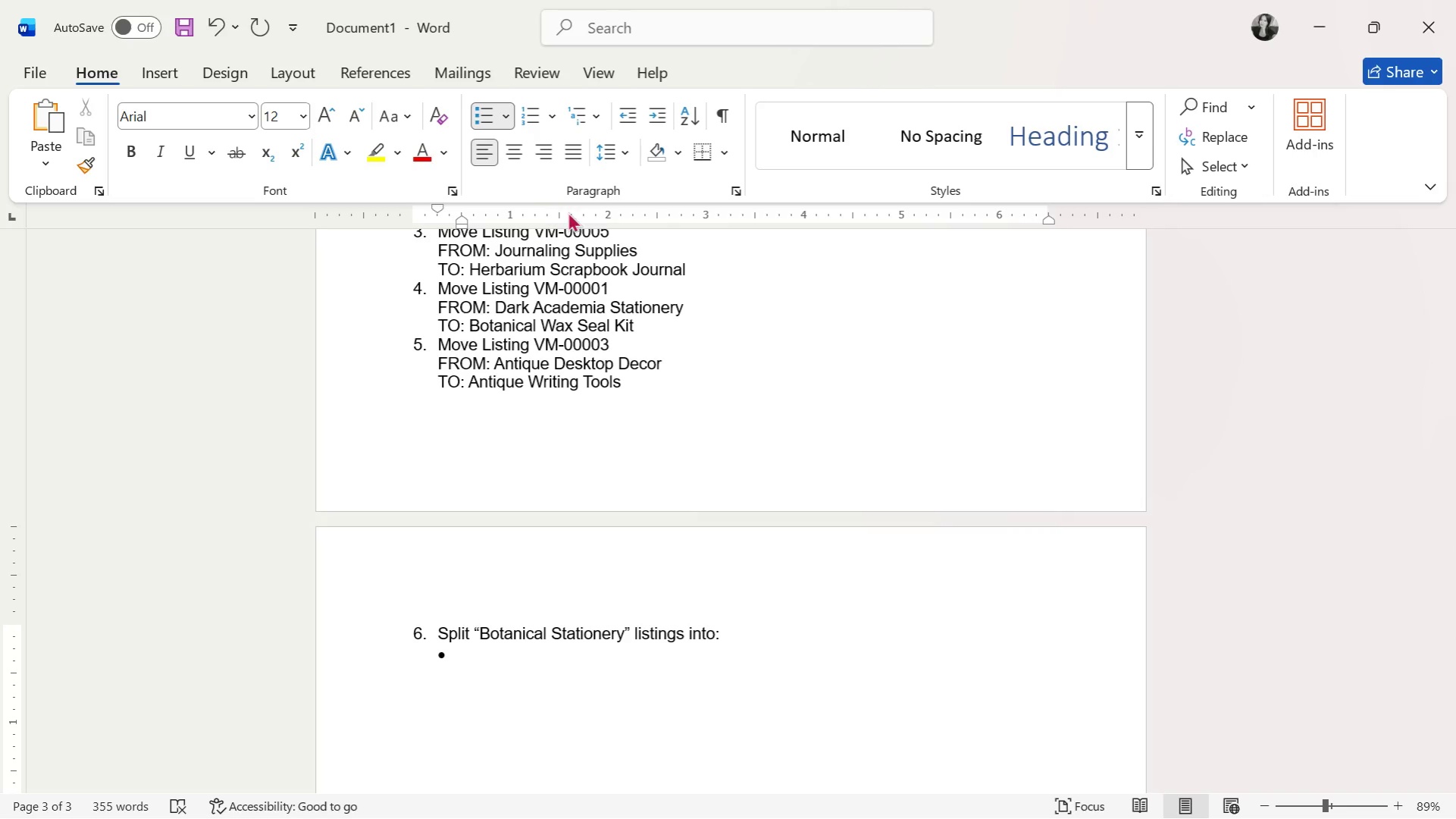 
type(Botanical Ephemera)
 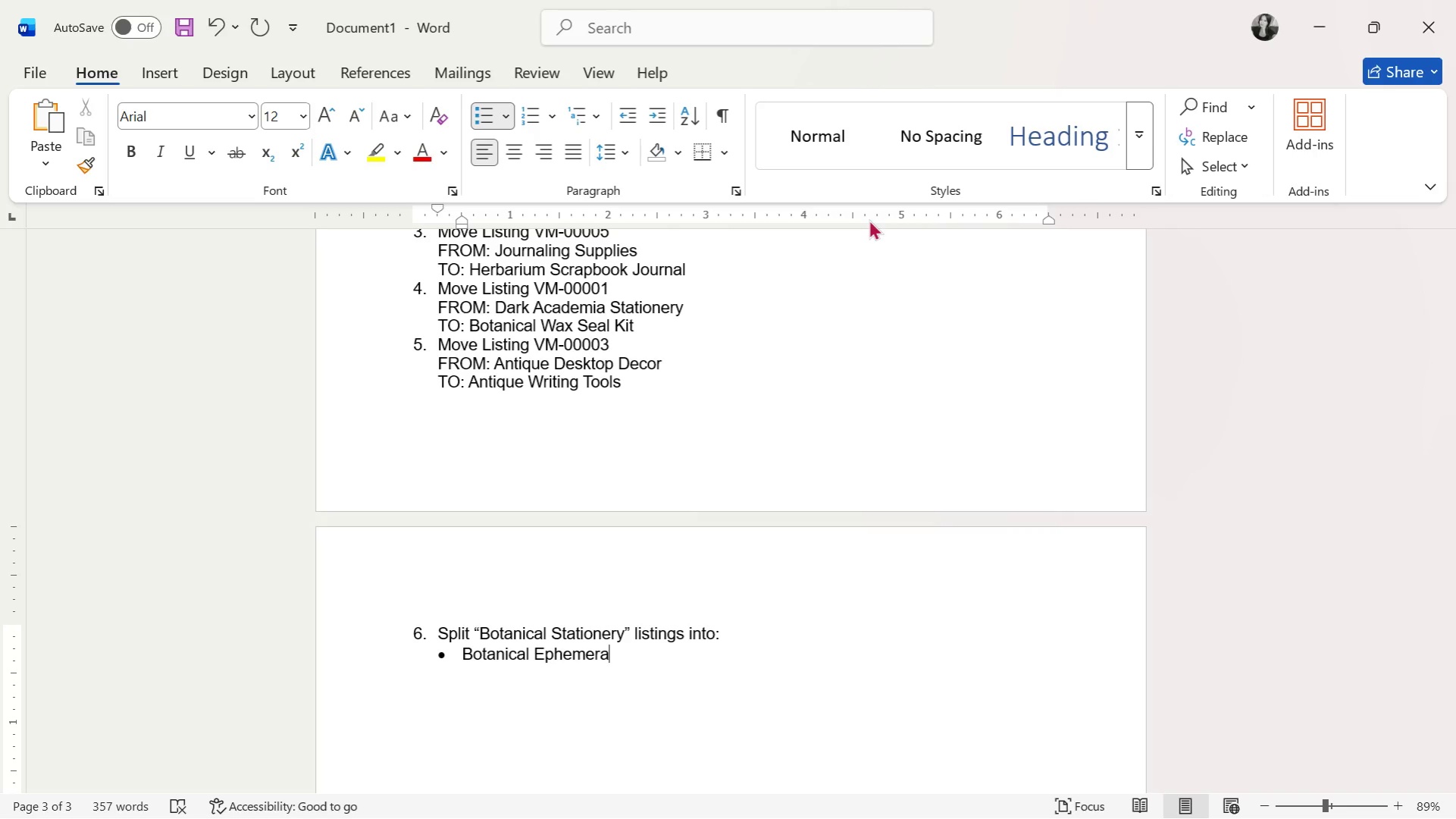 
type( Kit)
 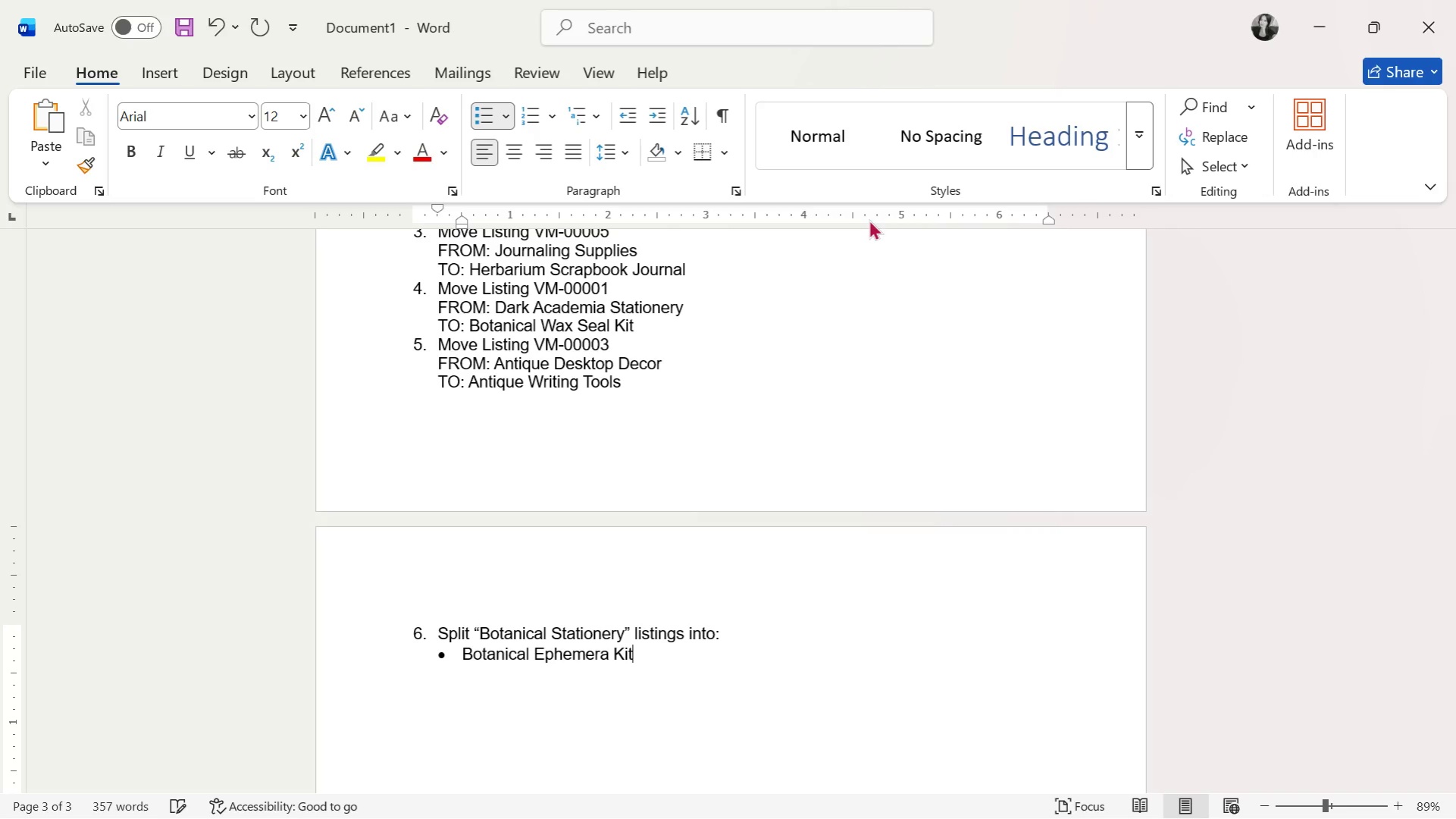 
key(Enter)
 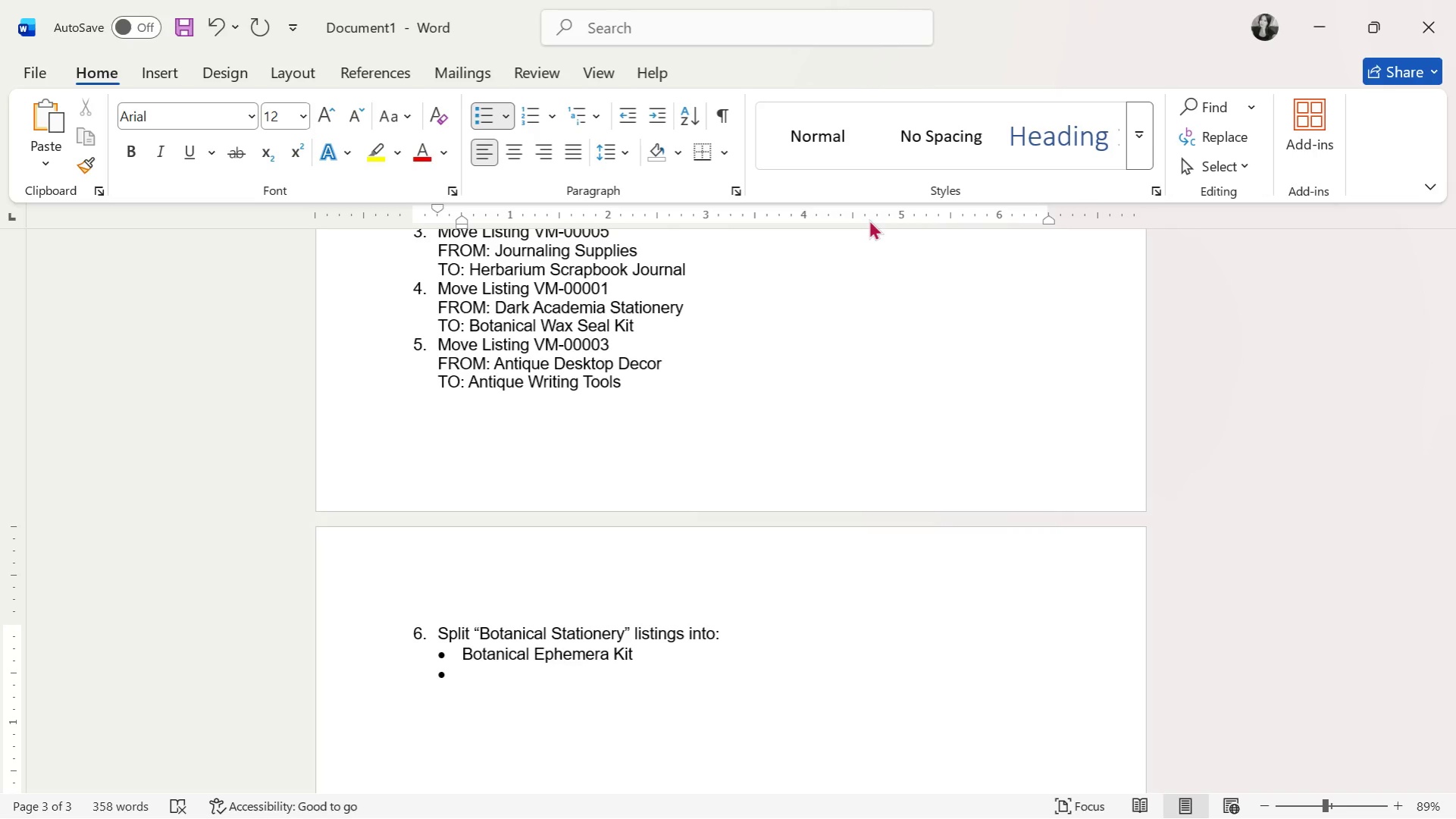 
wait(18.14)
 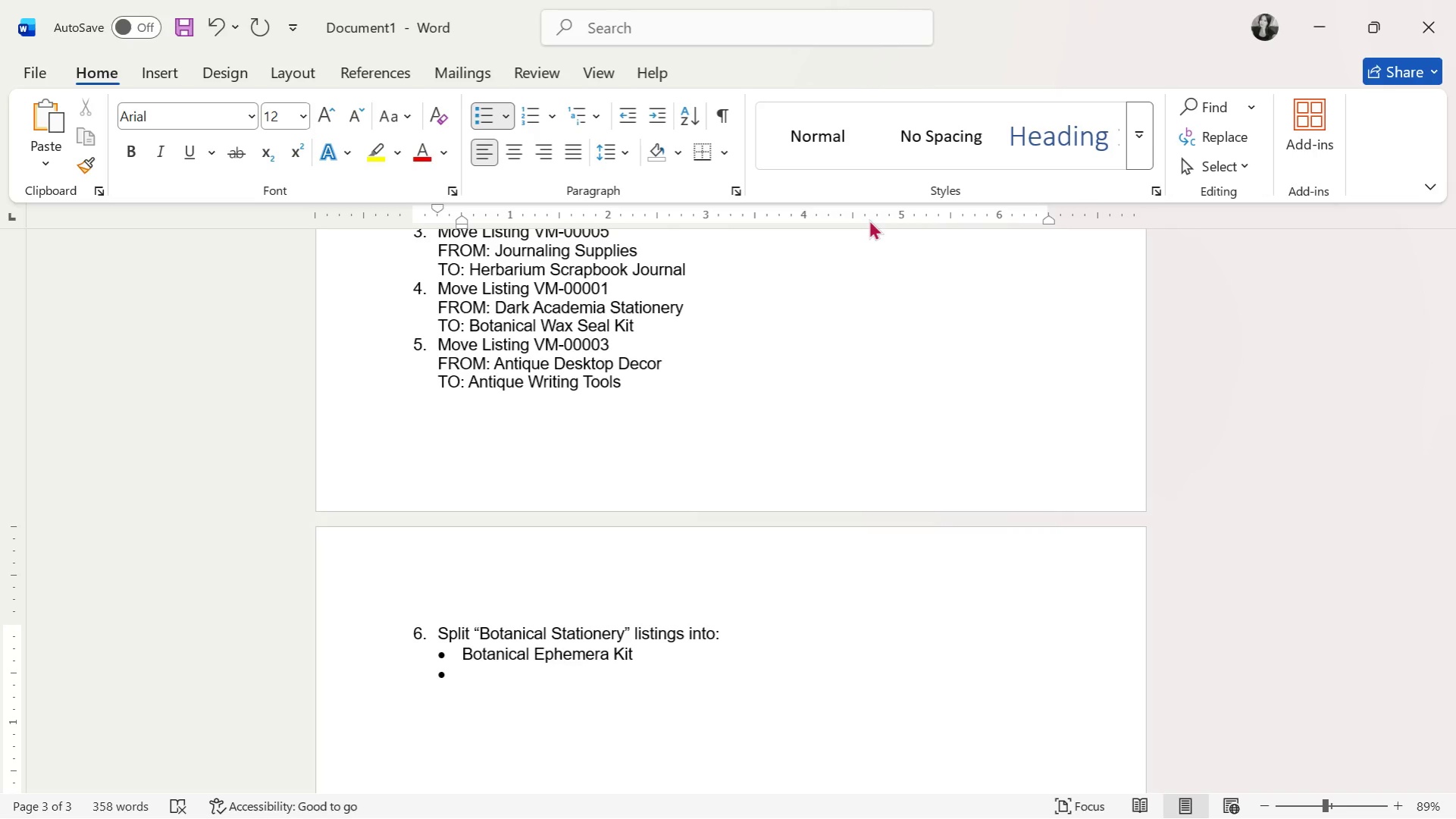 
type(Pressed FLower)
key(Backspace)
key(Backspace)
key(Backspace)
key(Backspace)
key(Backspace)
type(lower Writing Pae)
key(Backspace)
type(per)
 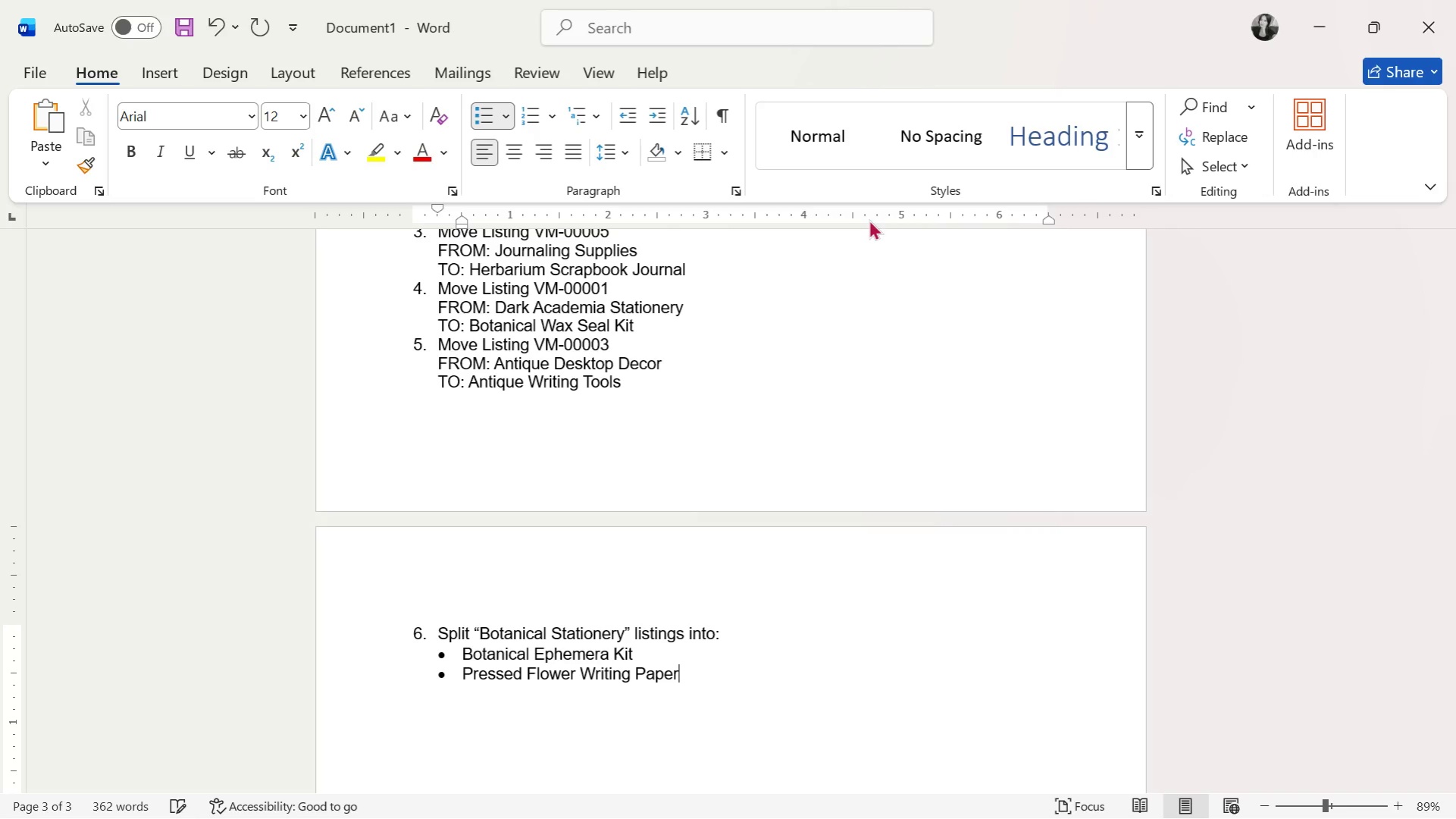 
key(Enter)
 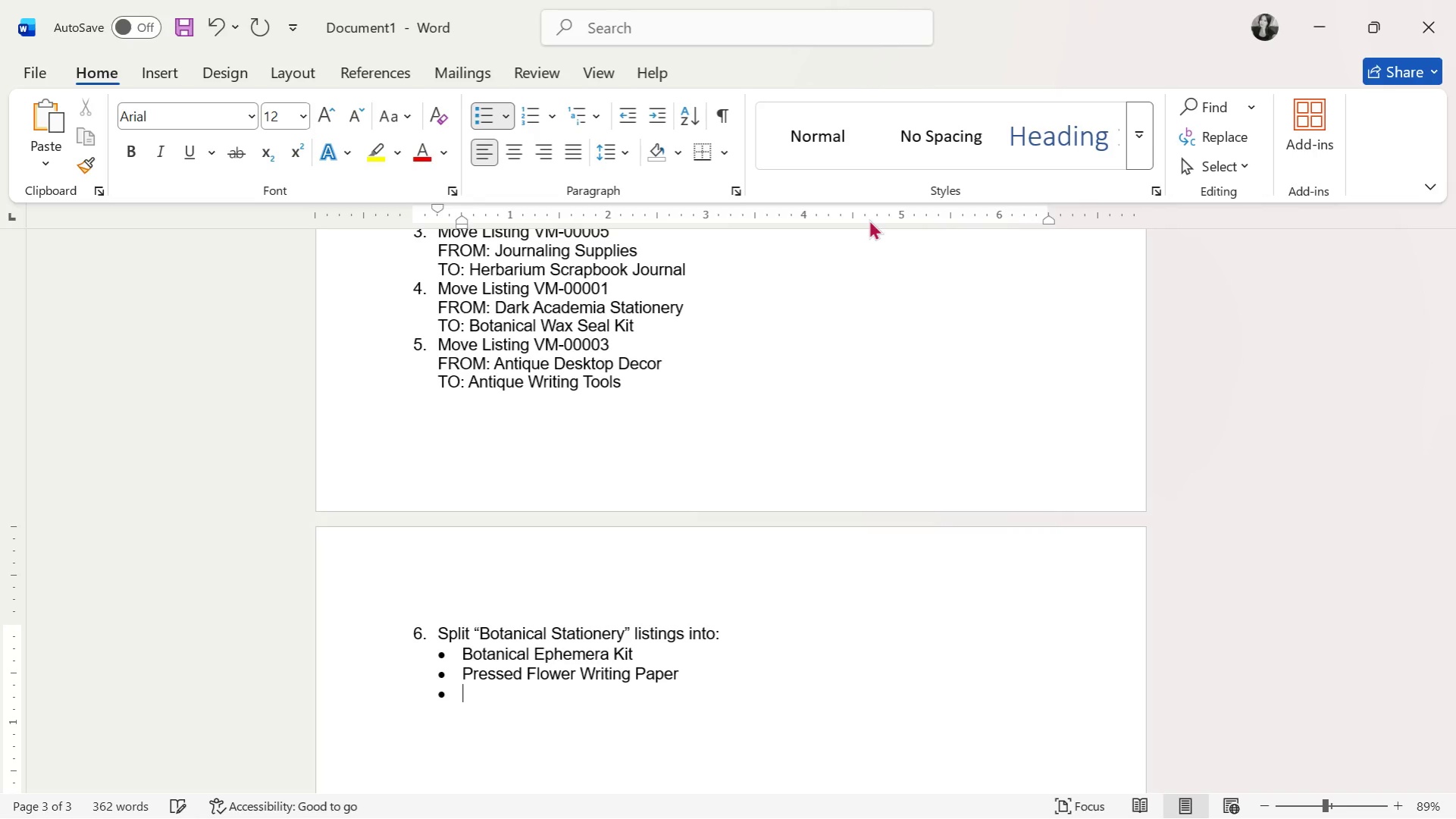 
key(Enter)
 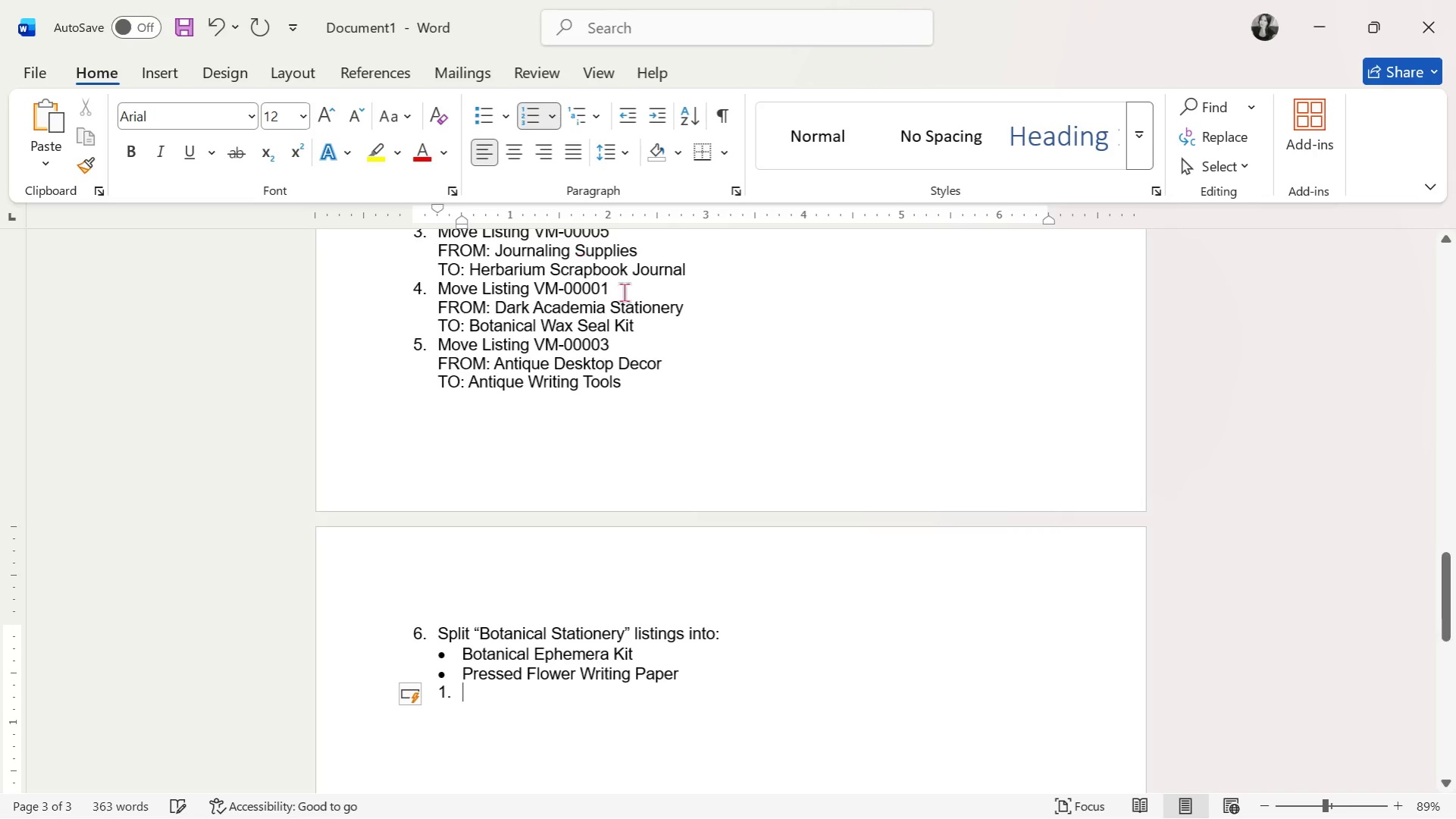 
key(Control+Z)
 